 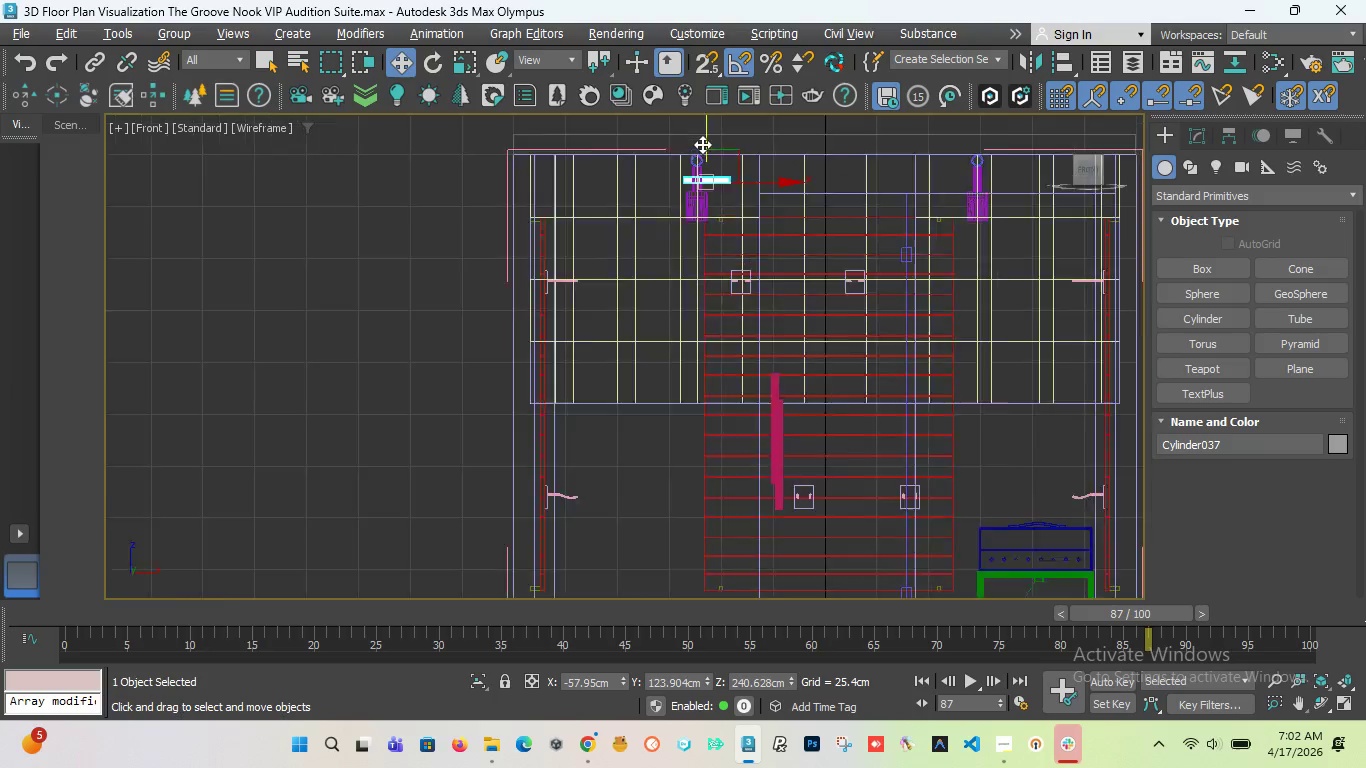 
scroll: coordinate [703, 150], scroll_direction: up, amount: 5.0
 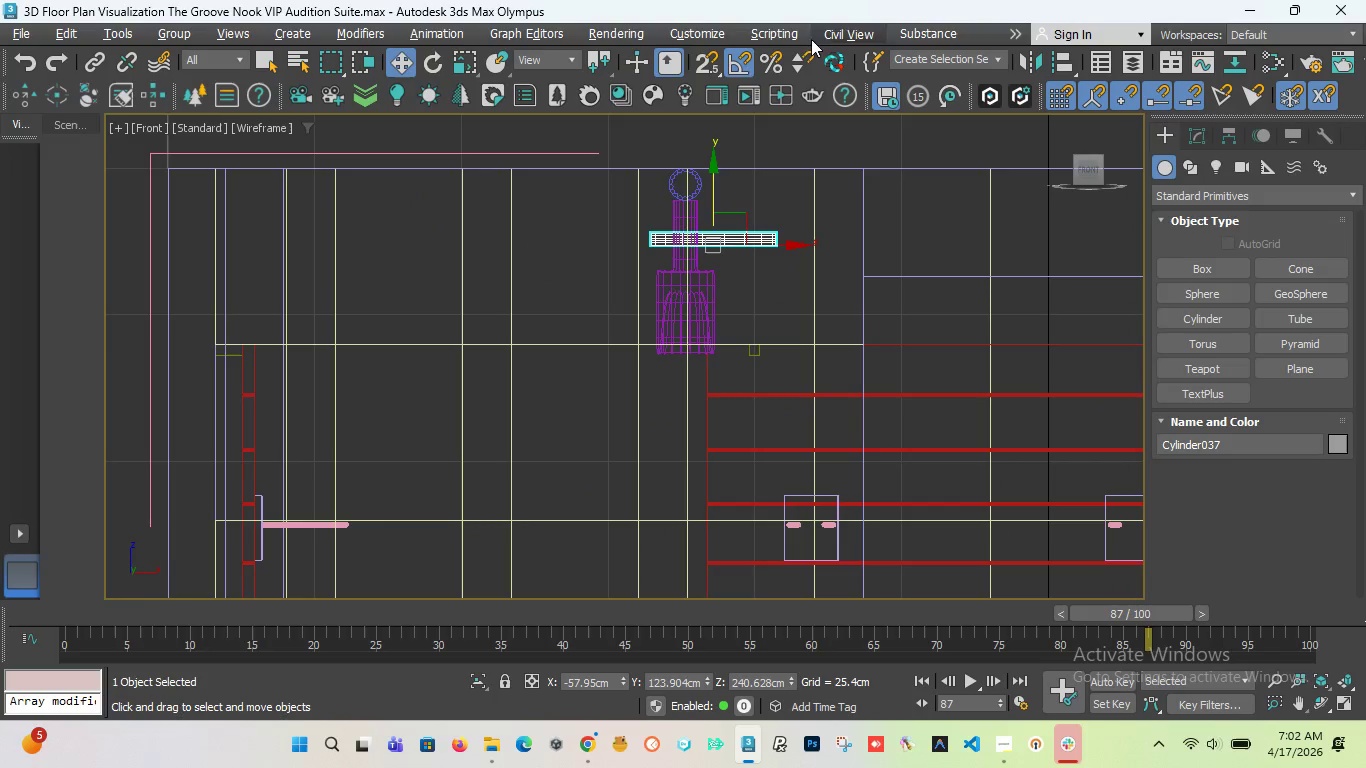 
left_click([700, 63])
 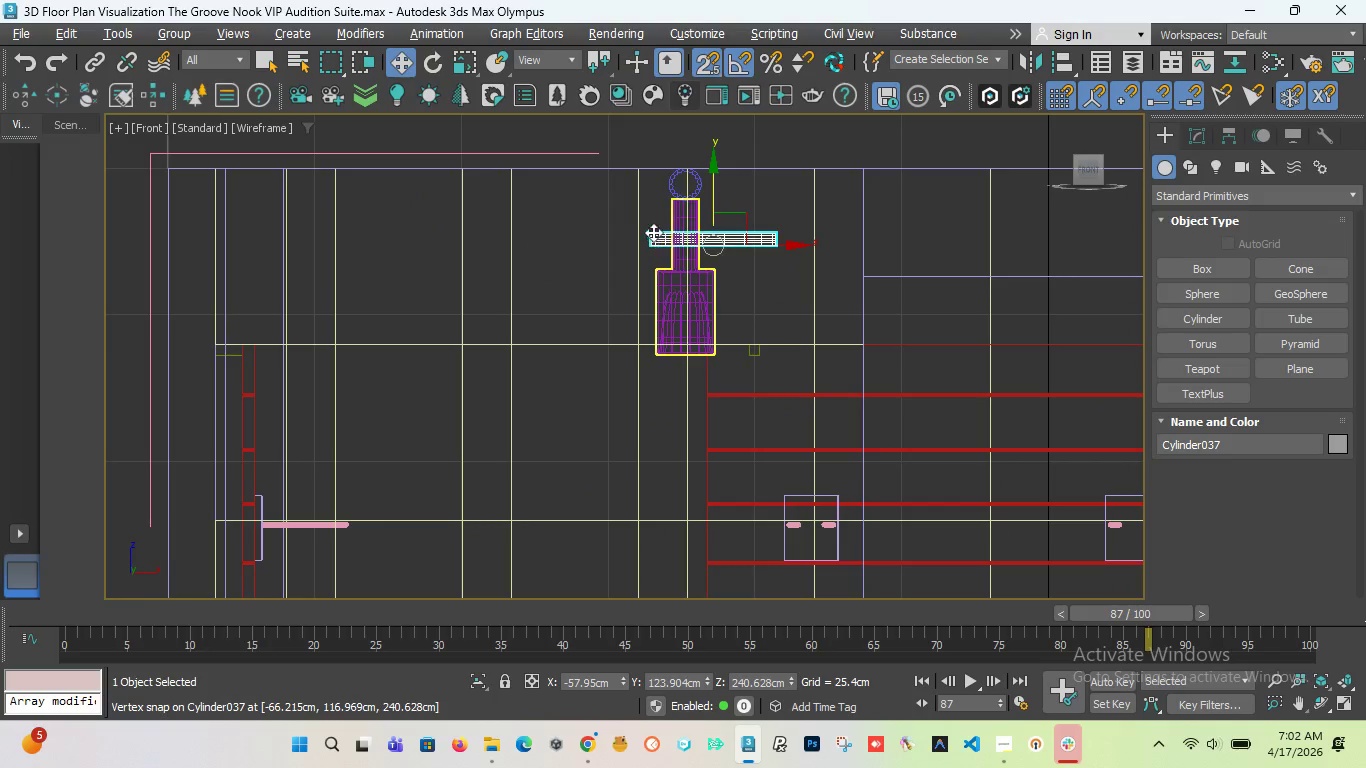 
scroll: coordinate [647, 221], scroll_direction: up, amount: 2.0
 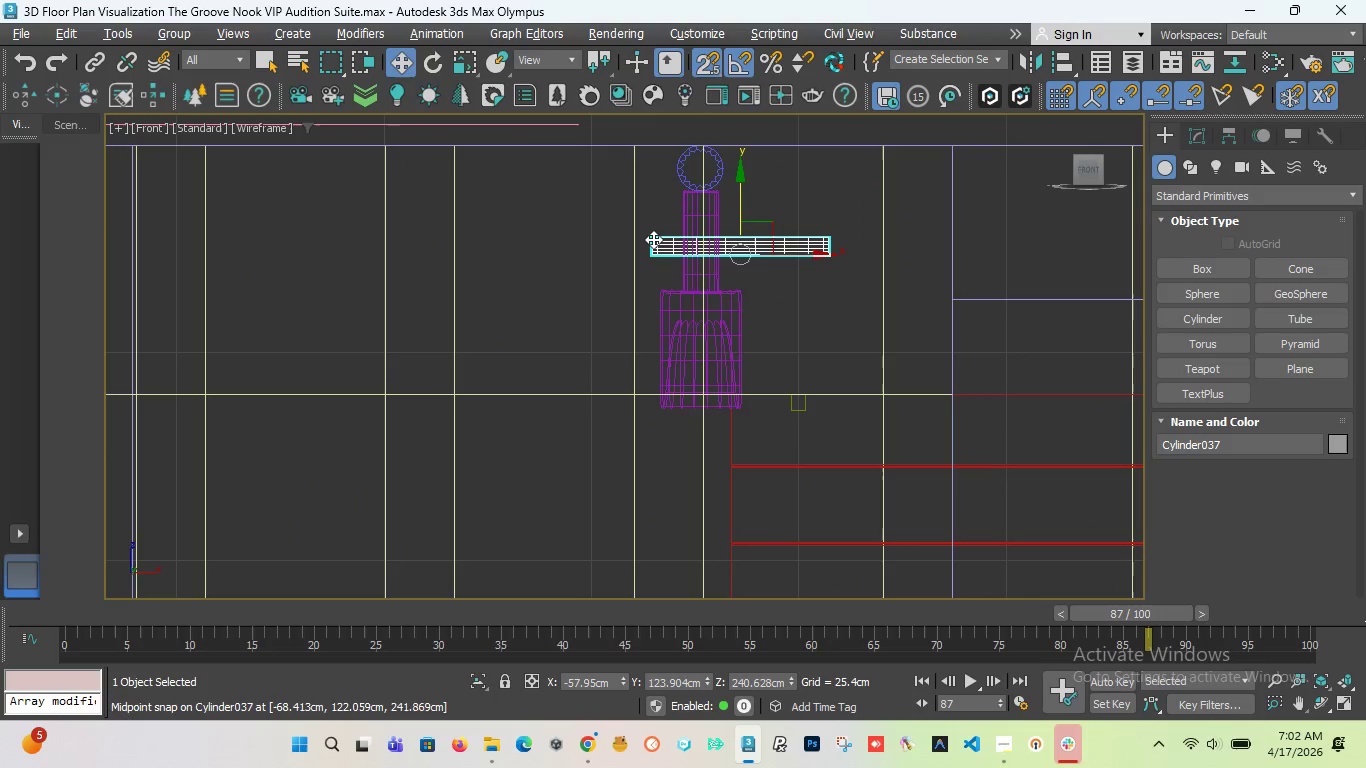 
left_click_drag(start_coordinate=[653, 239], to_coordinate=[649, 159])
 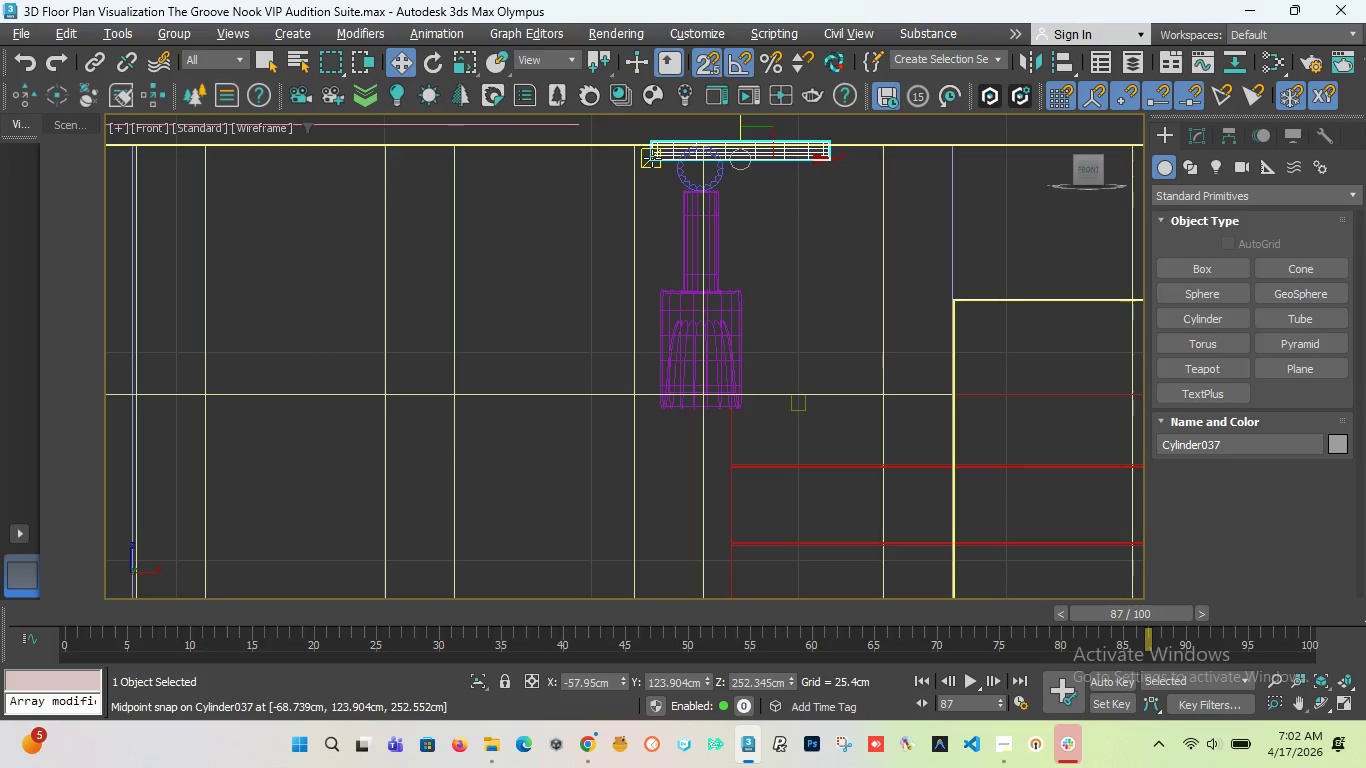 
scroll: coordinate [652, 155], scroll_direction: up, amount: 6.0
 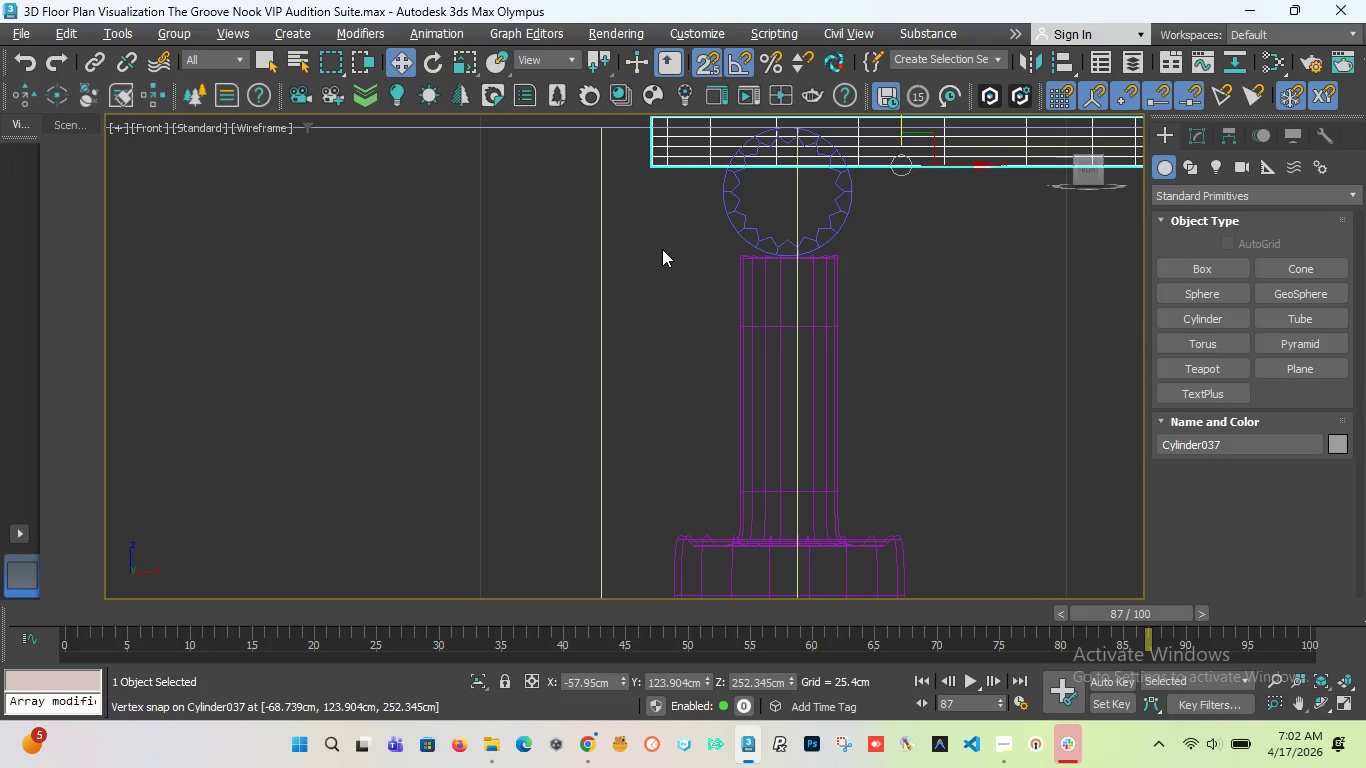 
scroll: coordinate [663, 260], scroll_direction: down, amount: 2.0
 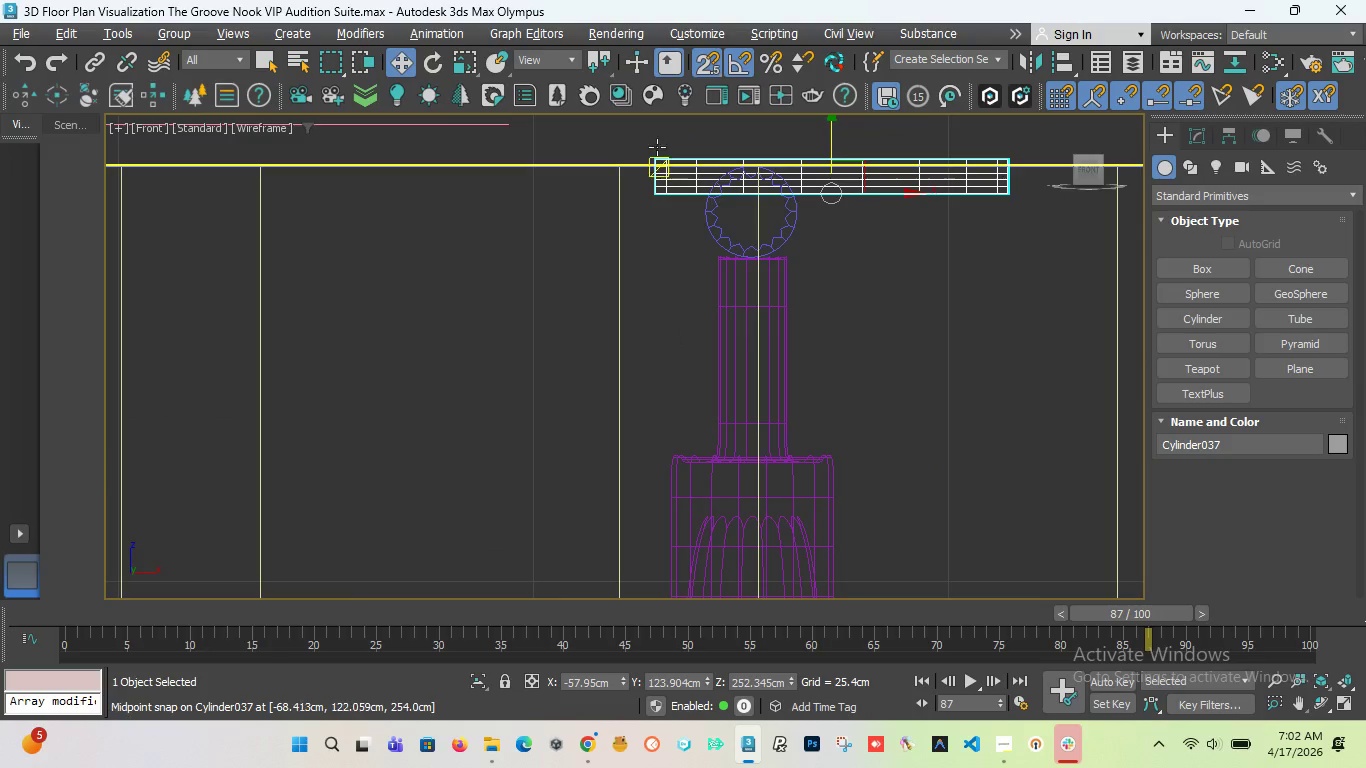 
scroll: coordinate [660, 217], scroll_direction: up, amount: 5.0
 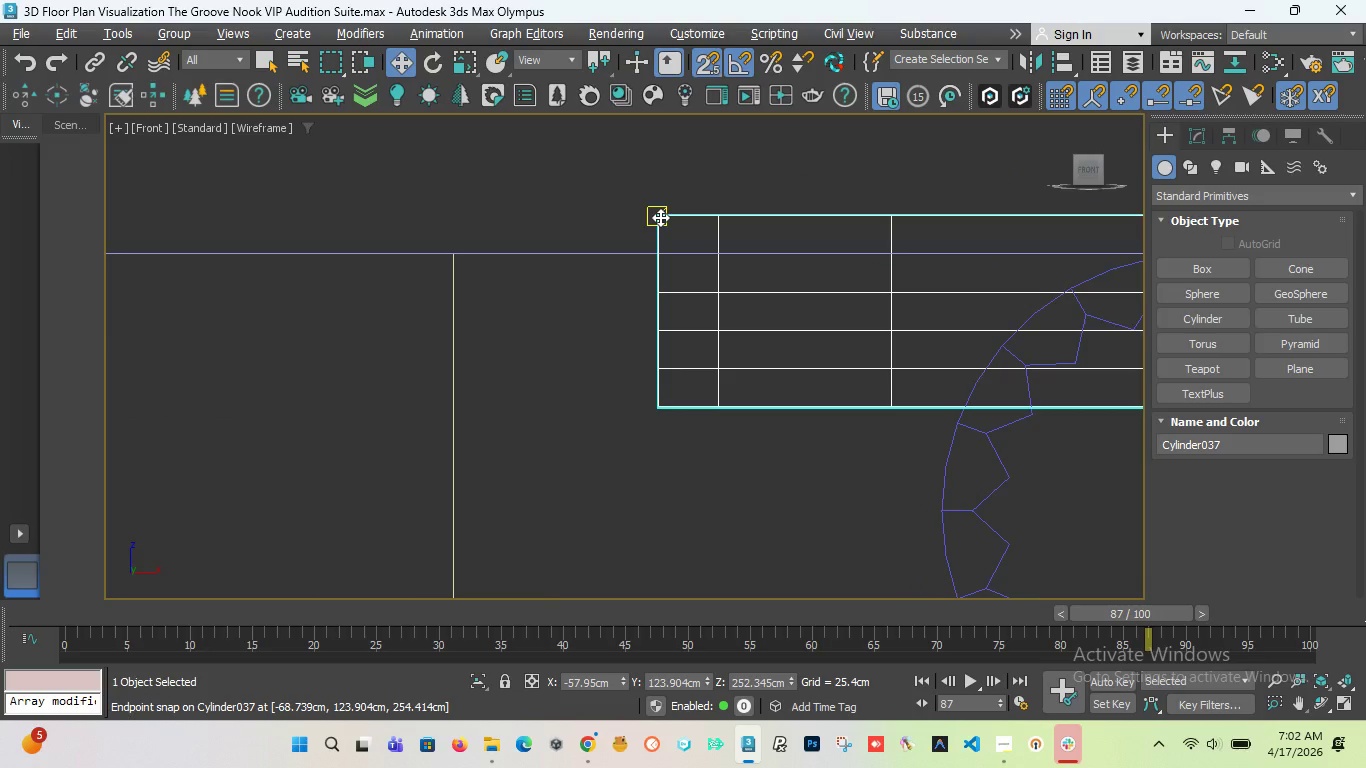 
left_click_drag(start_coordinate=[660, 216], to_coordinate=[451, 255])
 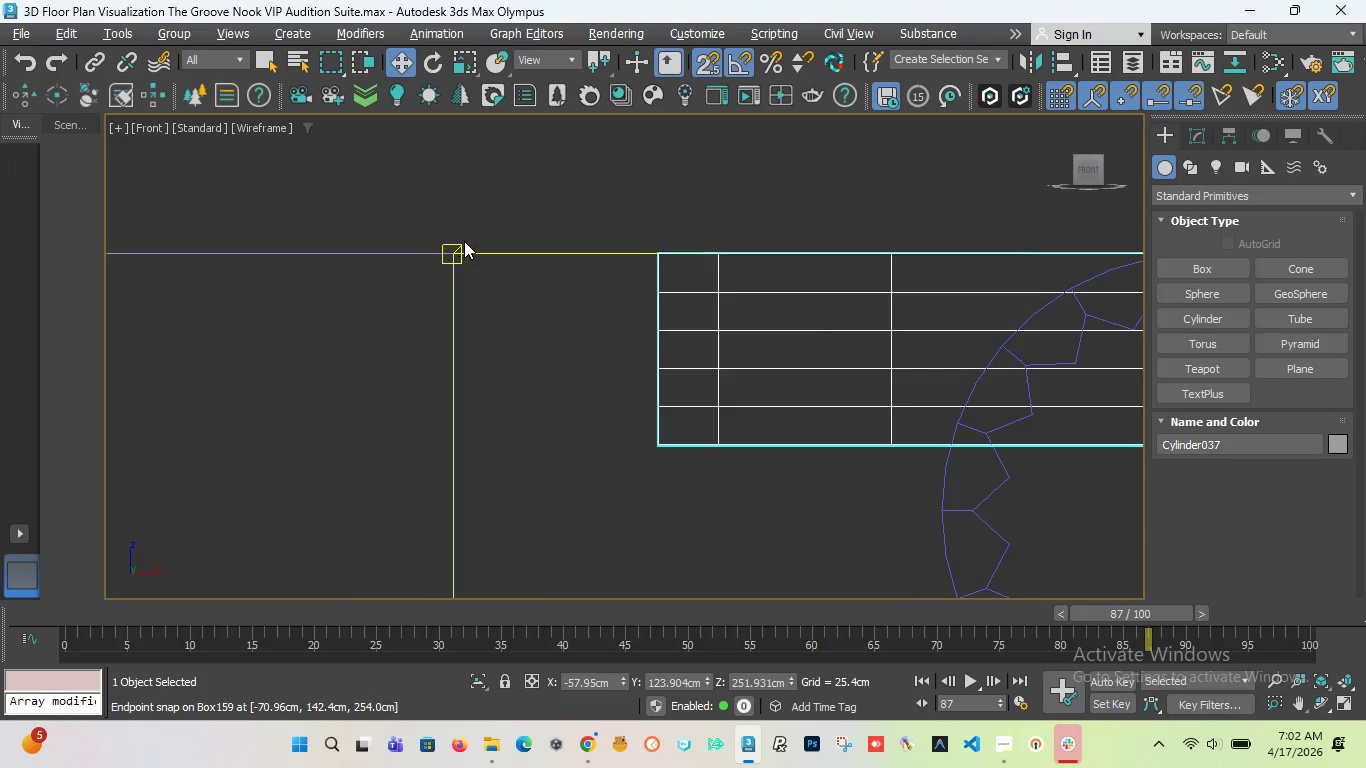 
scroll: coordinate [507, 259], scroll_direction: down, amount: 11.0
 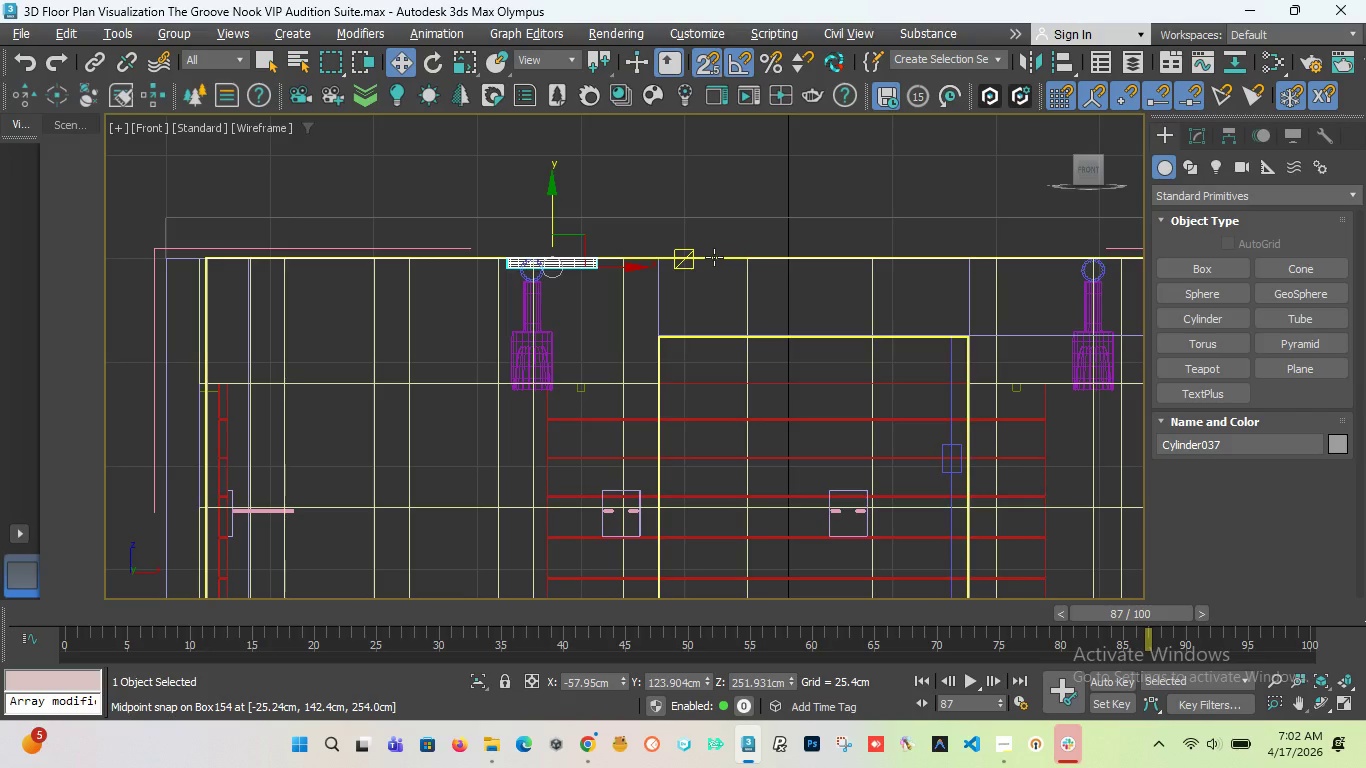 
key(Alt+Q)
 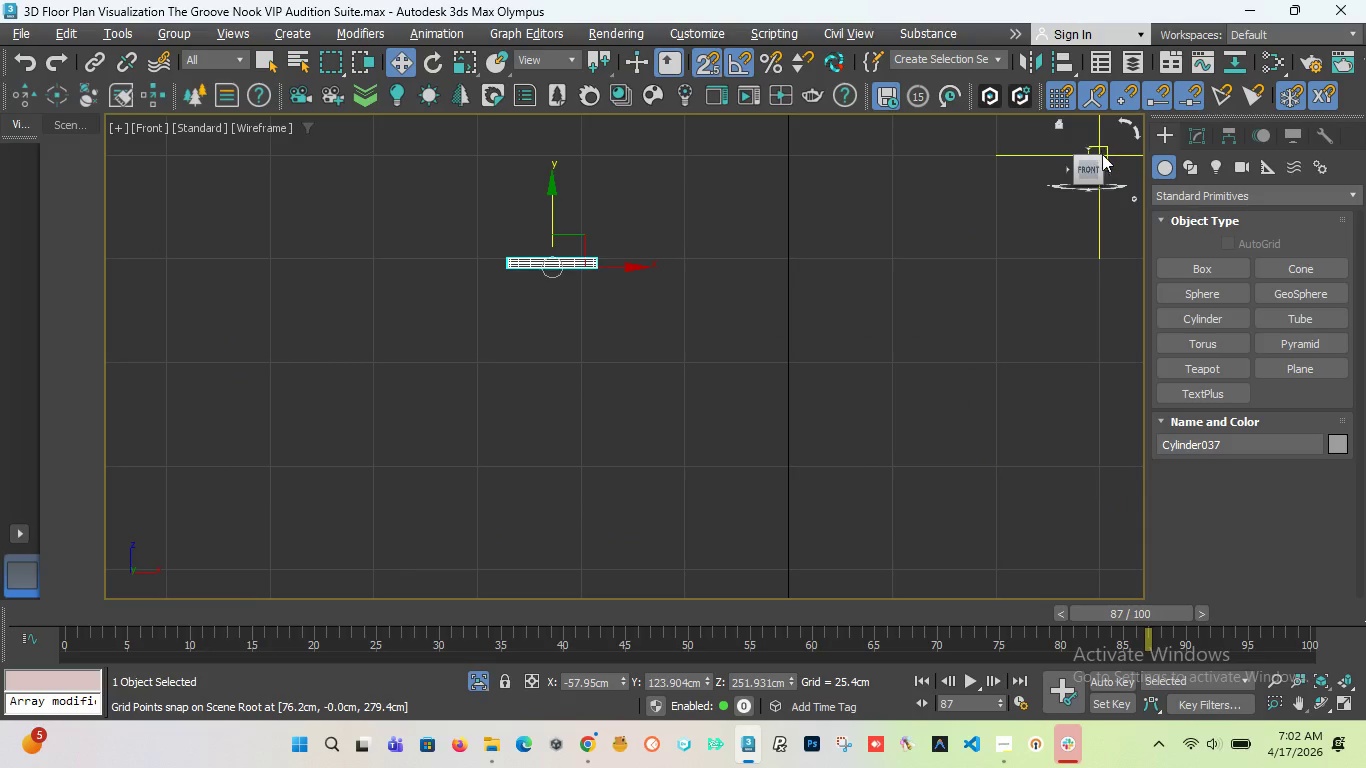 
left_click_drag(start_coordinate=[1092, 174], to_coordinate=[1083, 136])
 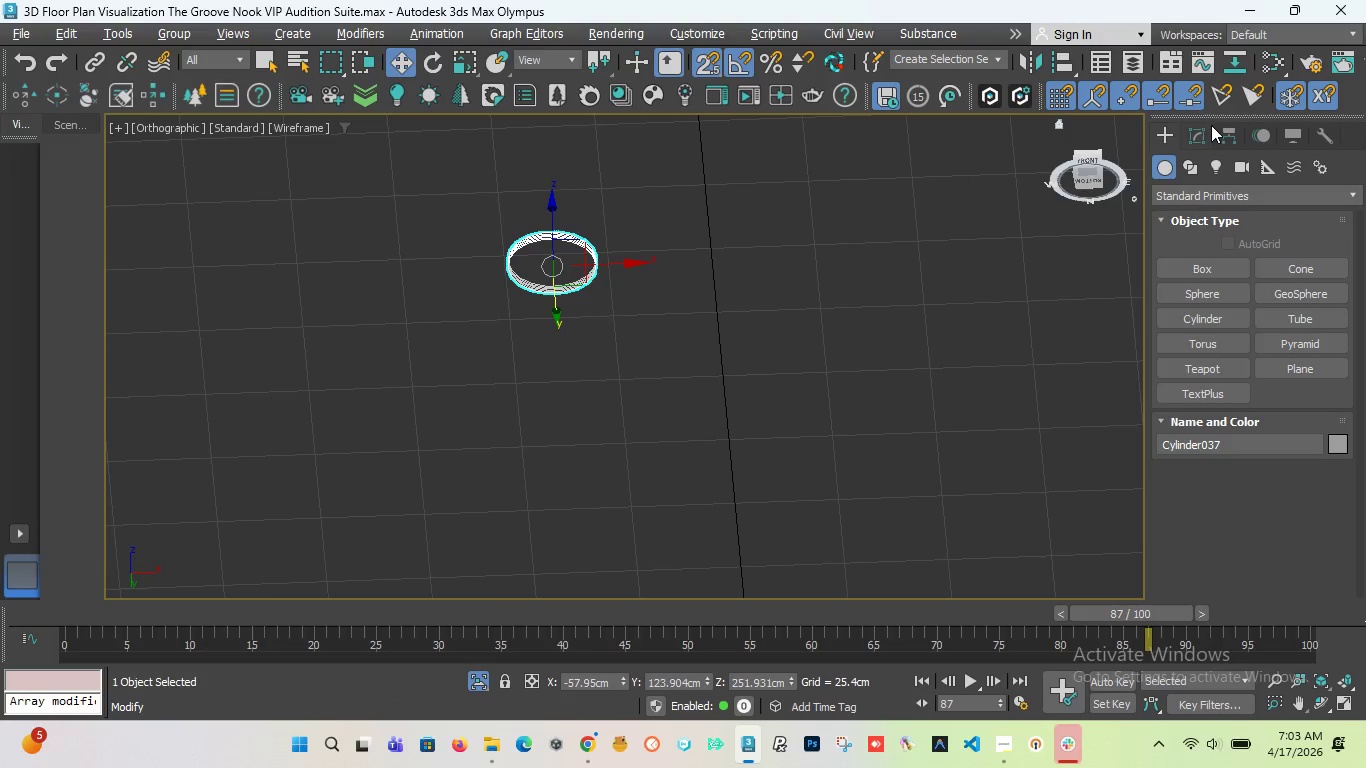 
left_click([1198, 130])
 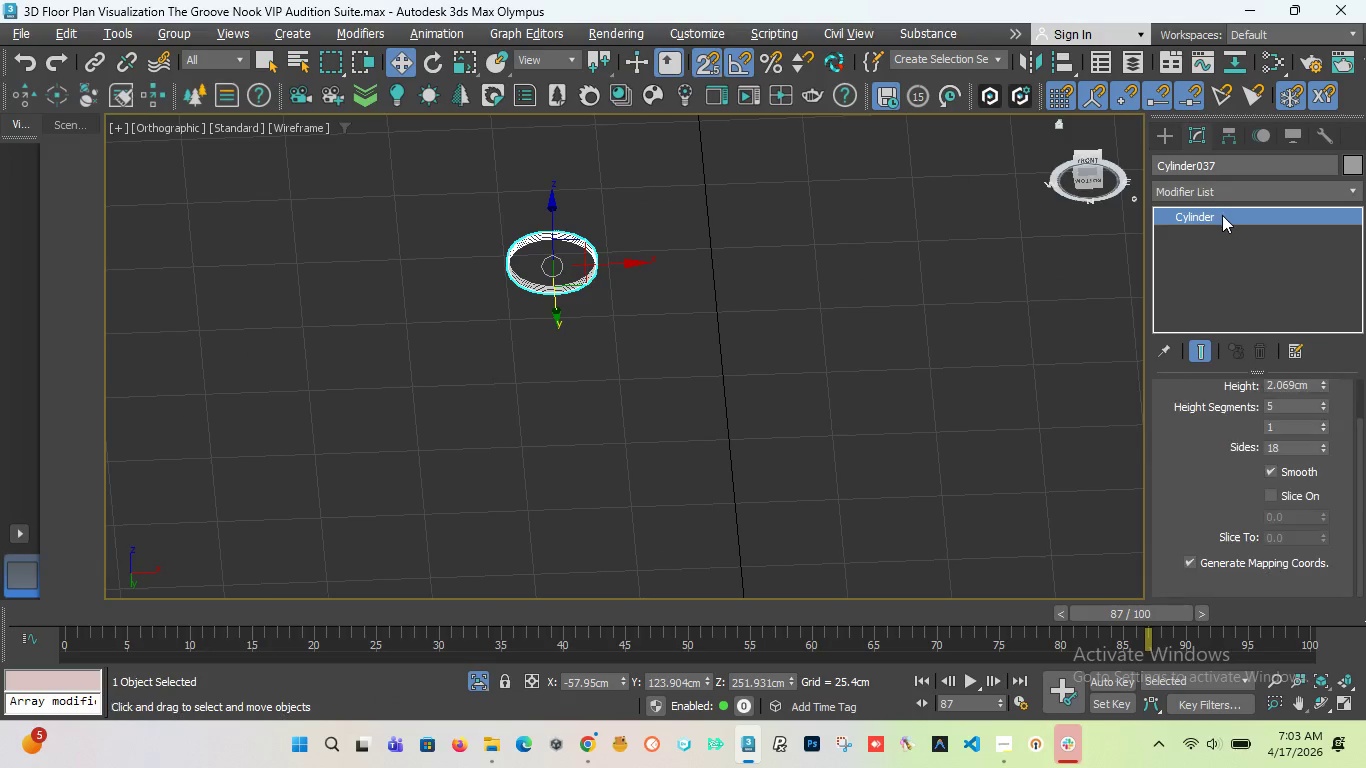 
right_click([1222, 215])
 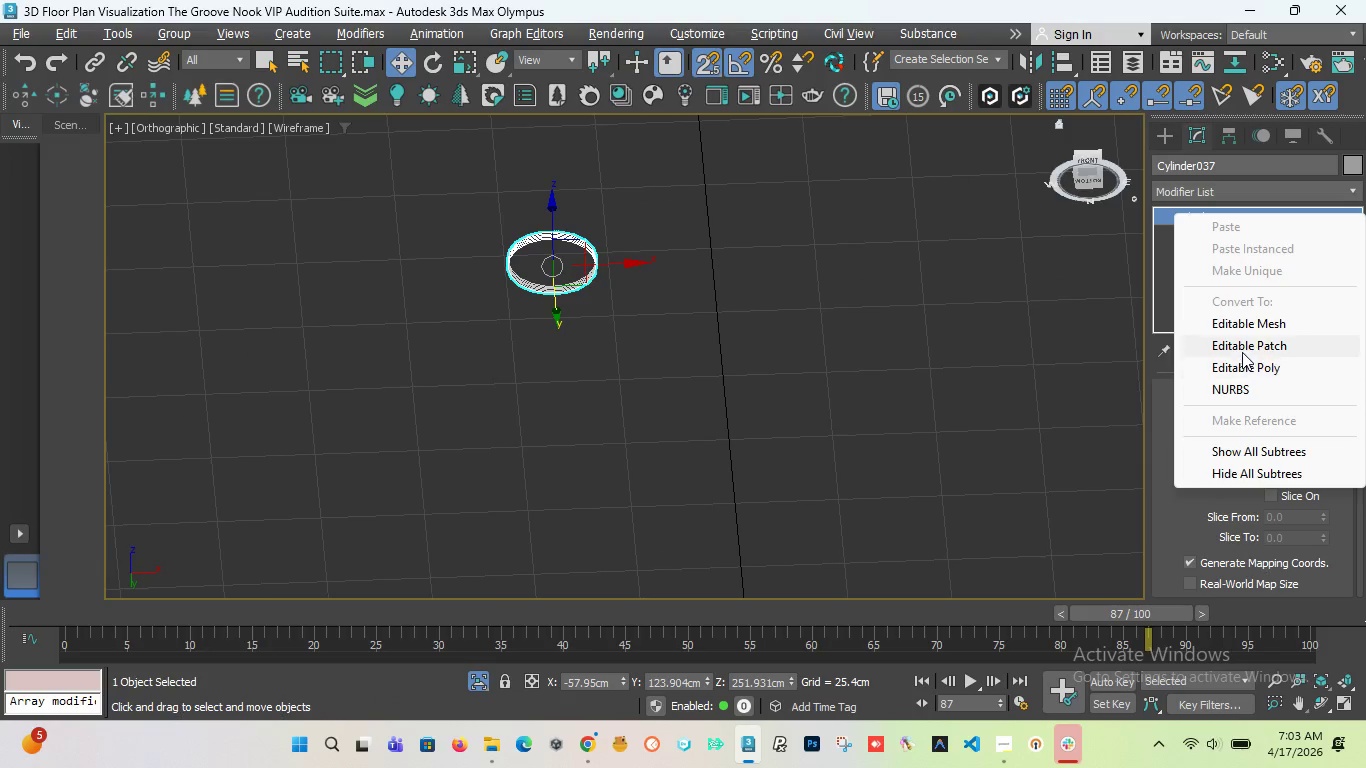 
left_click([1243, 365])
 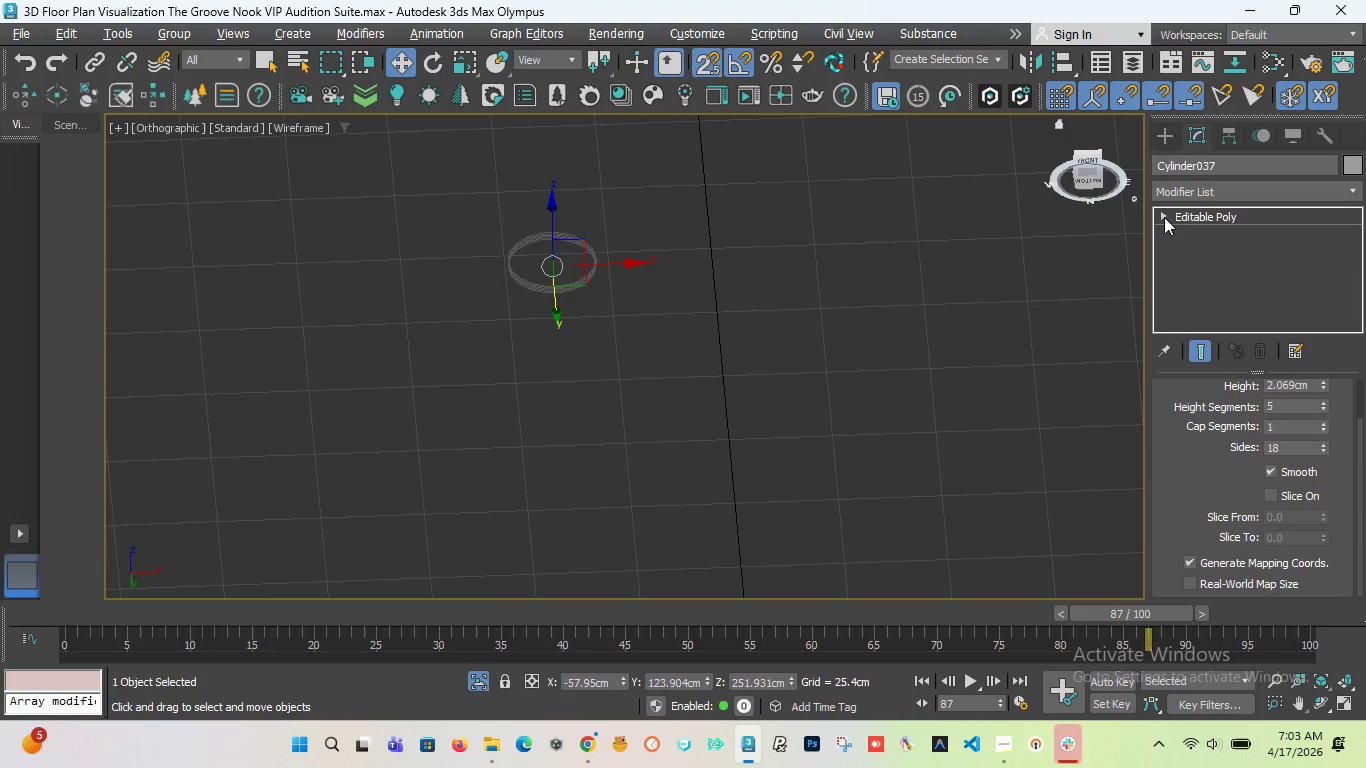 
left_click([1163, 217])
 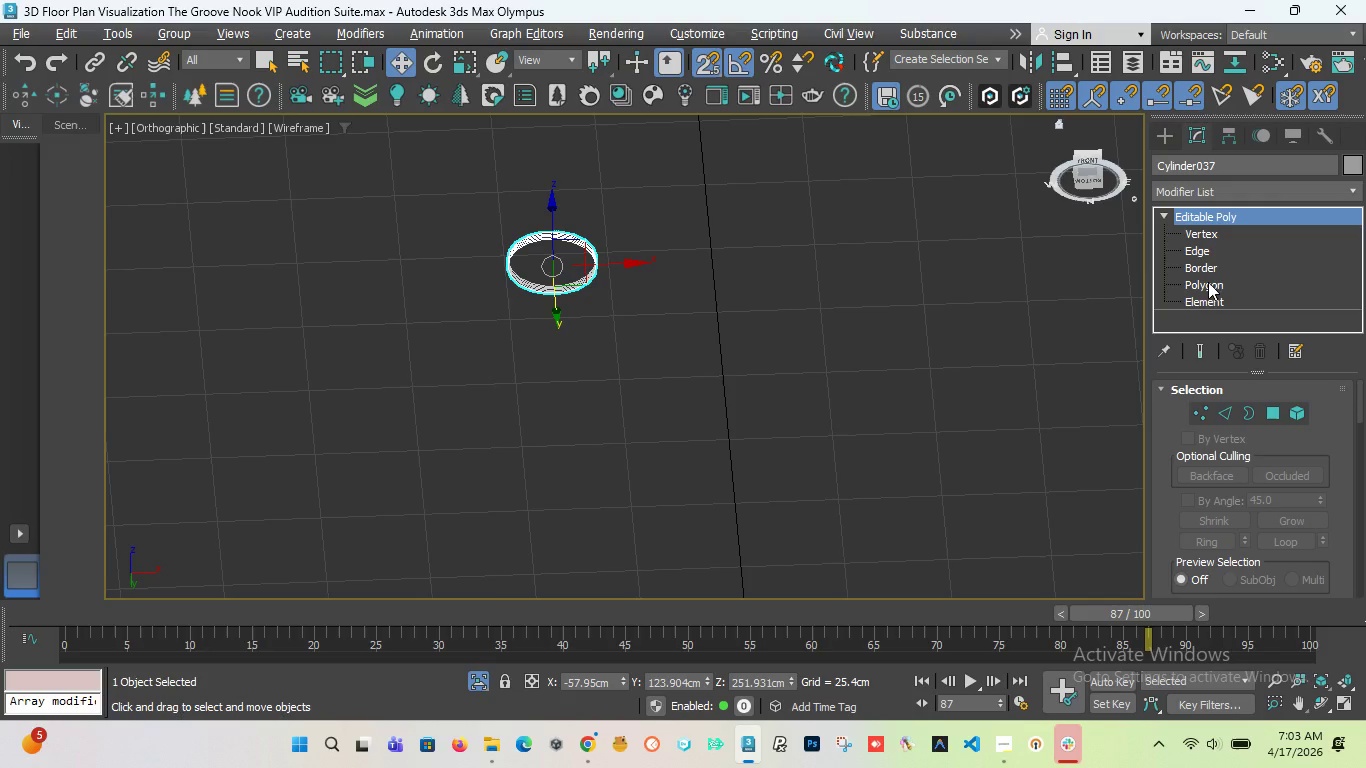 
left_click([1208, 289])
 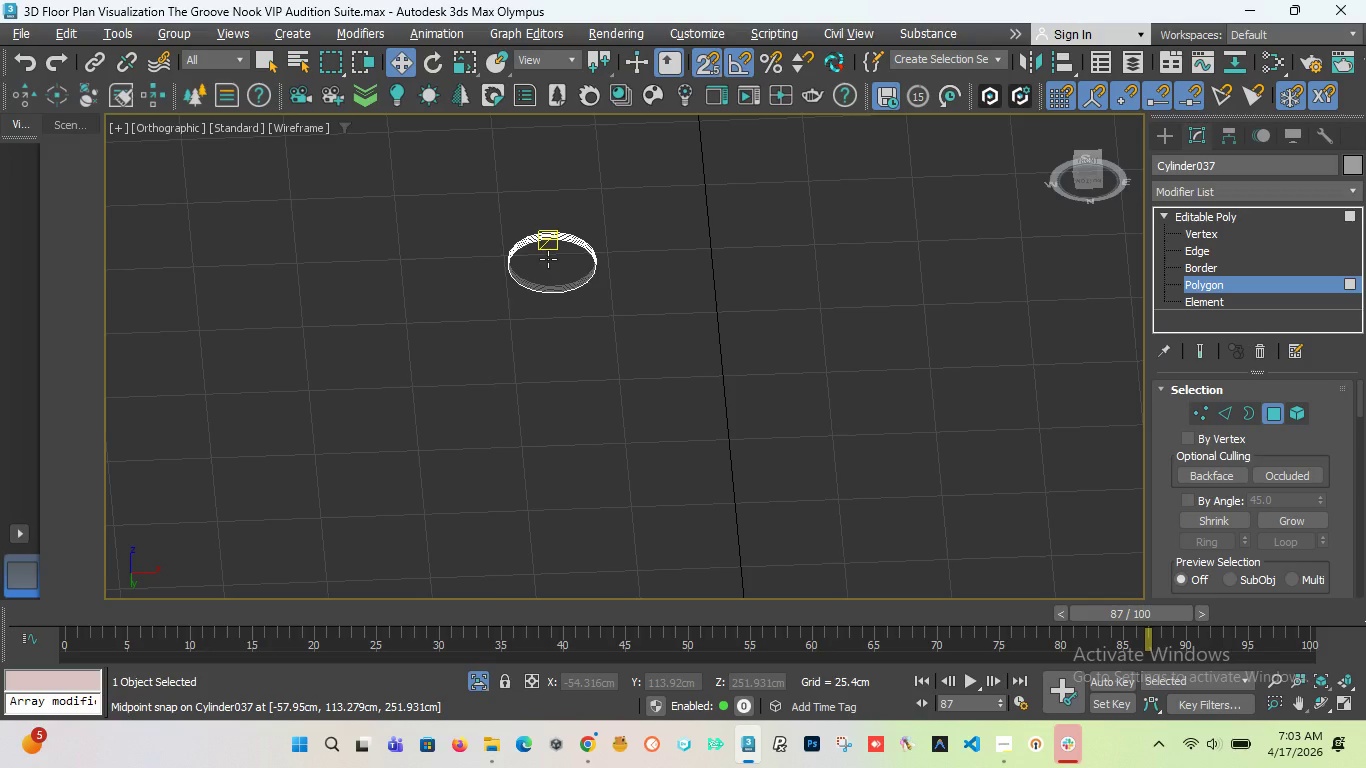 
left_click([548, 259])
 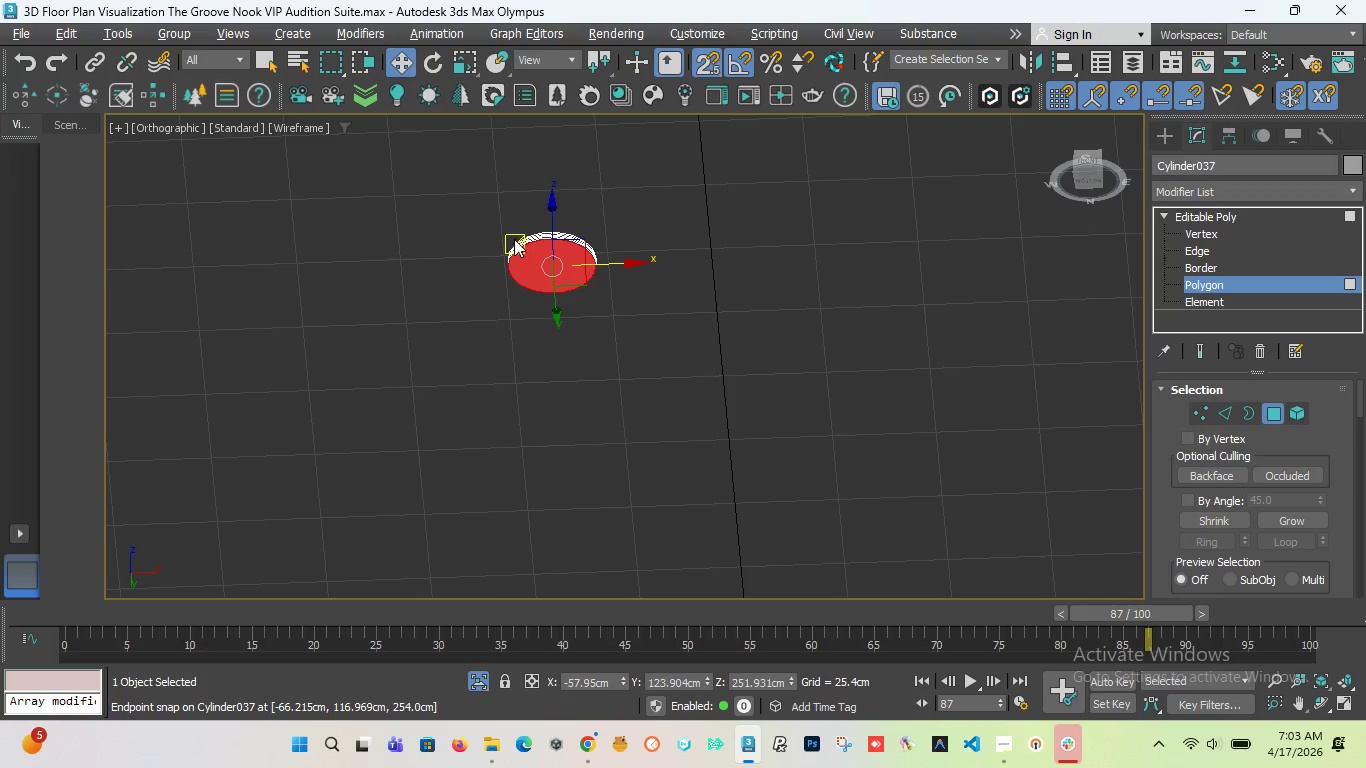 
scroll: coordinate [571, 269], scroll_direction: up, amount: 2.0
 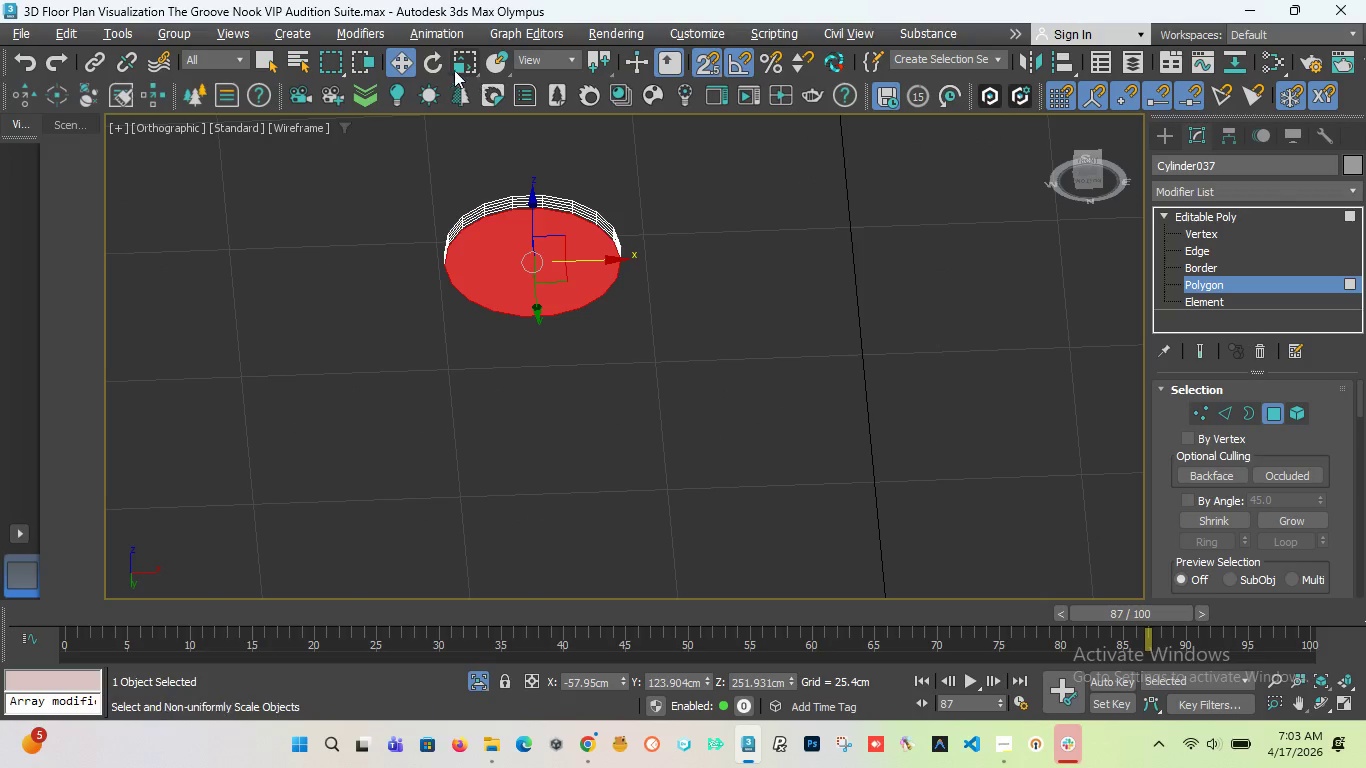 
left_click([454, 63])
 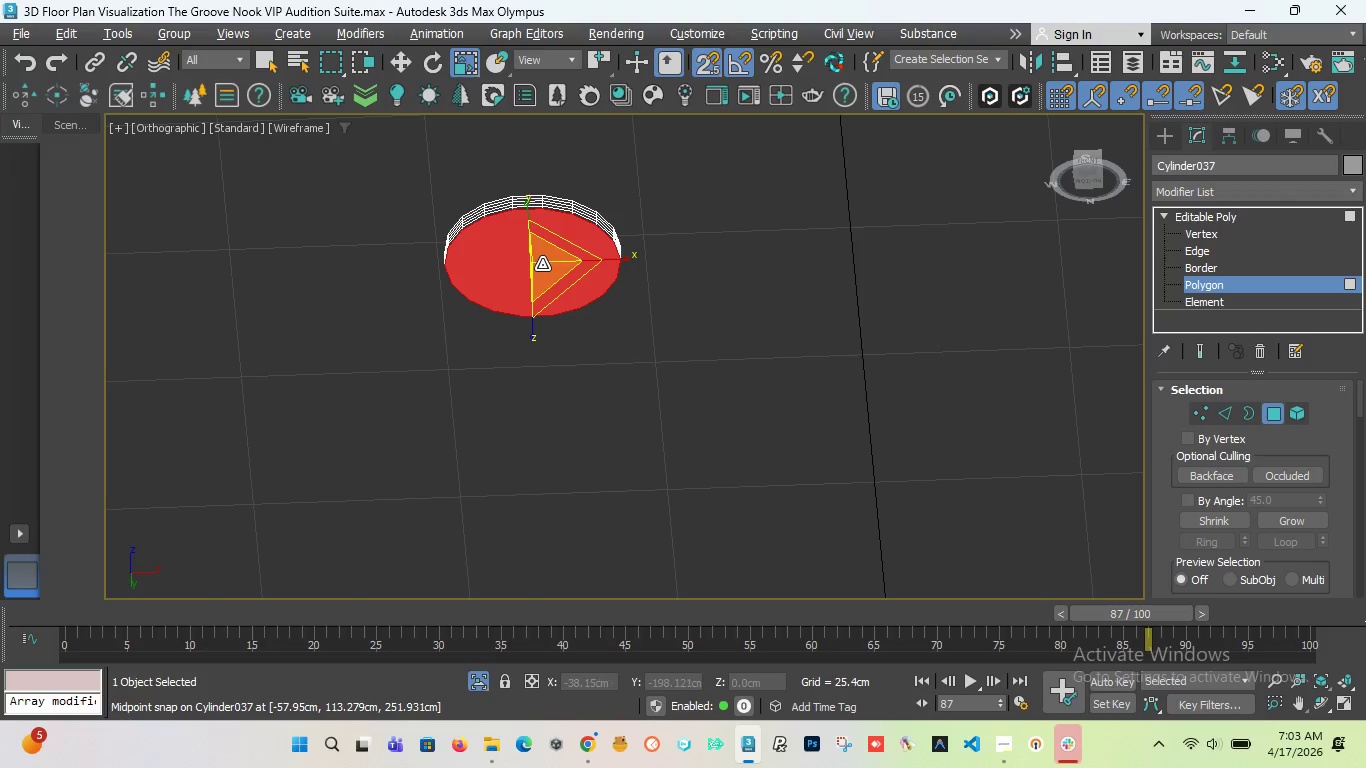 
hold_key(key=ShiftLeft, duration=3.38)
left_click_drag(start_coordinate=[542, 264], to_coordinate=[526, 285])
 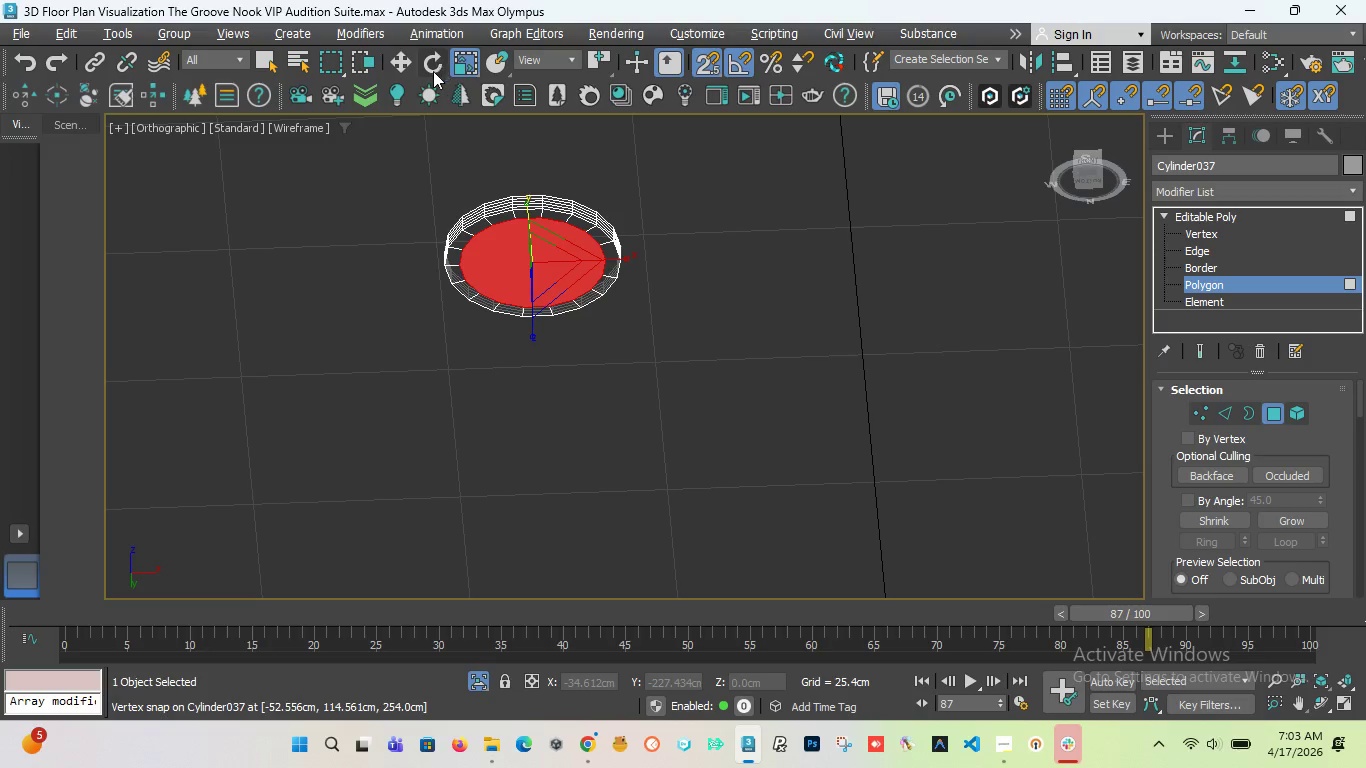 
left_click([406, 67])
 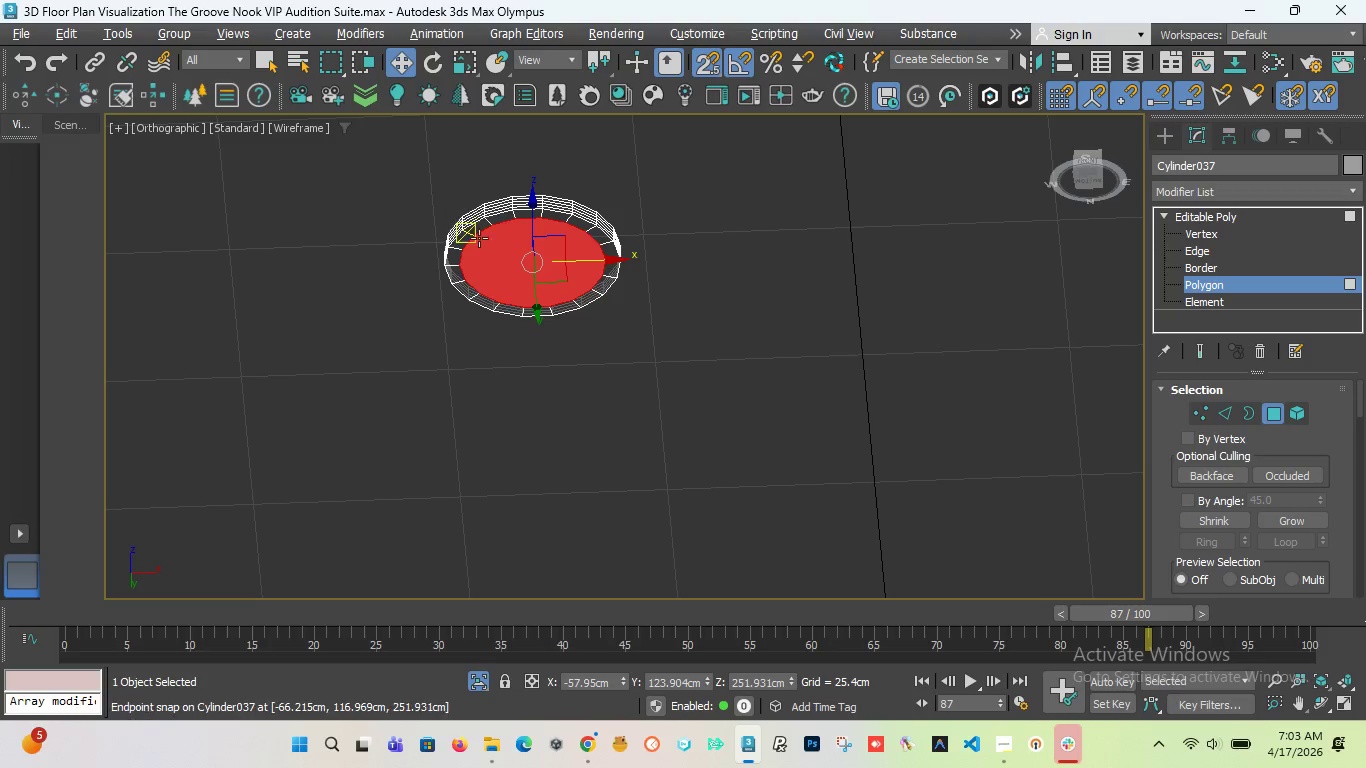 
scroll: coordinate [514, 241], scroll_direction: up, amount: 3.0
 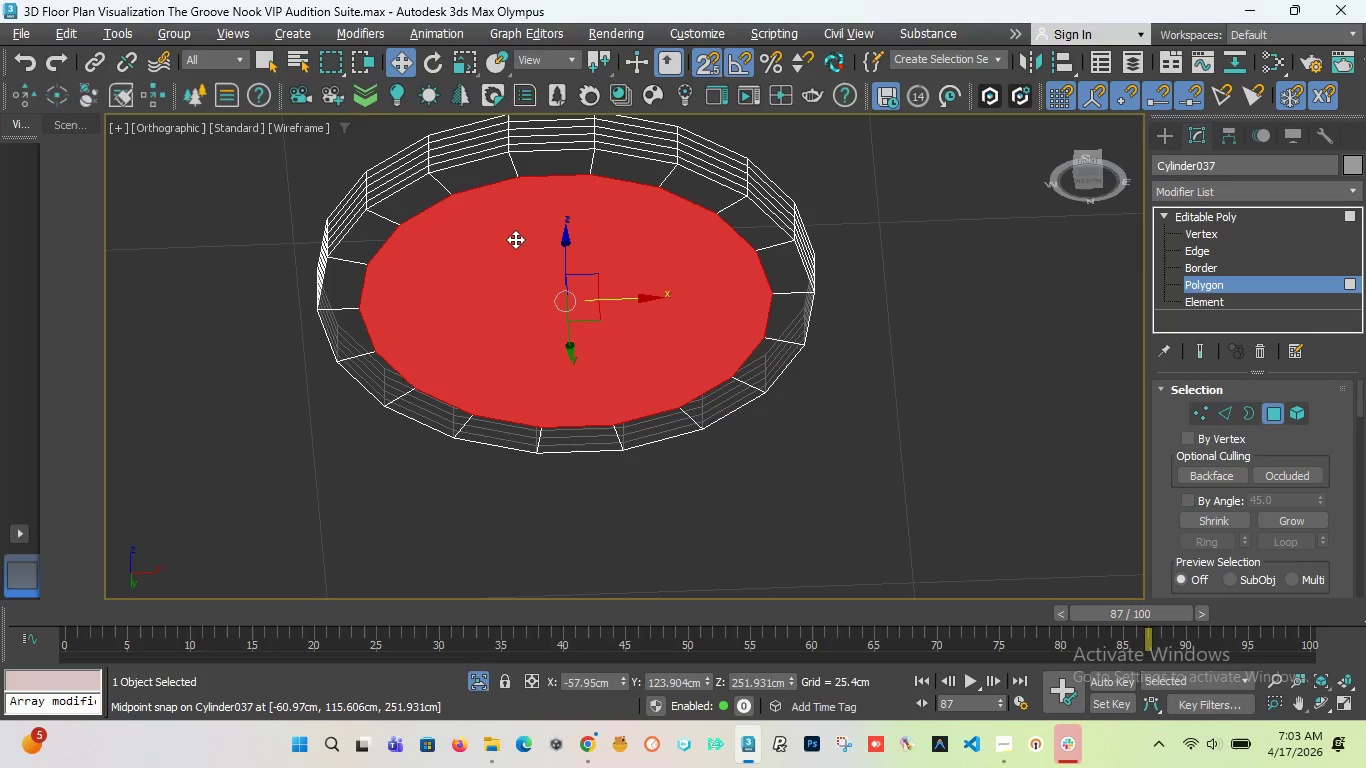 
wait(7.56)
 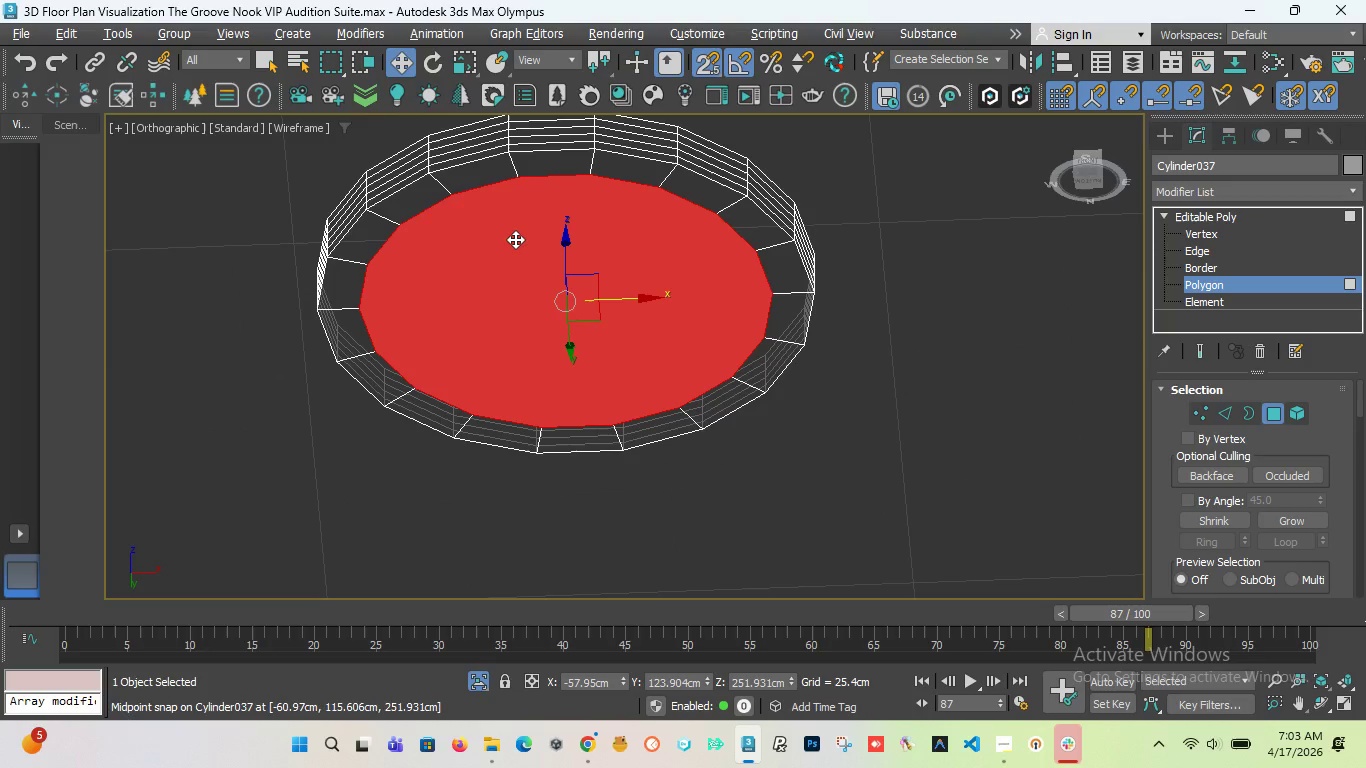 
hold_key(key=ShiftLeft, duration=2.64)
left_click_drag(start_coordinate=[568, 343], to_coordinate=[573, 324])
 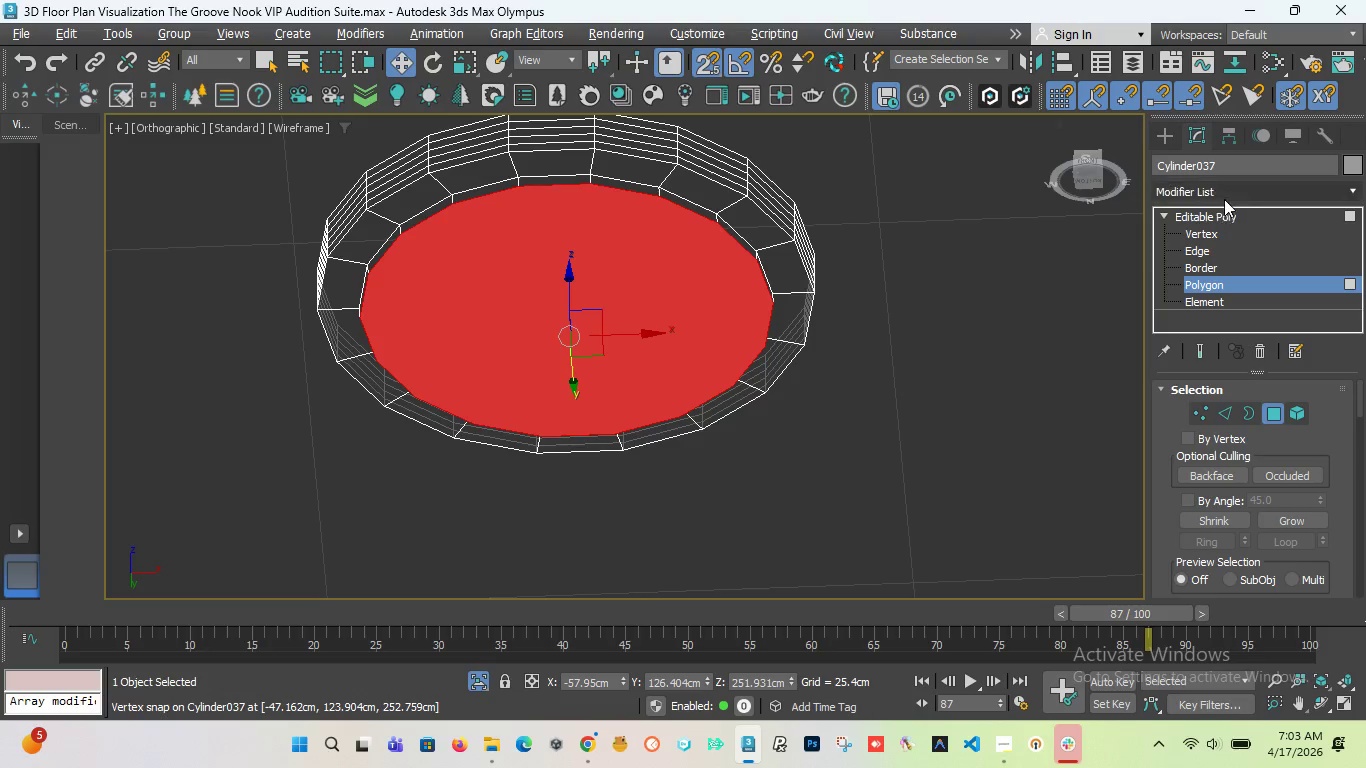 
left_click([1225, 192])
 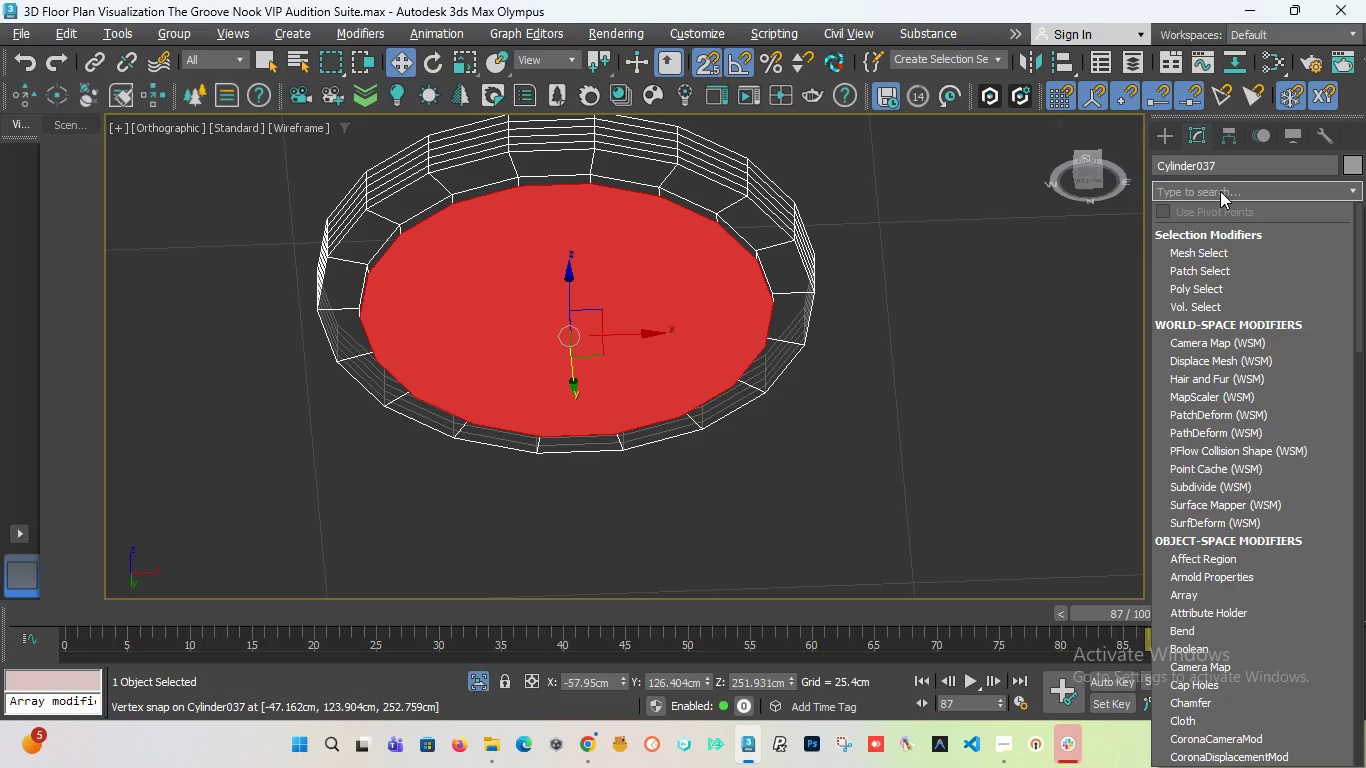 
type(me)
 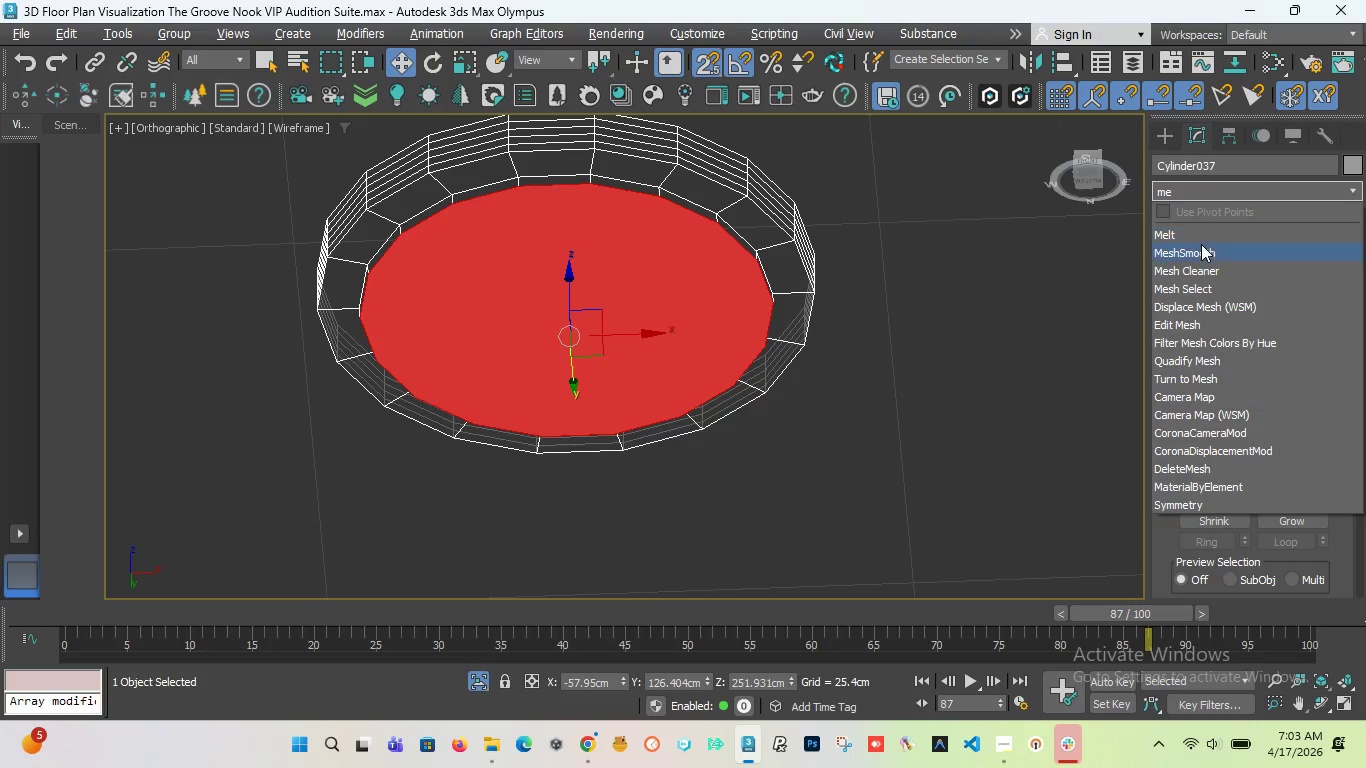 
left_click([1199, 247])
 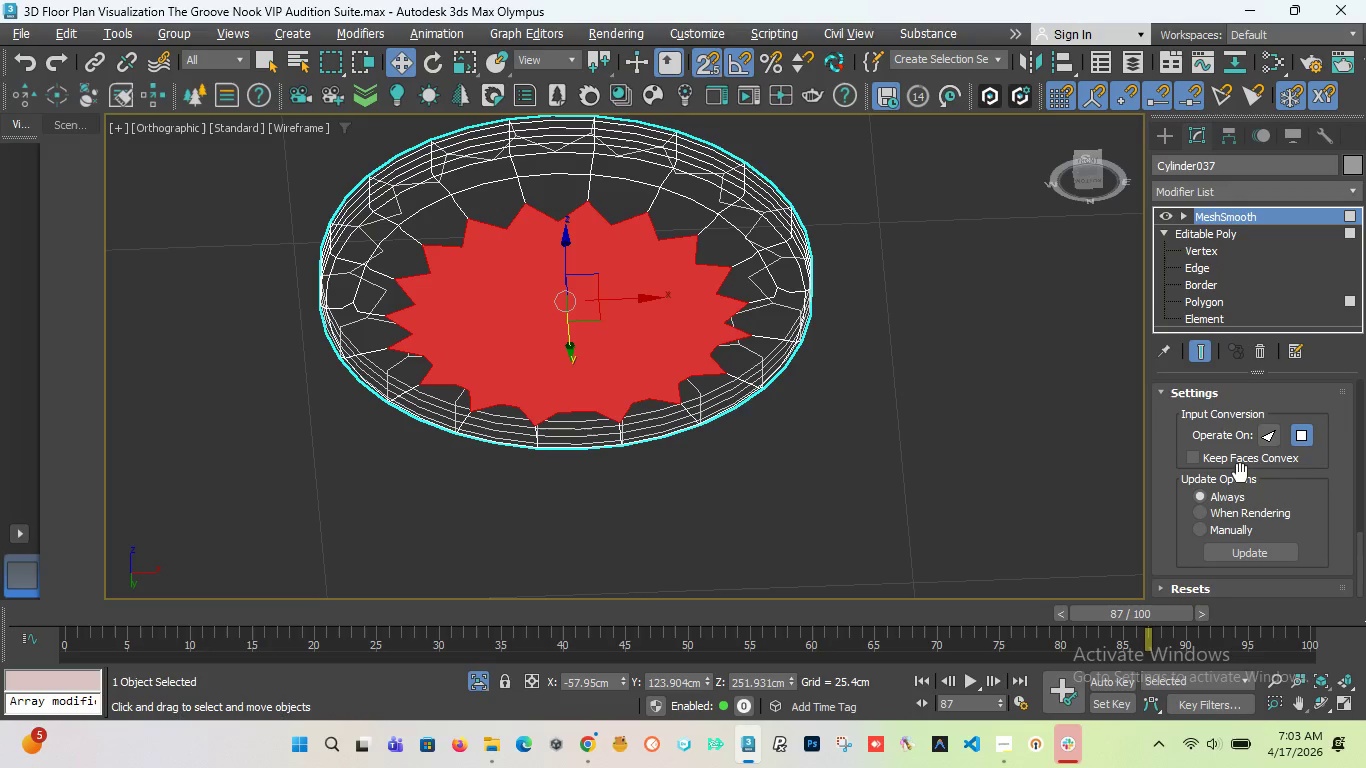 
left_click_drag(start_coordinate=[1356, 544], to_coordinate=[1365, 379])
 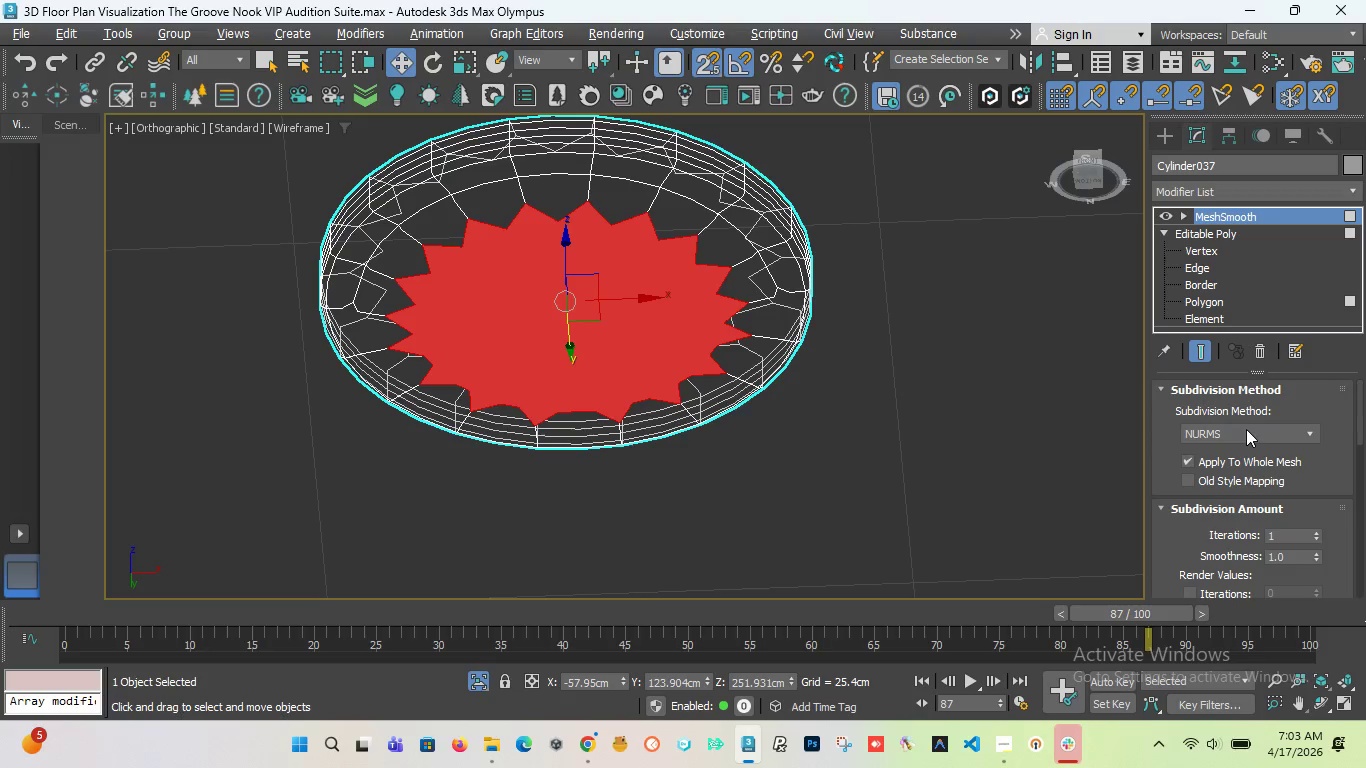 
left_click([1246, 429])
 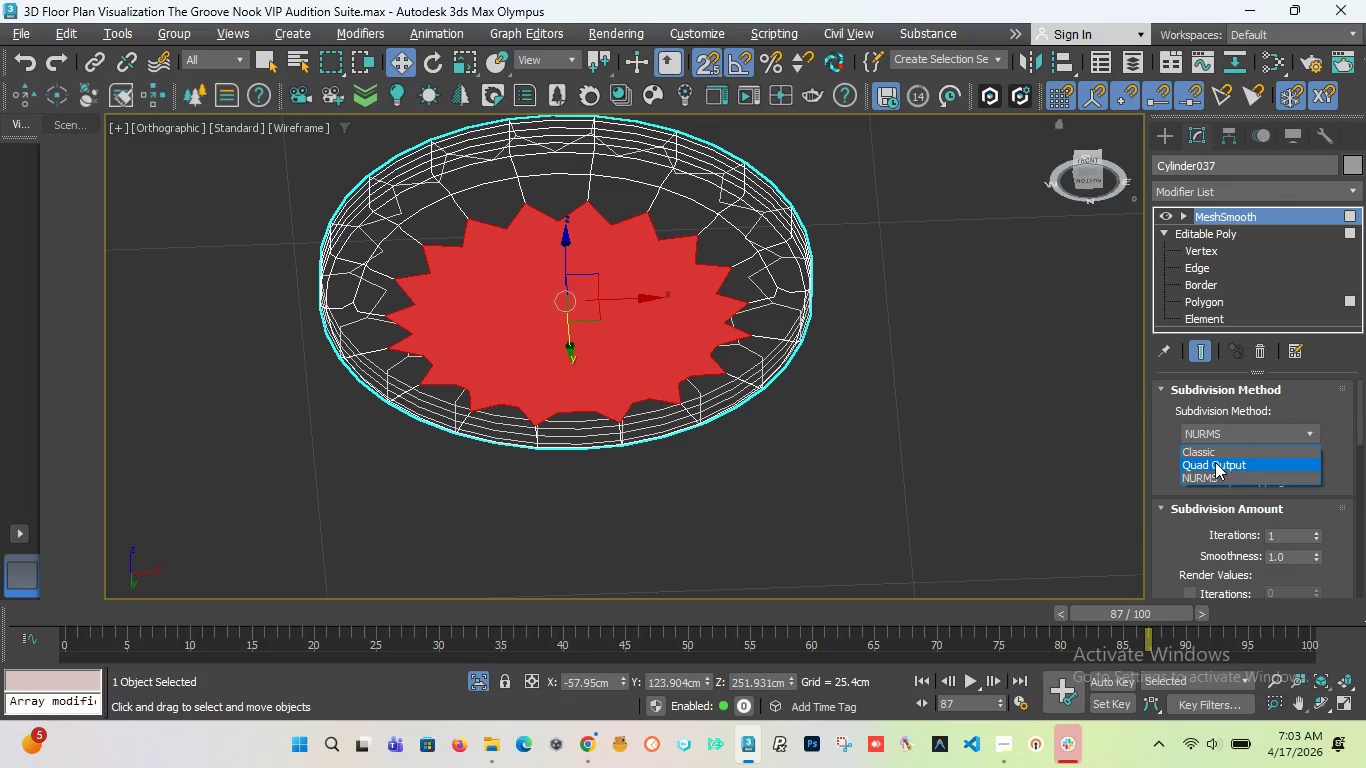 
left_click([1215, 463])
 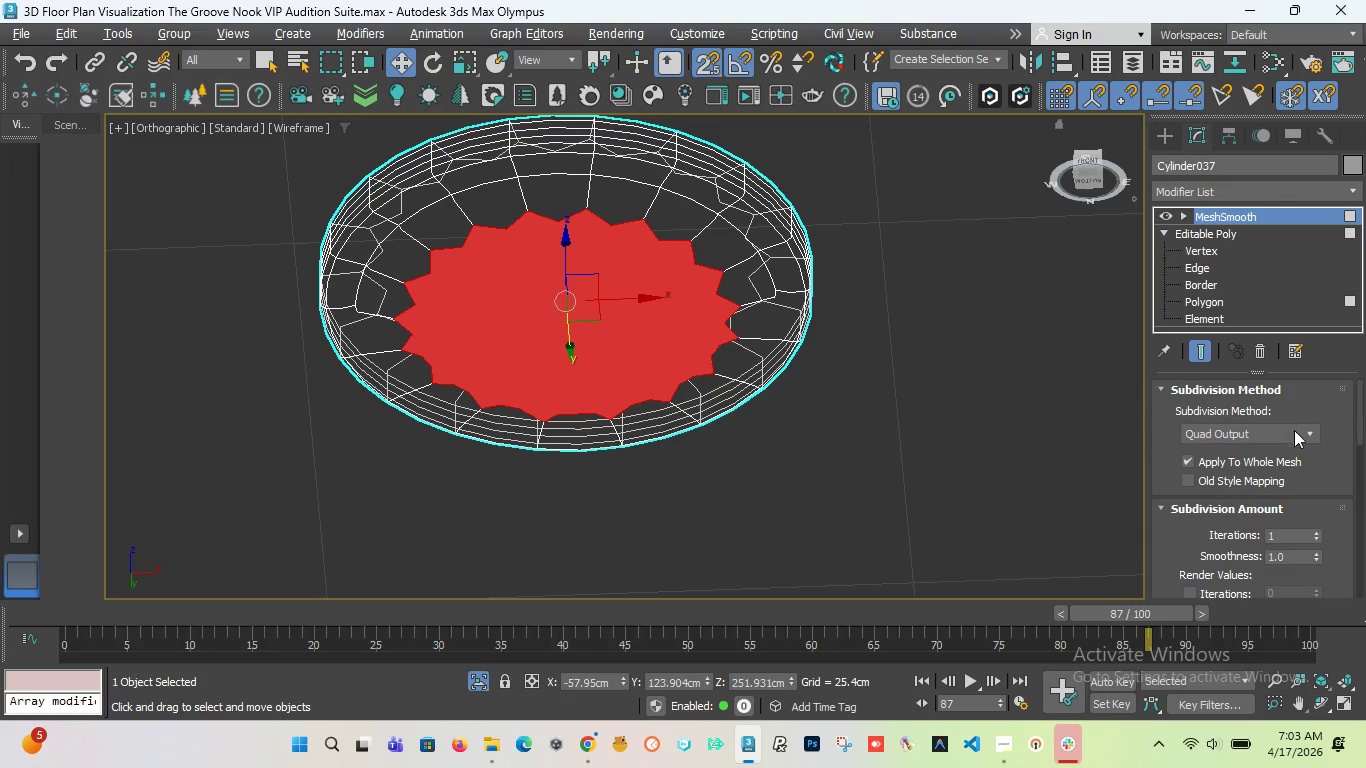 
left_click([1296, 439])
 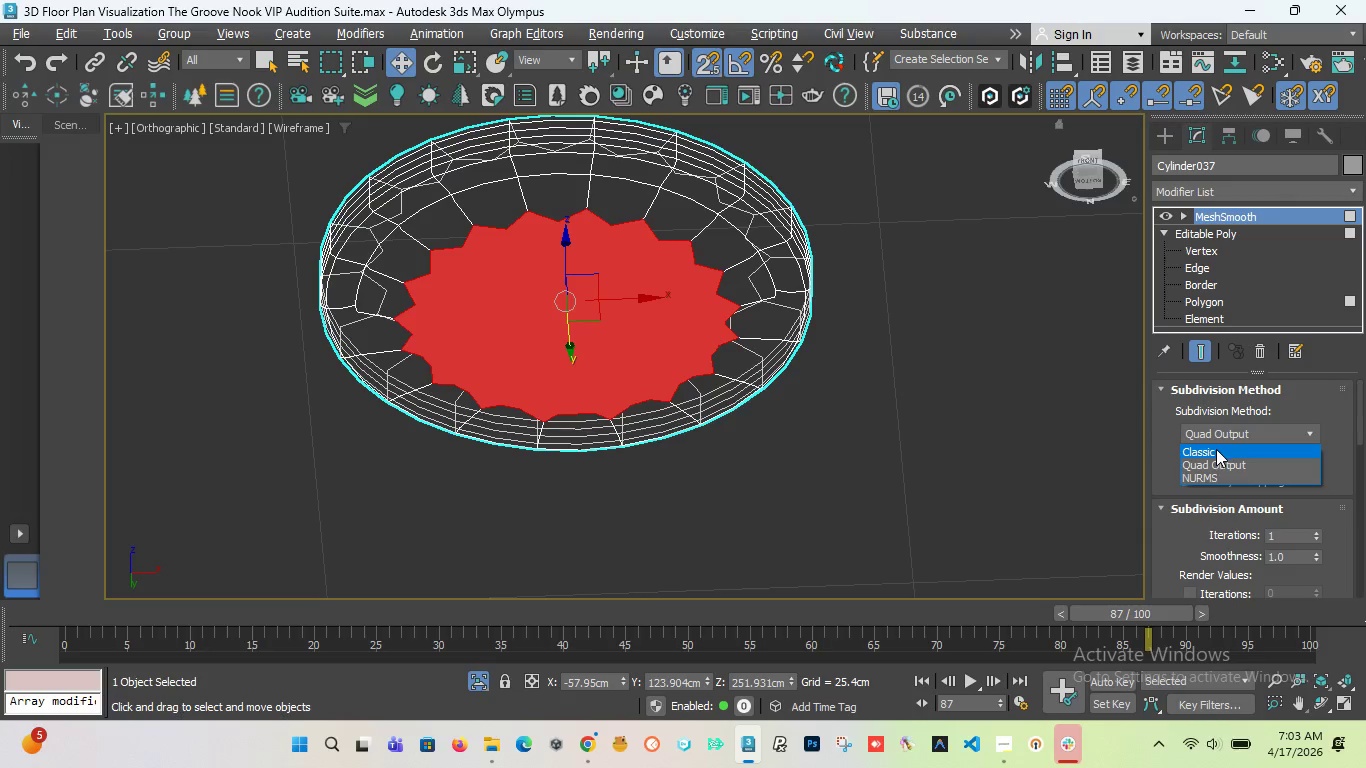 
left_click([1216, 449])
 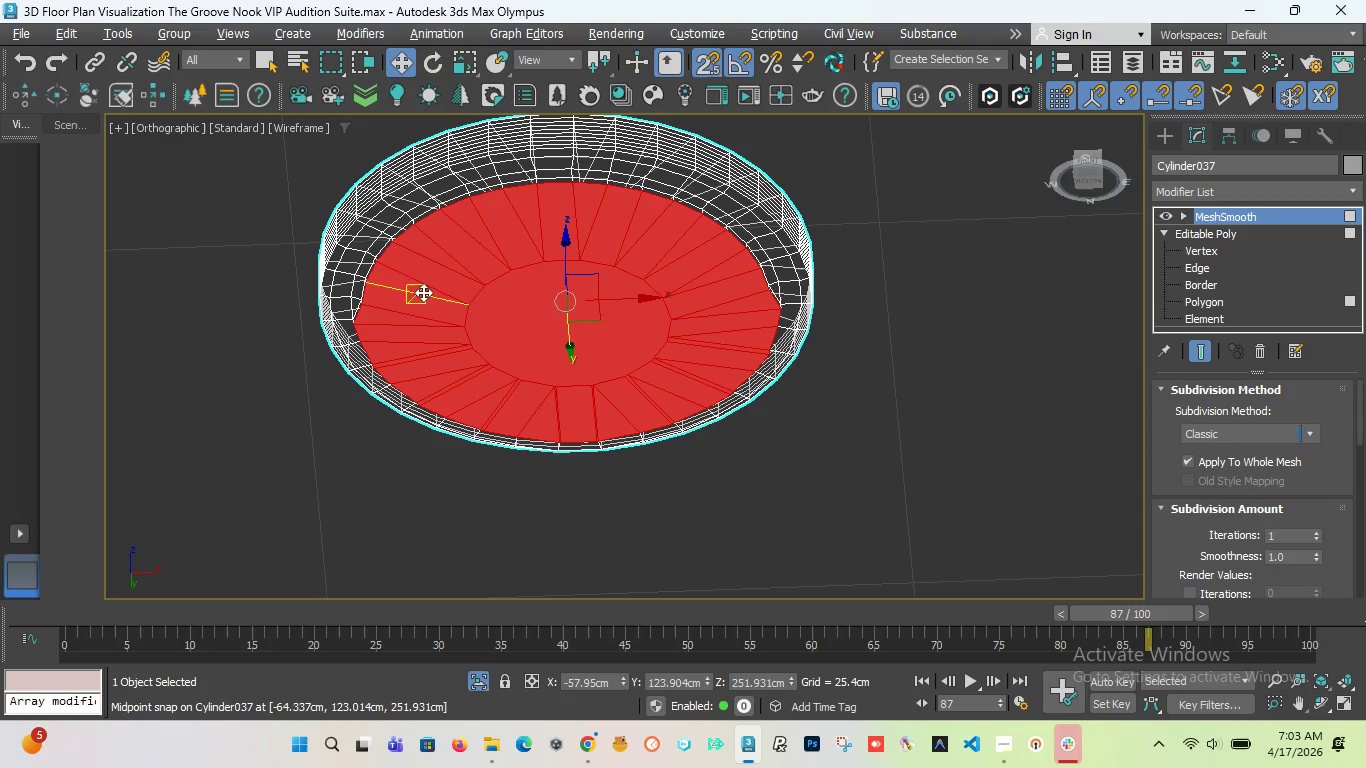 
scroll: coordinate [363, 292], scroll_direction: up, amount: 3.0
 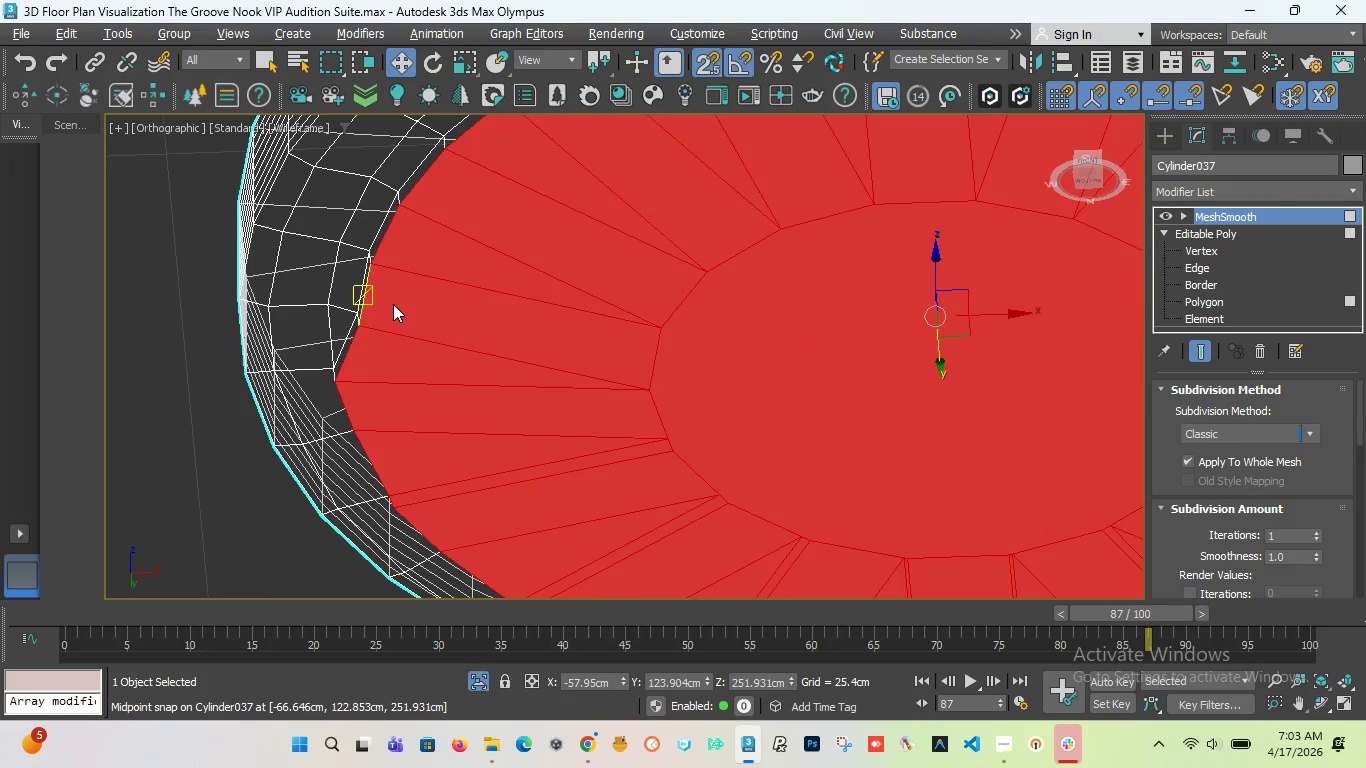 
scroll: coordinate [393, 304], scroll_direction: down, amount: 4.0
 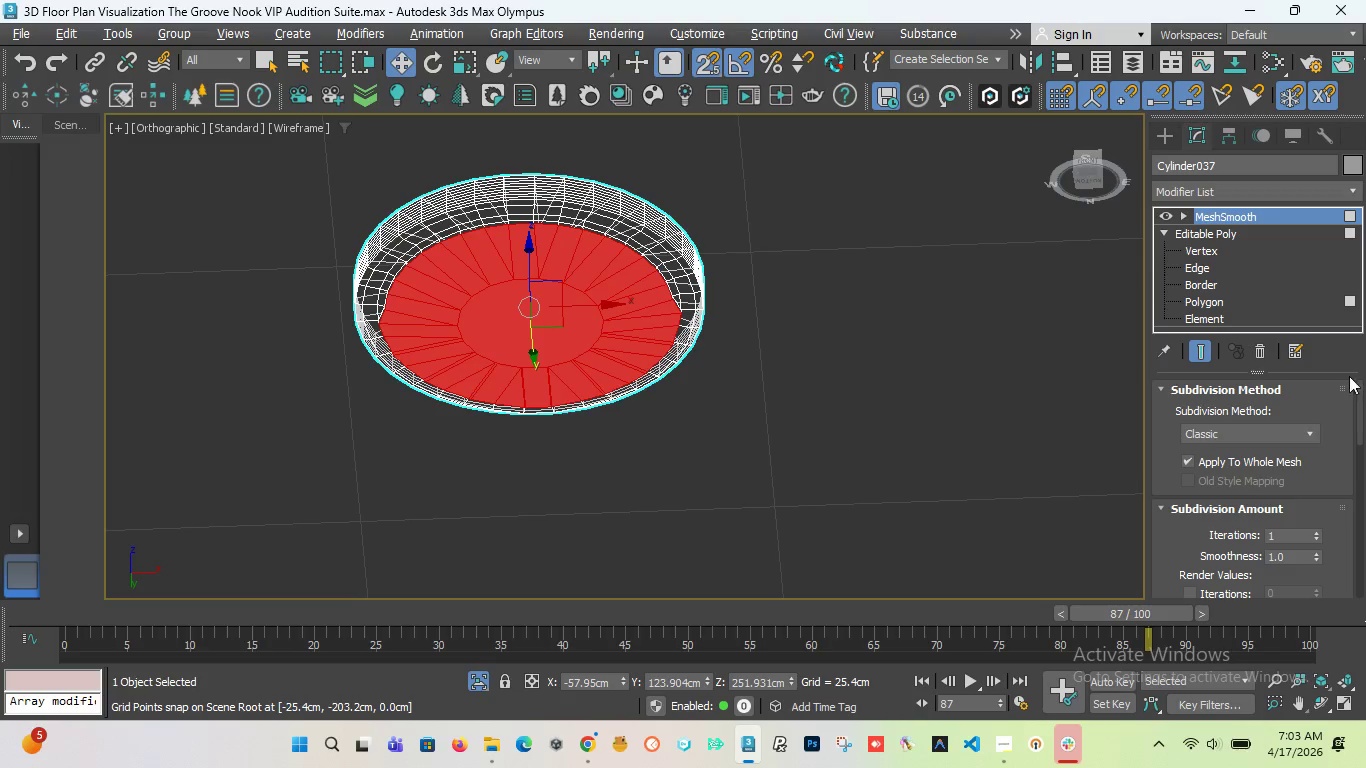 
left_click([1264, 346])
 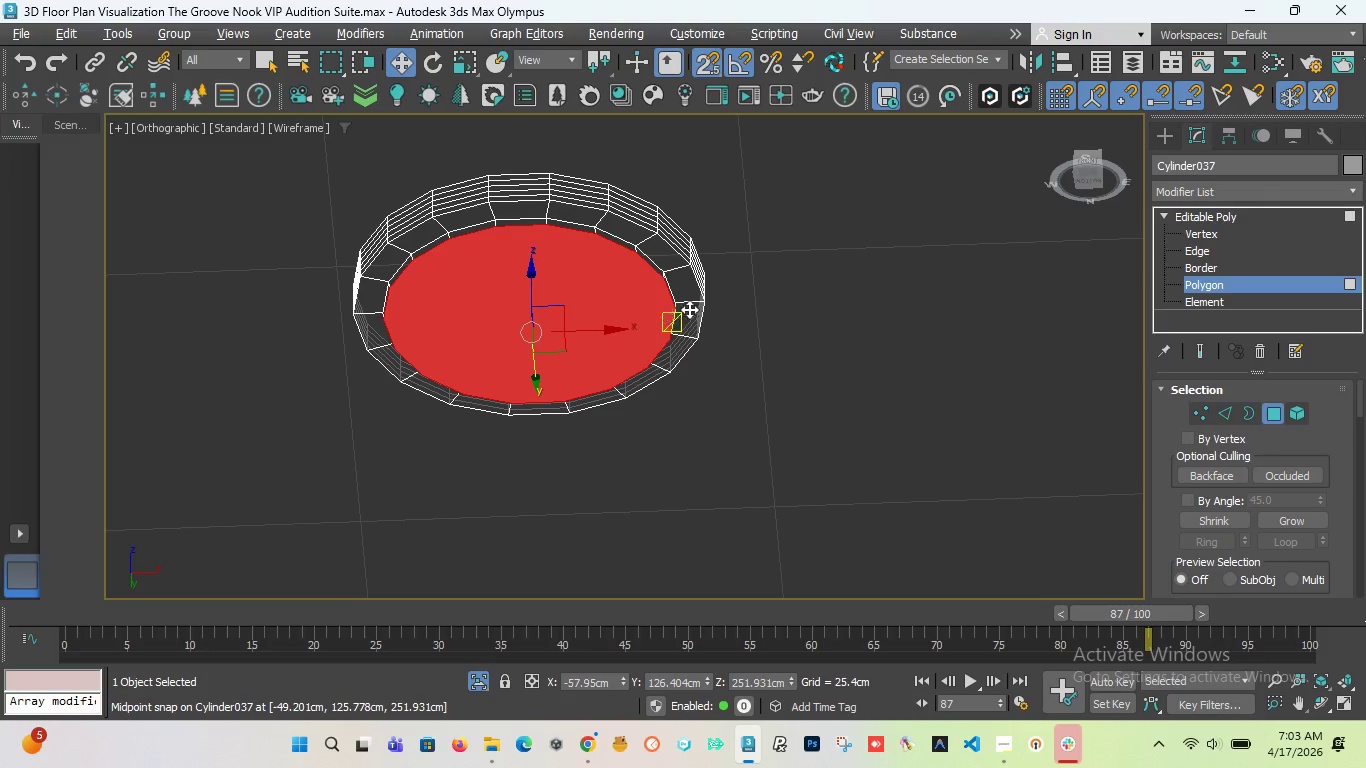 
left_click([1202, 194])
 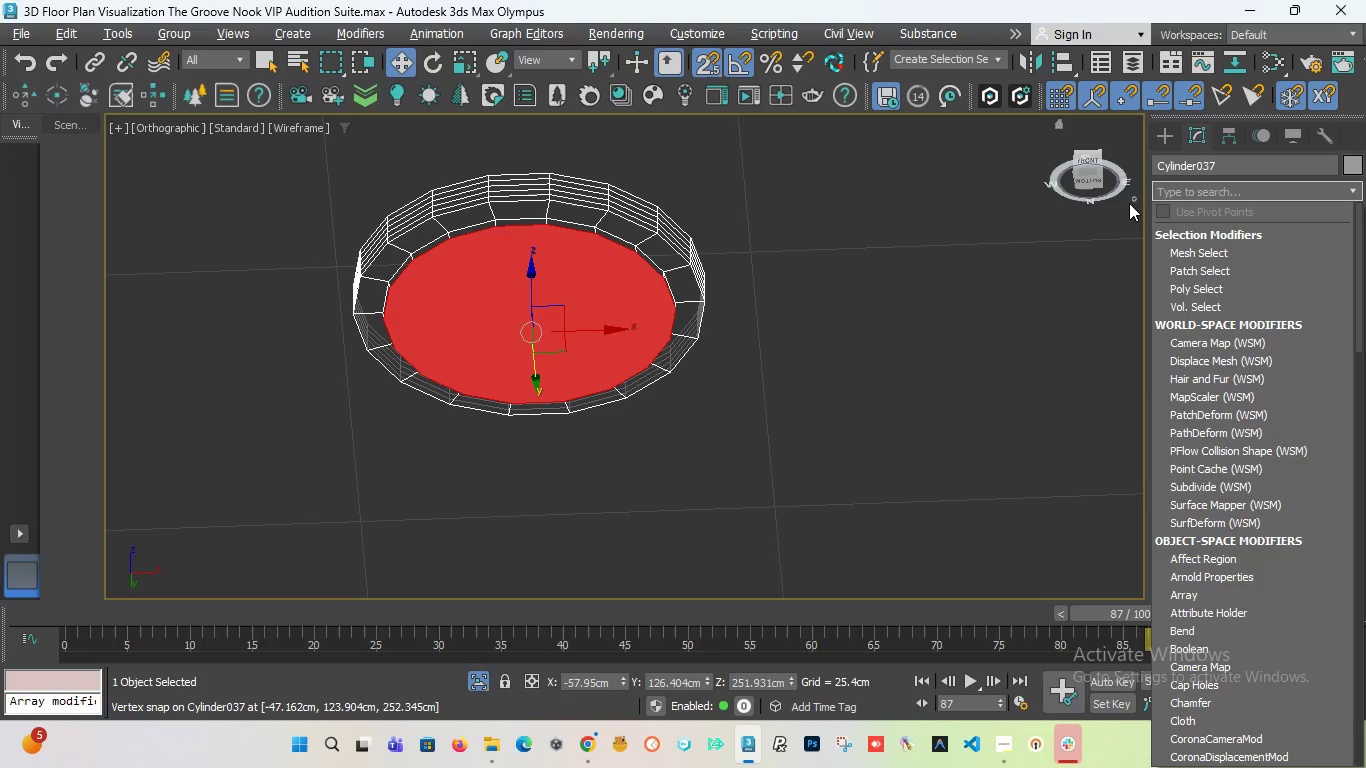 
type(ch)
 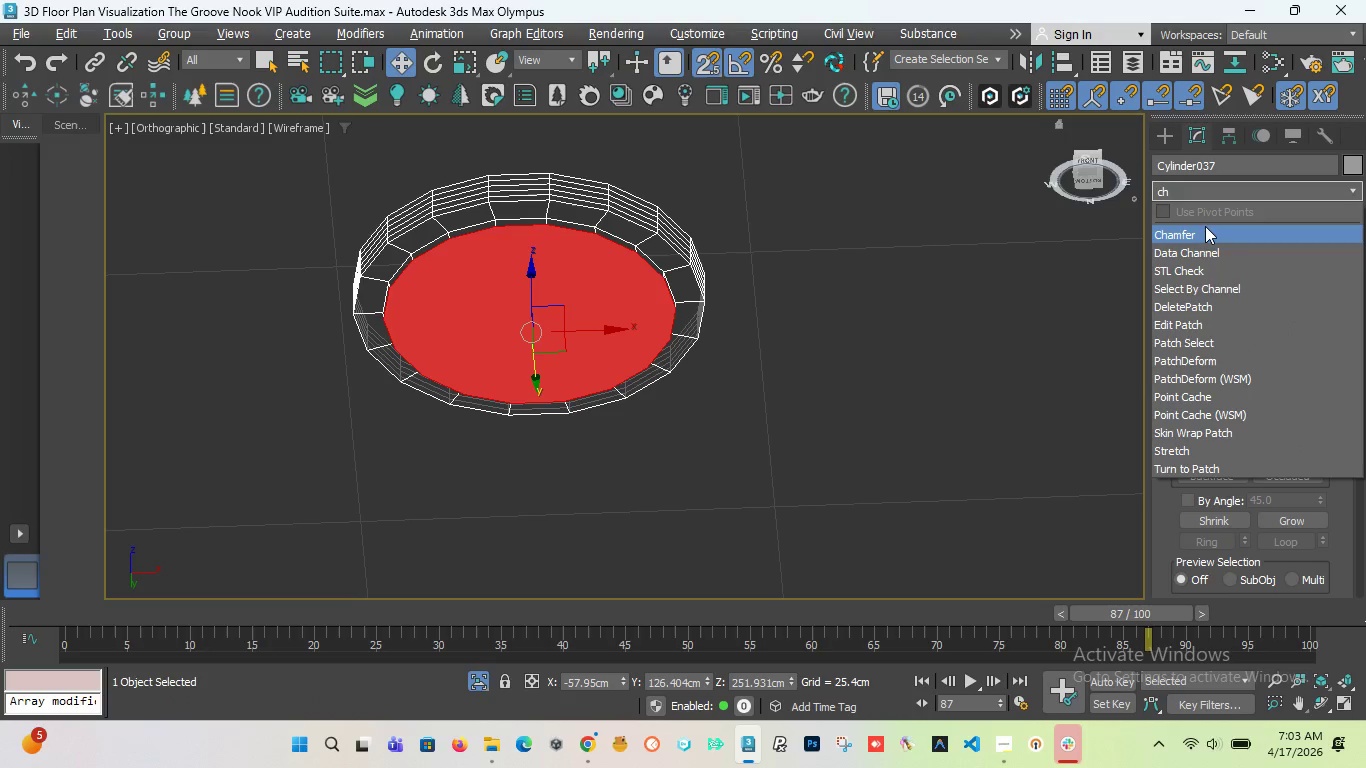 
left_click([1202, 228])
 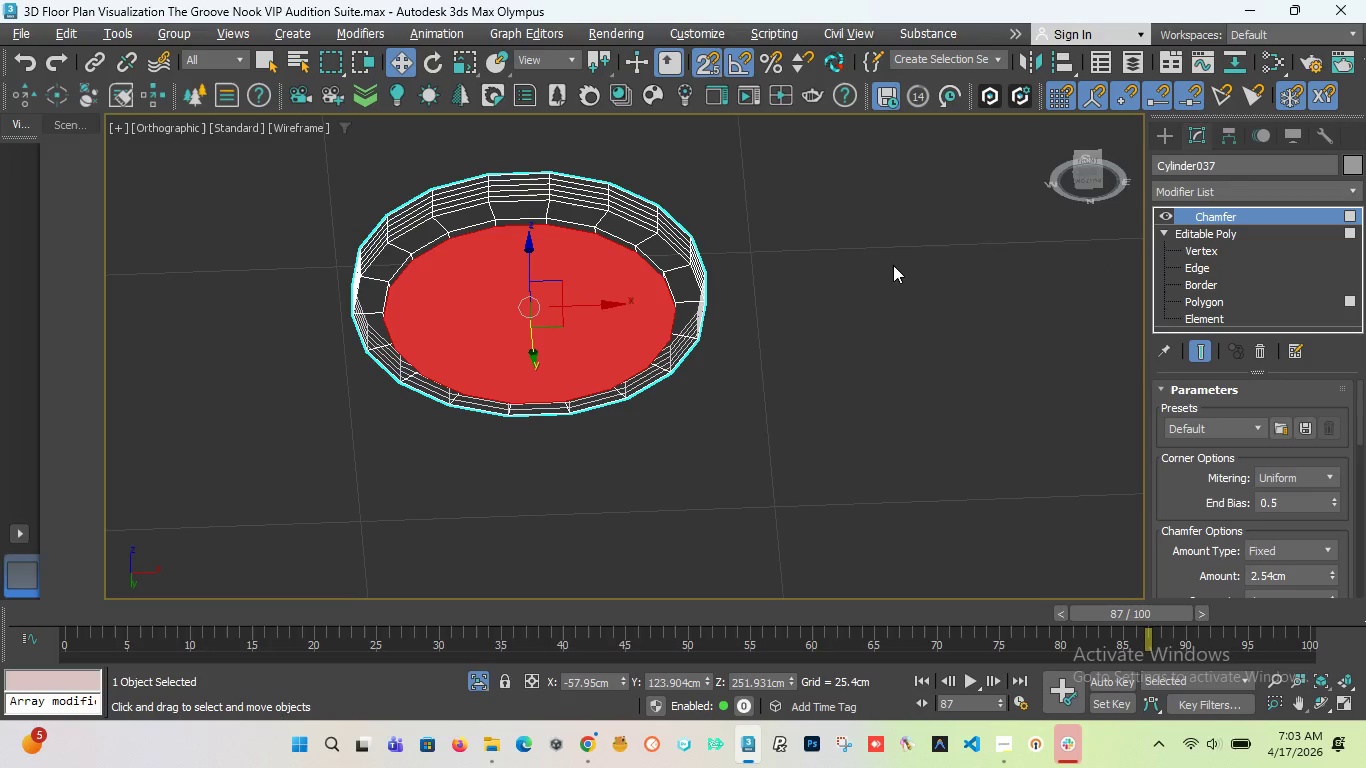 
scroll: coordinate [727, 272], scroll_direction: up, amount: 5.0
 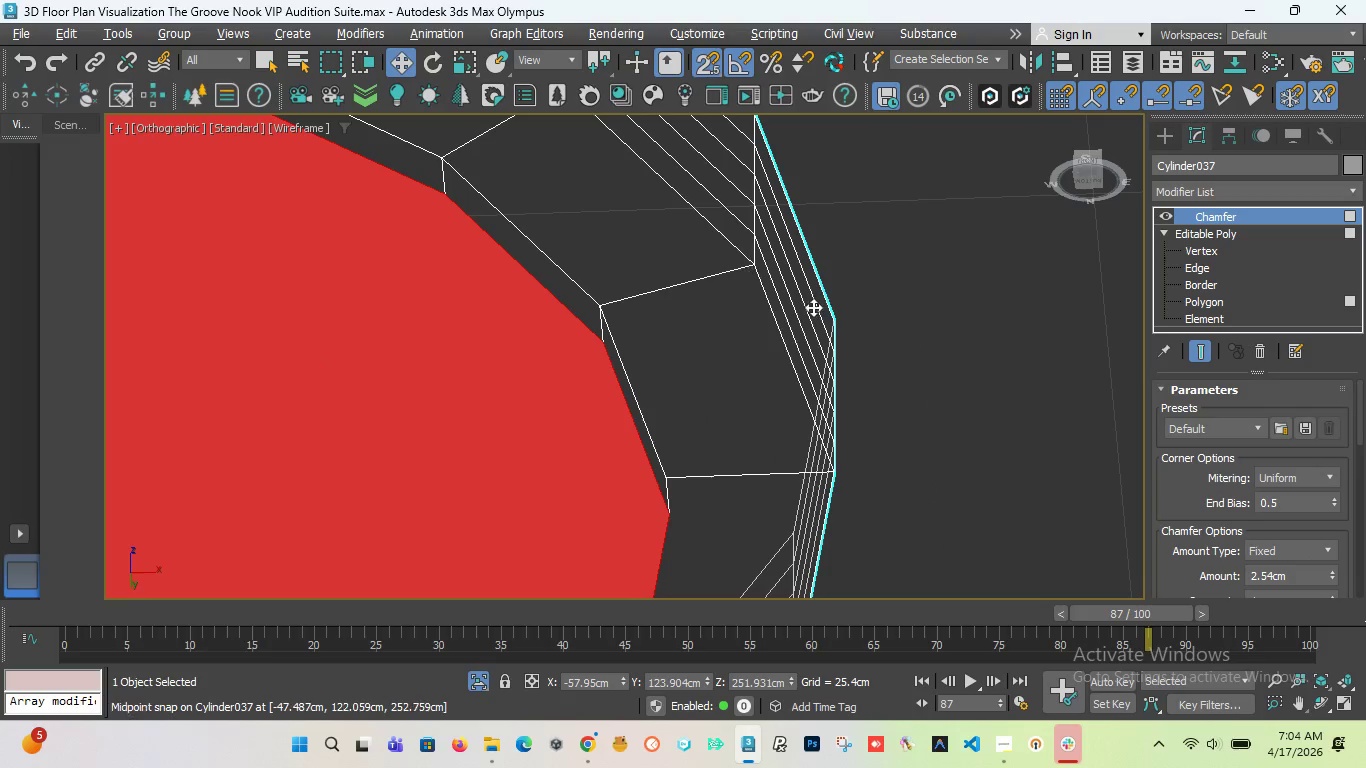 
scroll: coordinate [824, 323], scroll_direction: down, amount: 3.0
 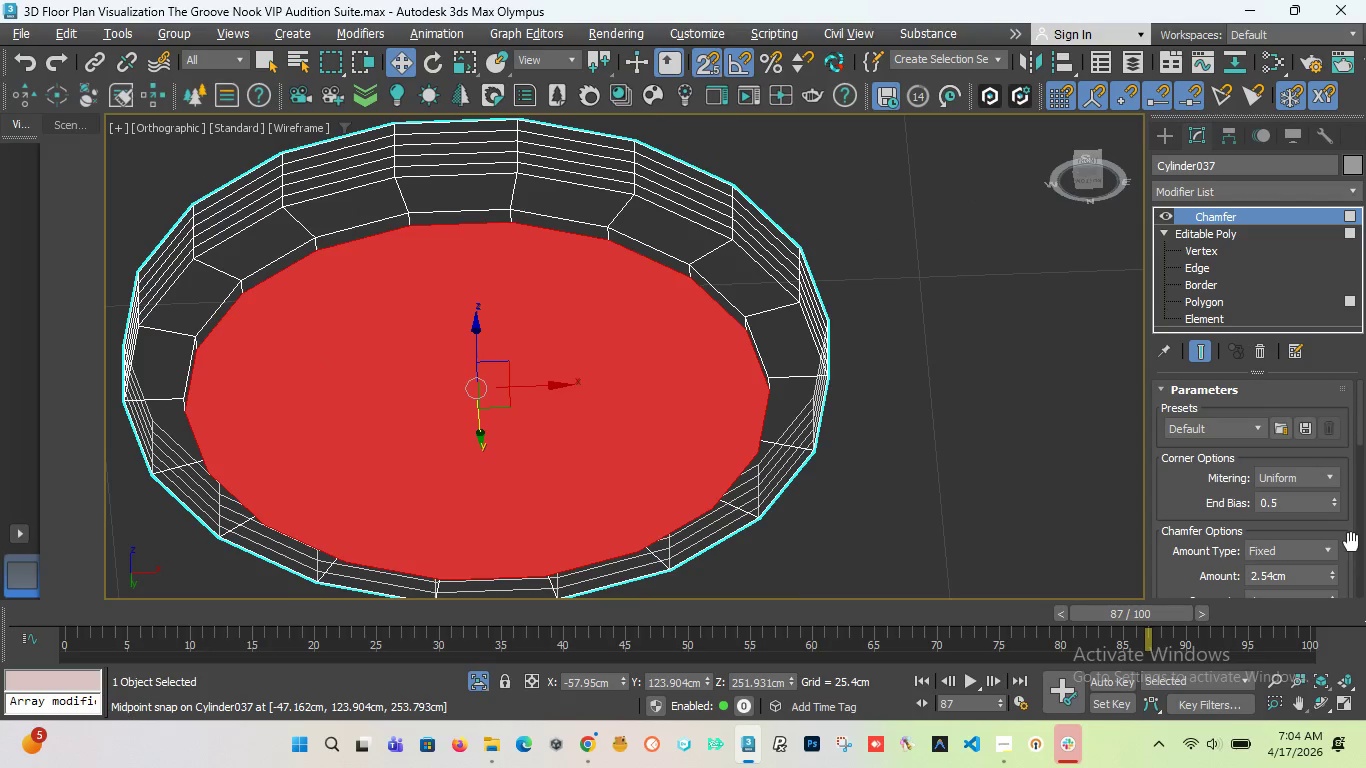 
key(Control+Z)
 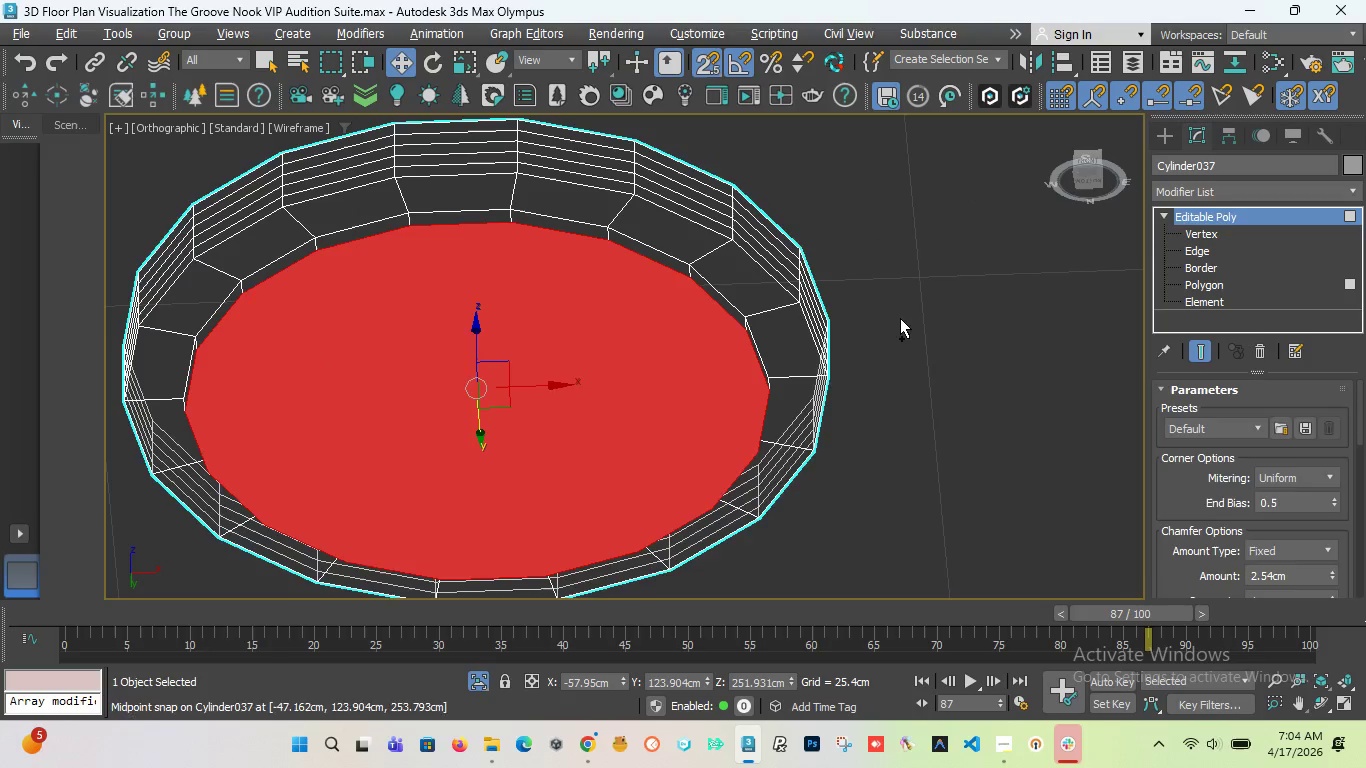 
left_click([909, 304])
 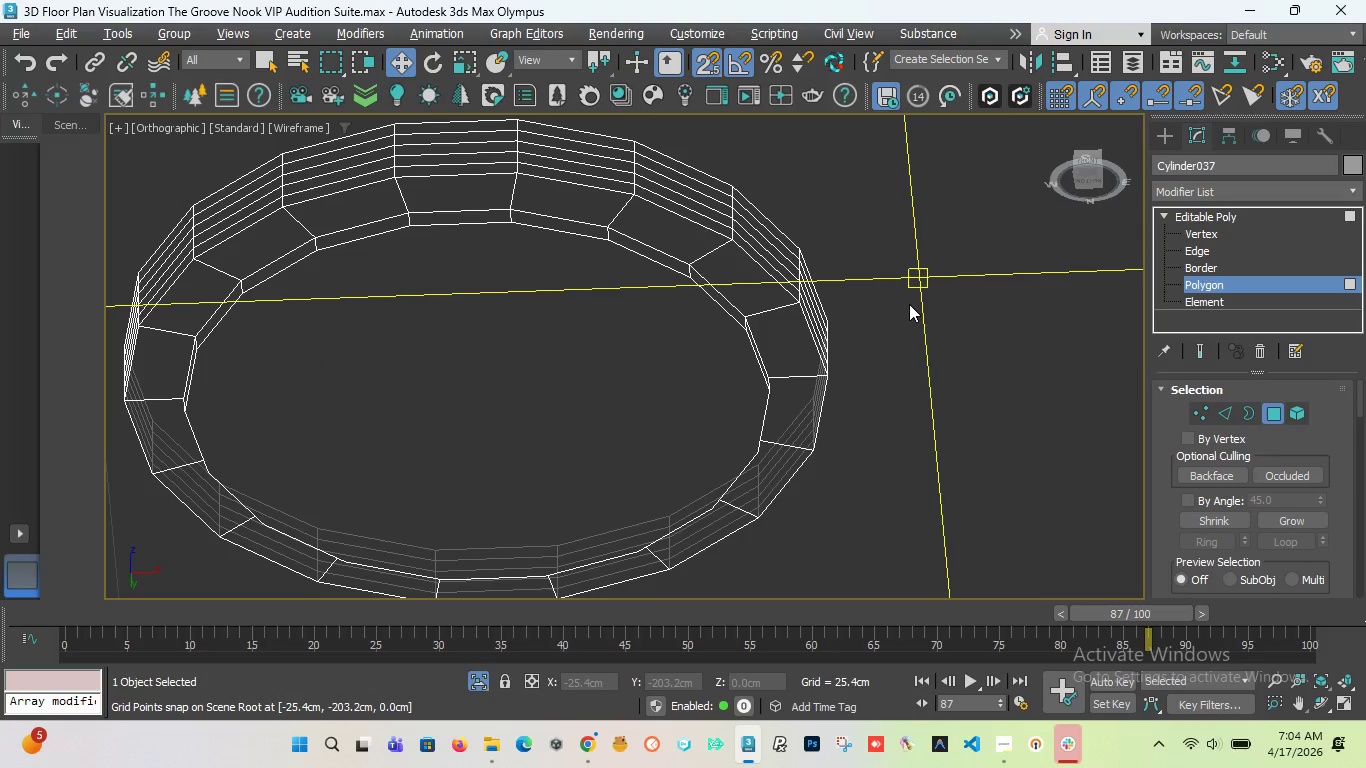 
key(Control+Z)
 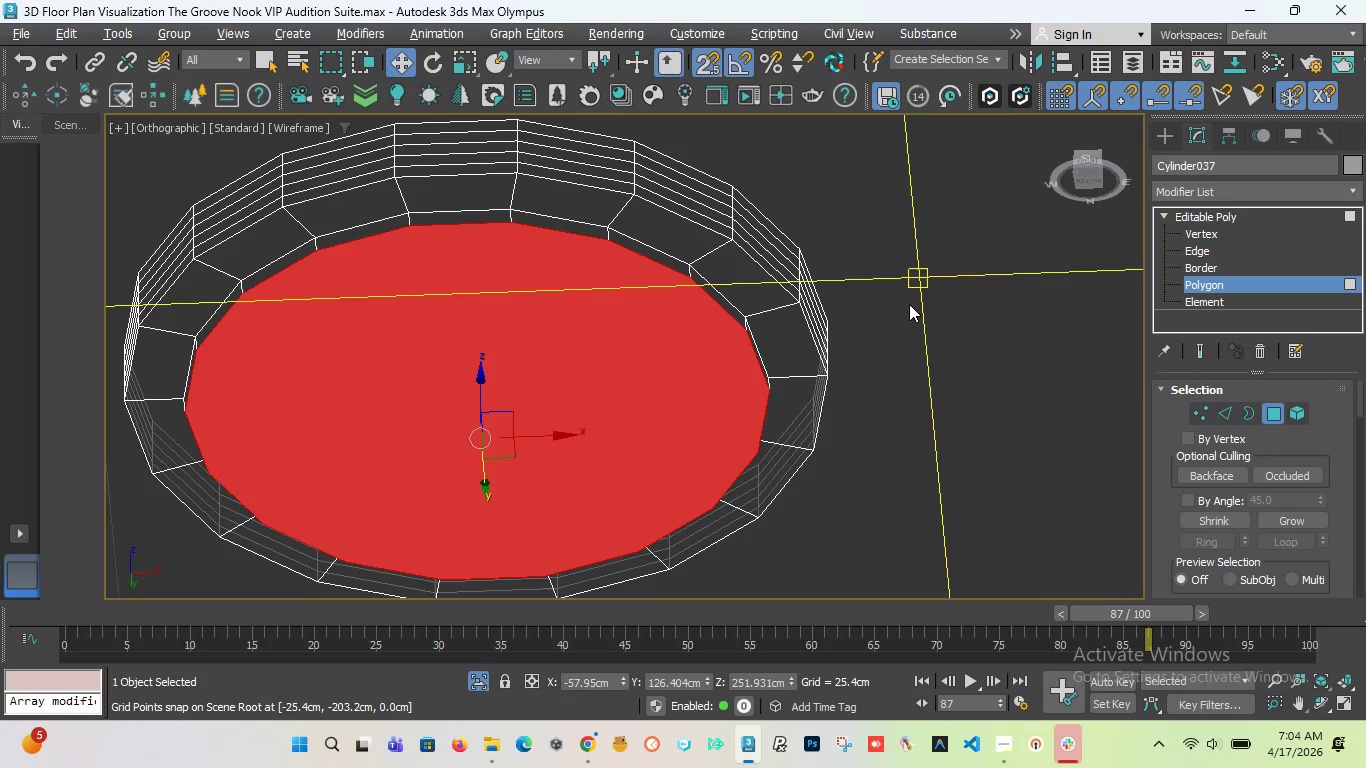 
key(Control+Z)
 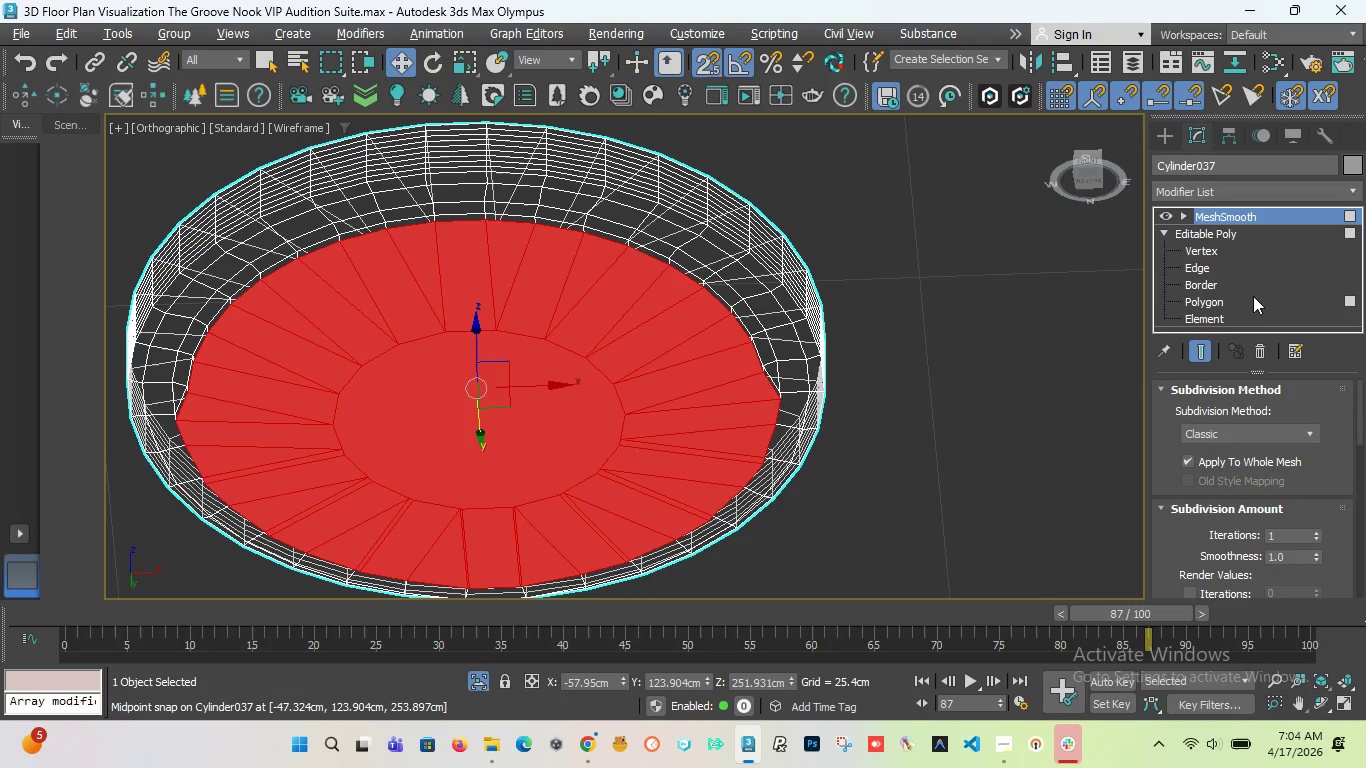 
left_click([1261, 346])
 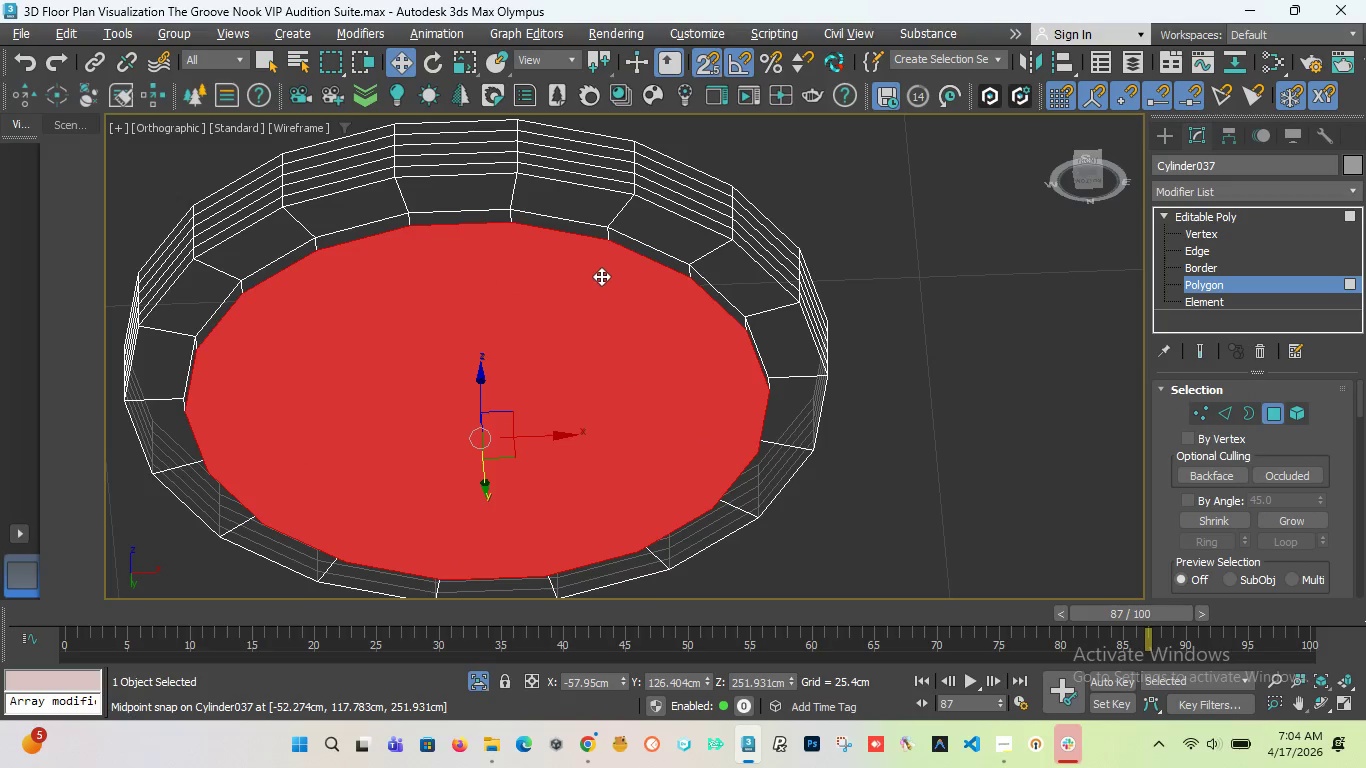 
scroll: coordinate [627, 266], scroll_direction: down, amount: 2.0
 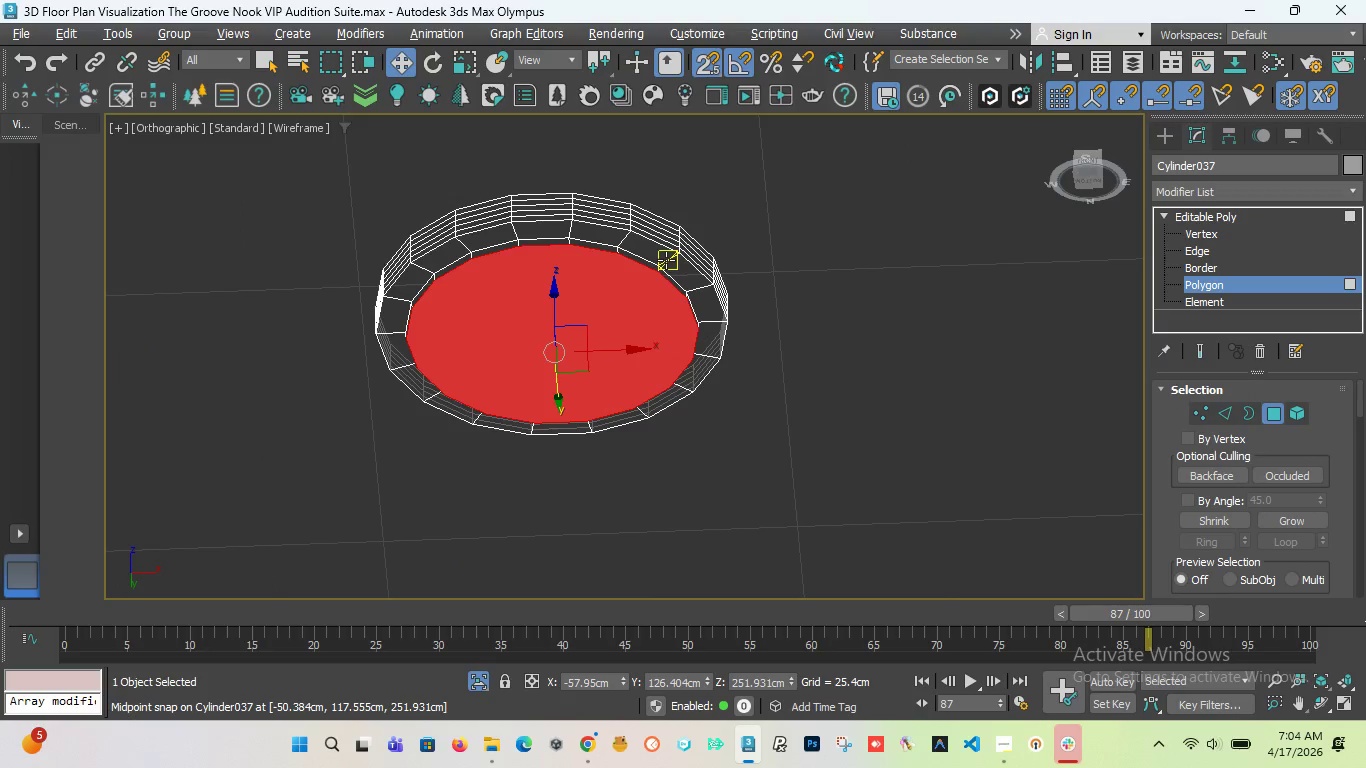 
type(tf)
 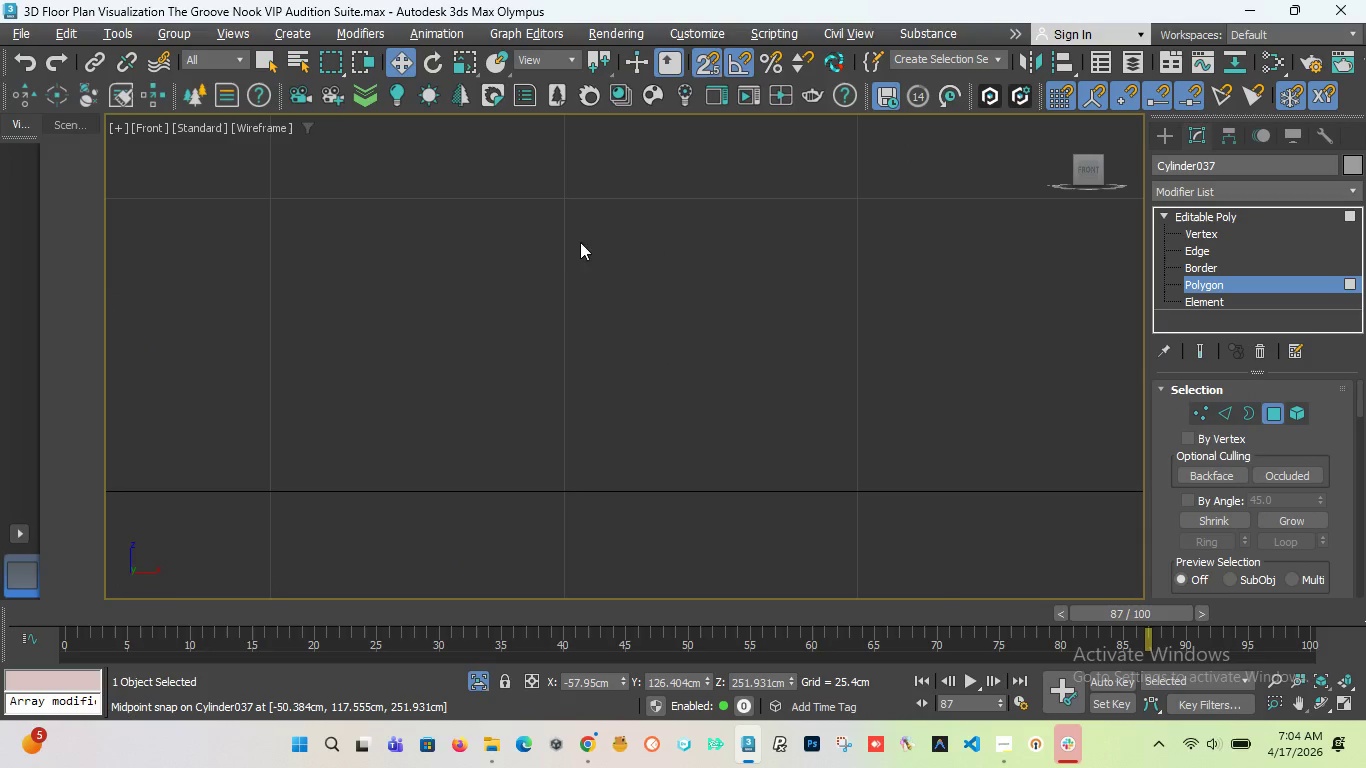 
scroll: coordinate [553, 290], scroll_direction: down, amount: 4.0
 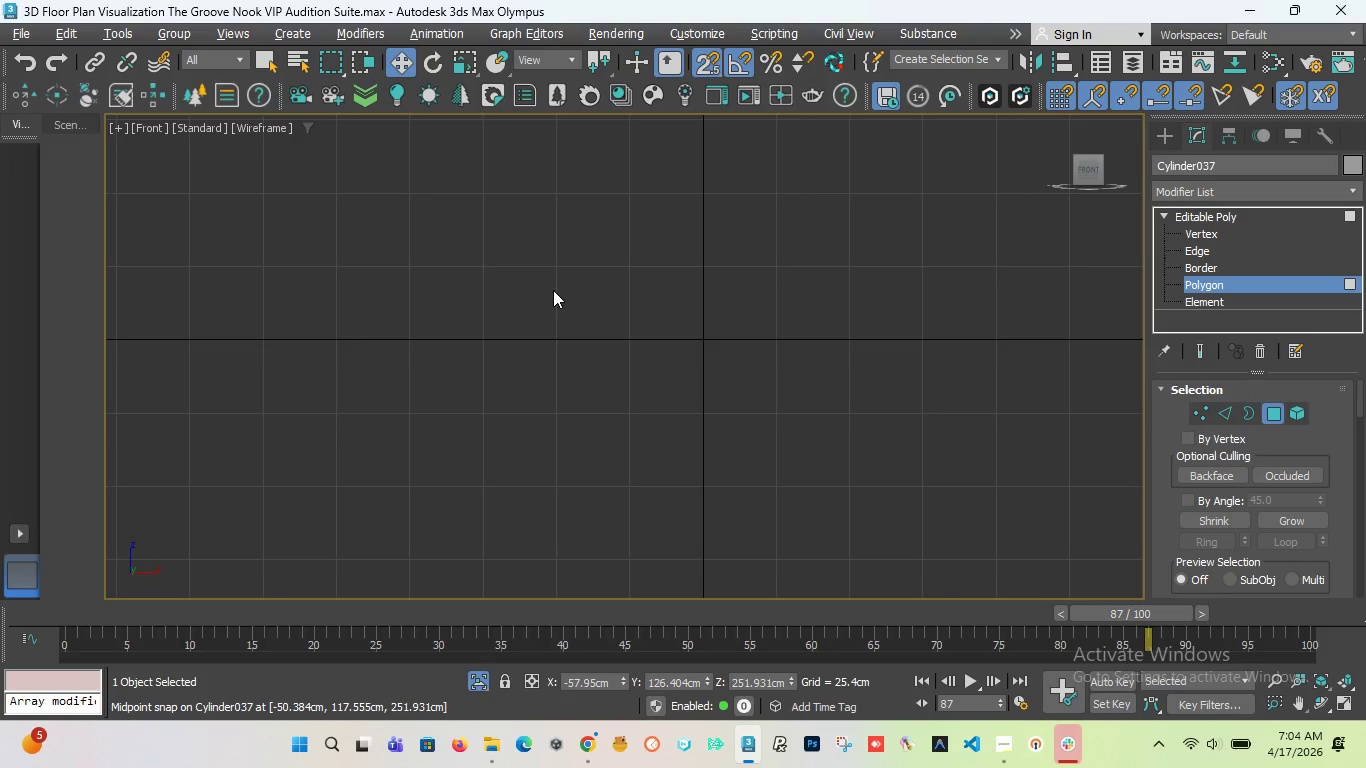 
key(Z)
 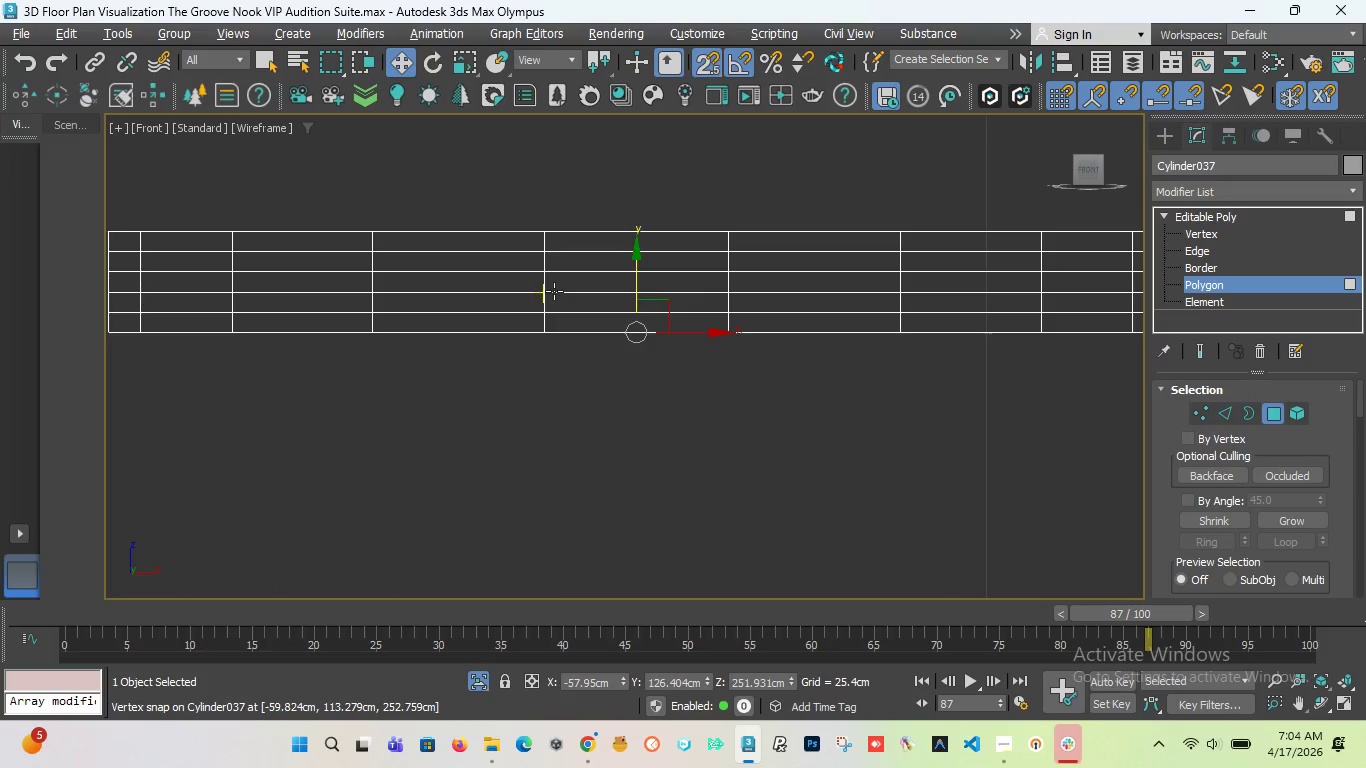 
scroll: coordinate [690, 364], scroll_direction: down, amount: 2.0
 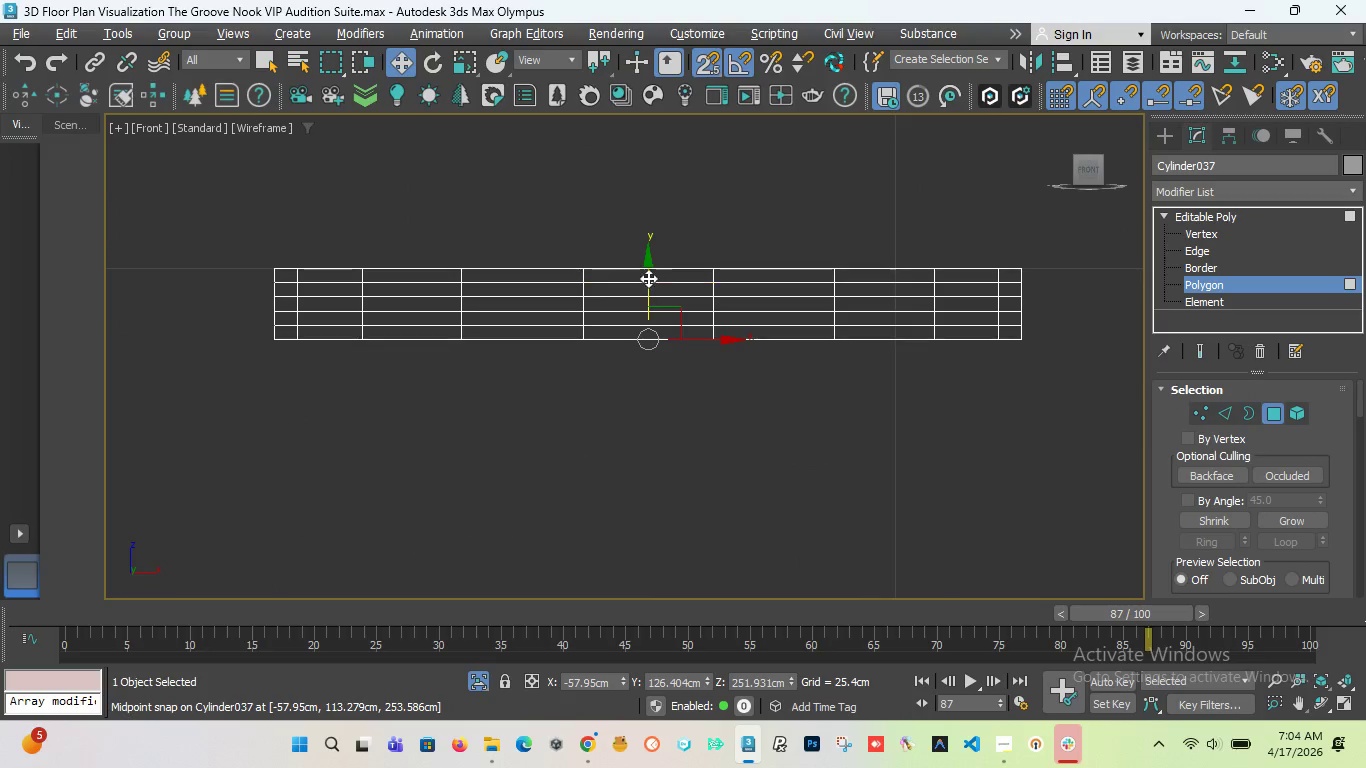 
left_click_drag(start_coordinate=[646, 276], to_coordinate=[651, 356])
 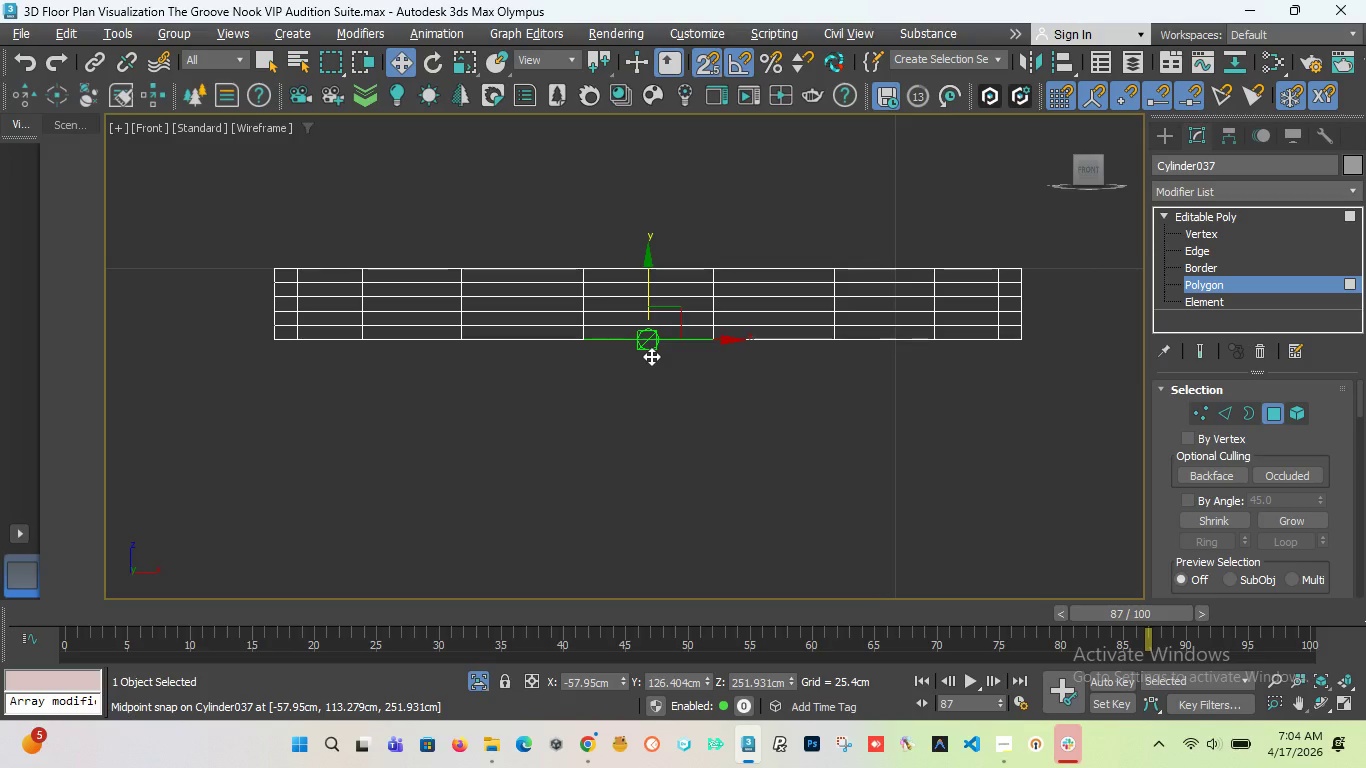 
key(Control+Z)
 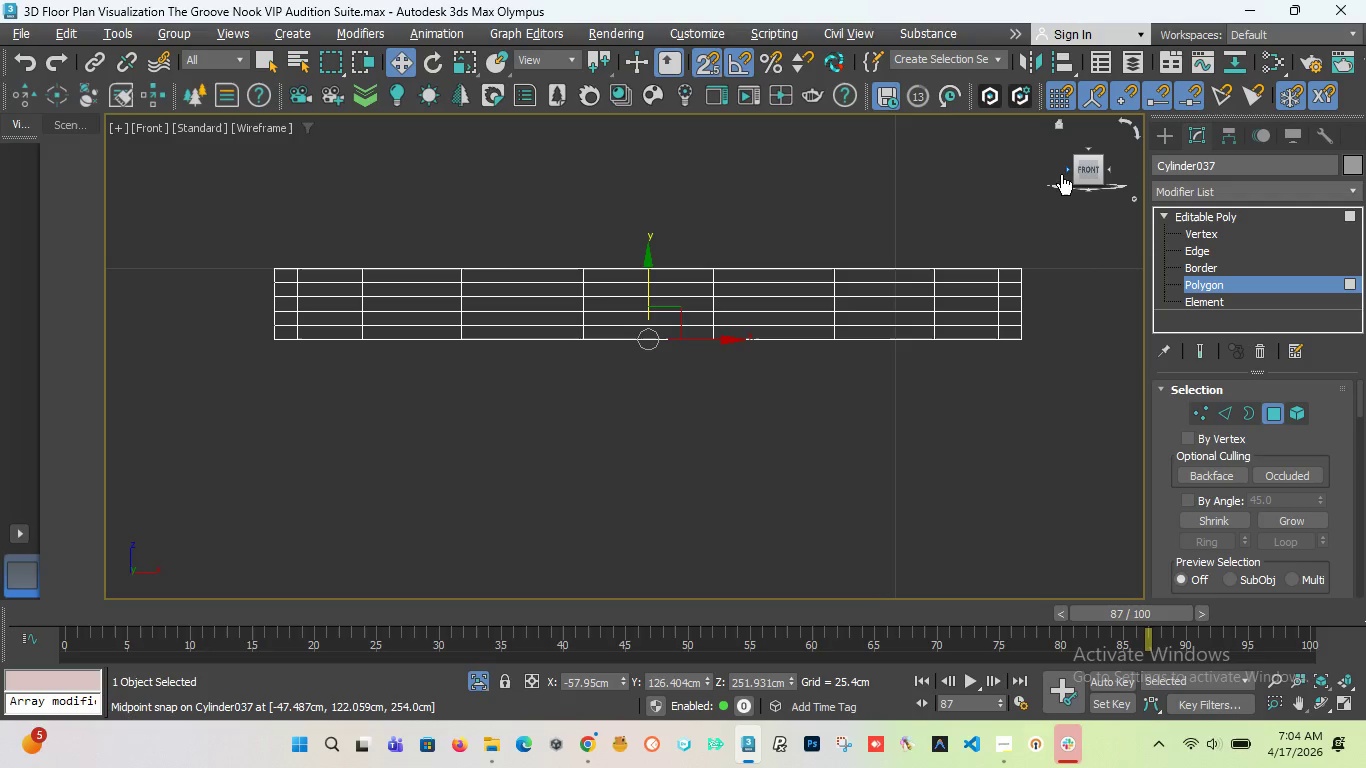 
left_click_drag(start_coordinate=[1073, 174], to_coordinate=[1075, 152])
 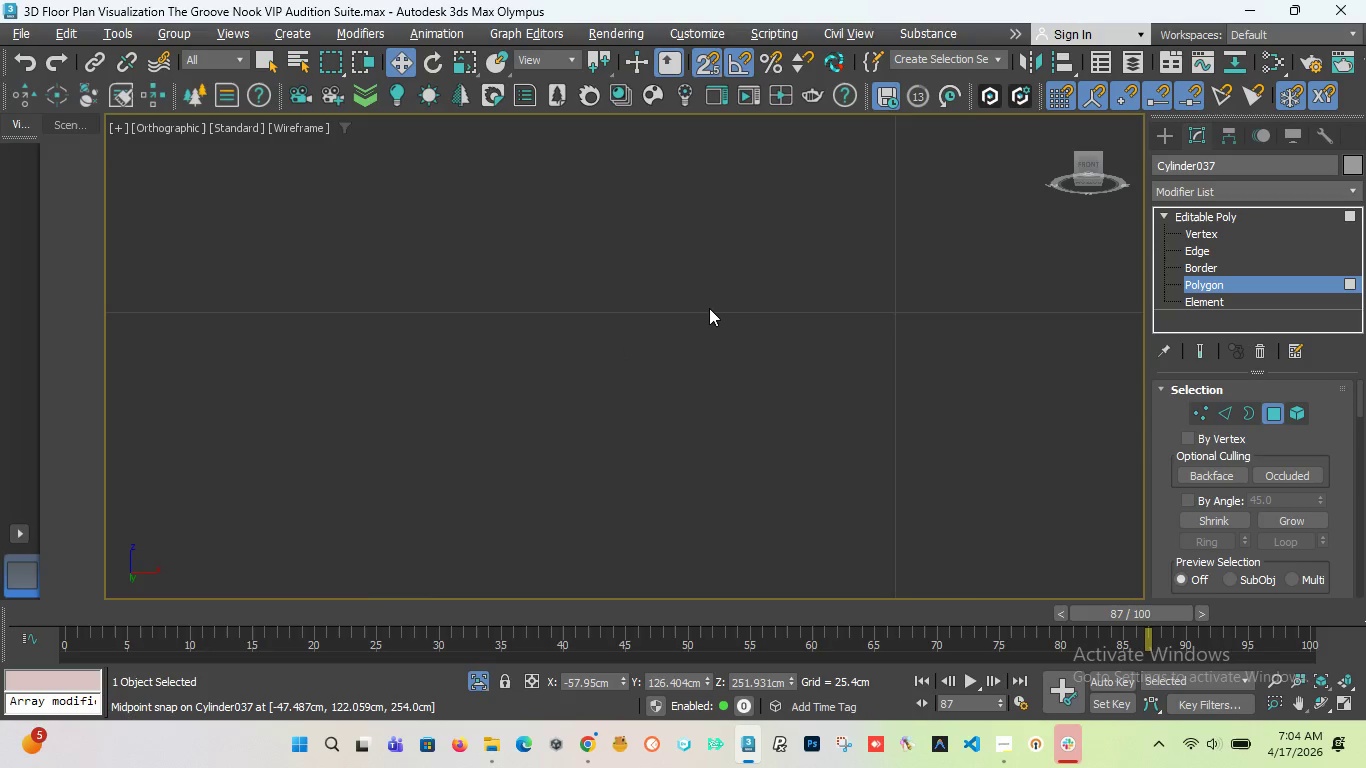 
scroll: coordinate [709, 308], scroll_direction: down, amount: 5.0
 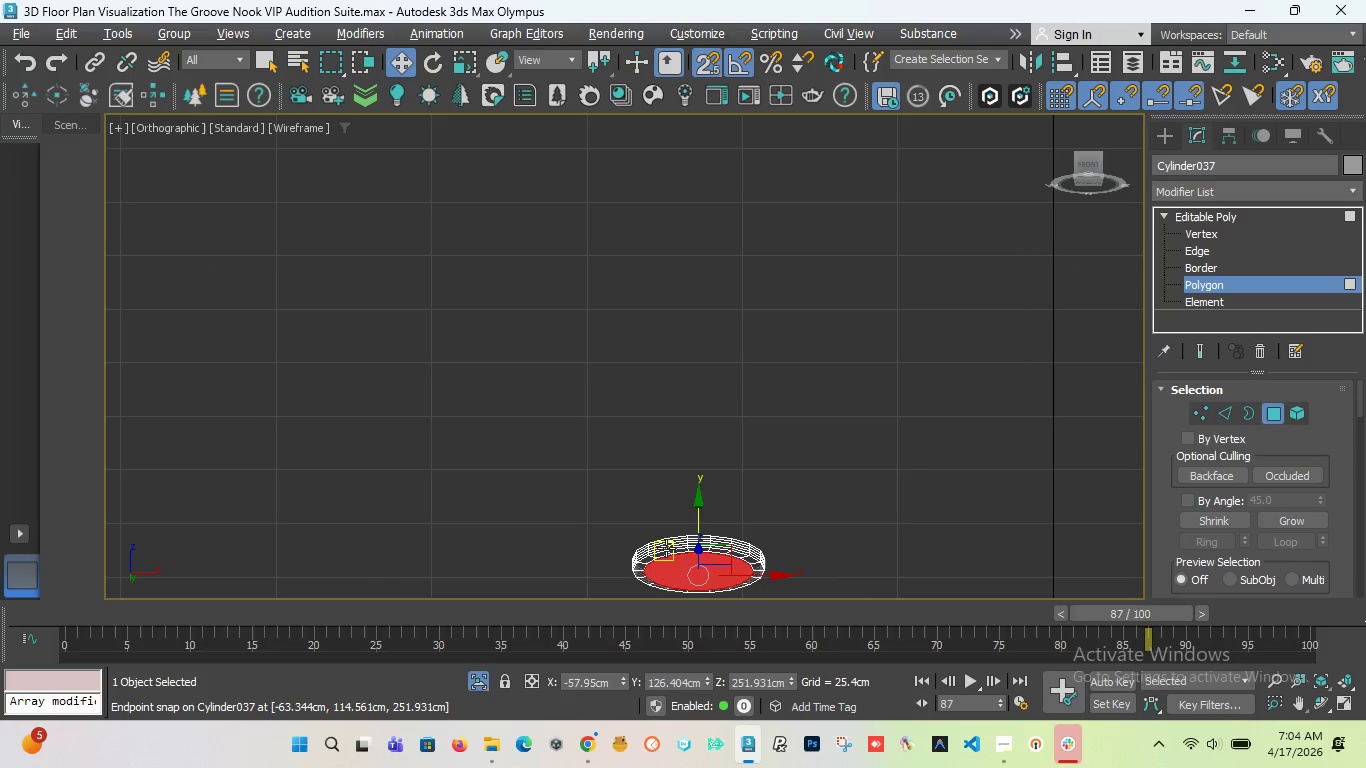 
scroll: coordinate [605, 467], scroll_direction: up, amount: 8.0
 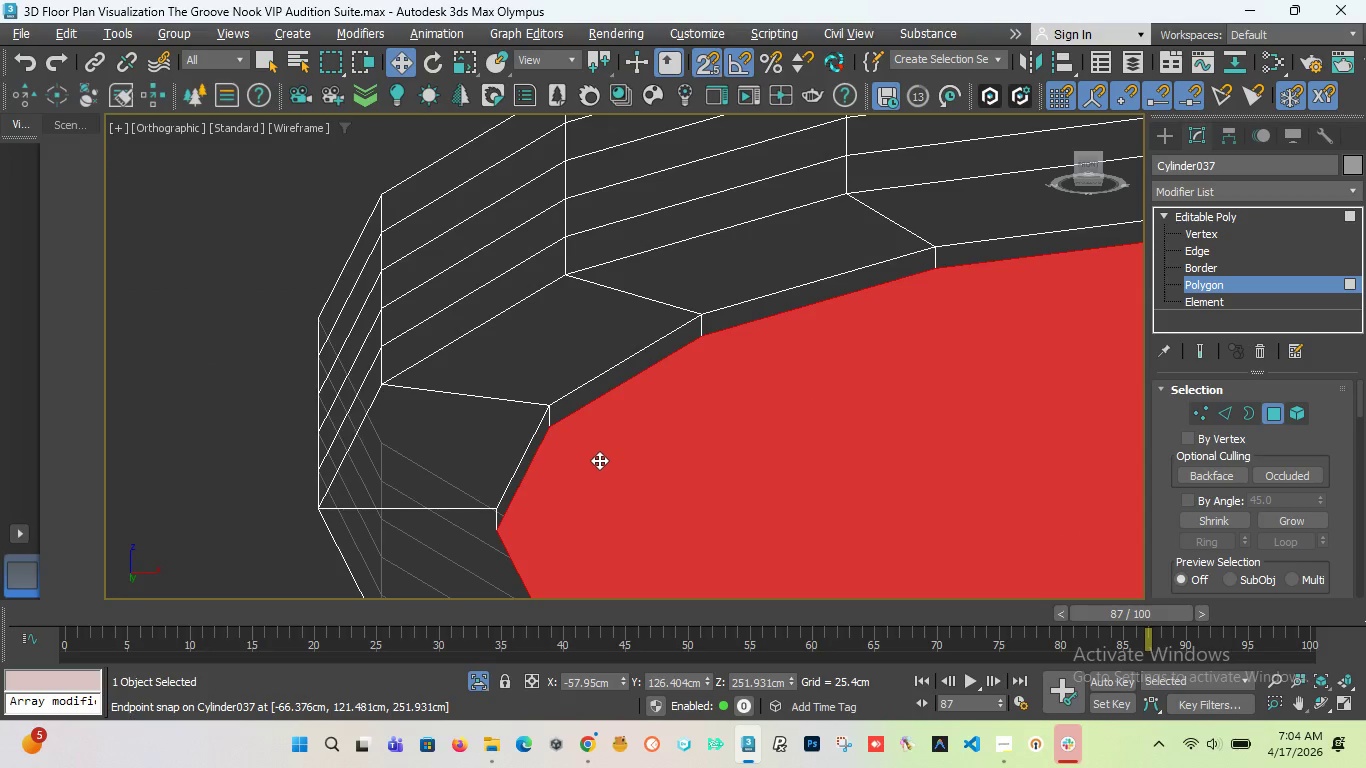 
scroll: coordinate [576, 382], scroll_direction: down, amount: 3.0
 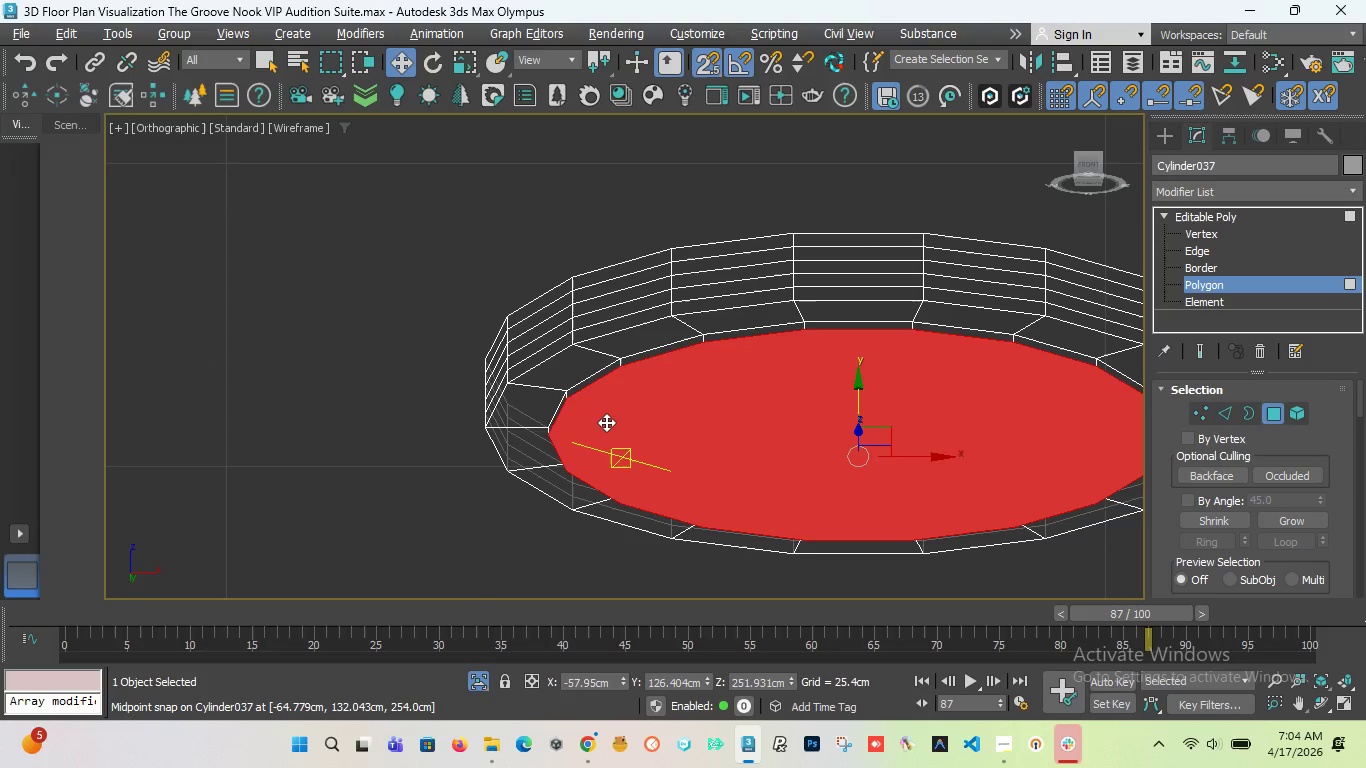 
key(F)
 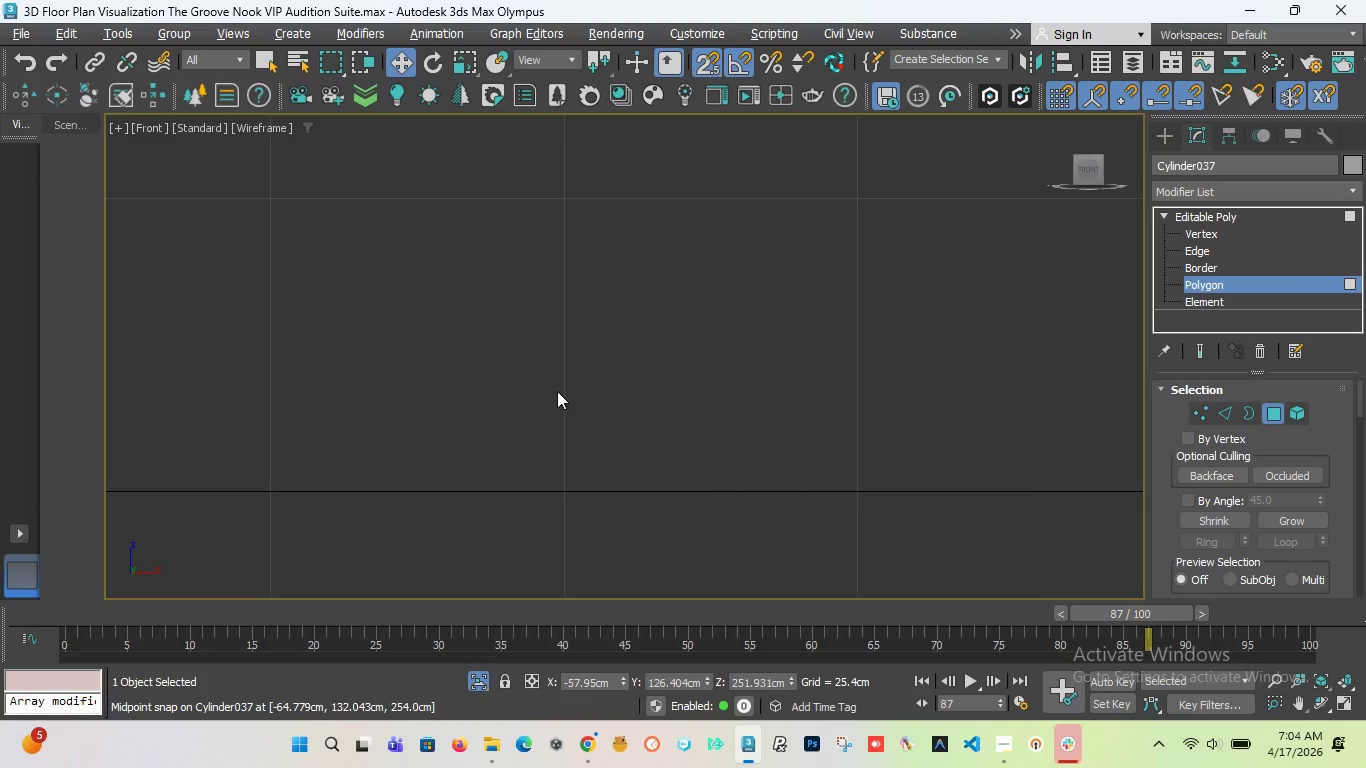 
scroll: coordinate [563, 376], scroll_direction: down, amount: 15.0
 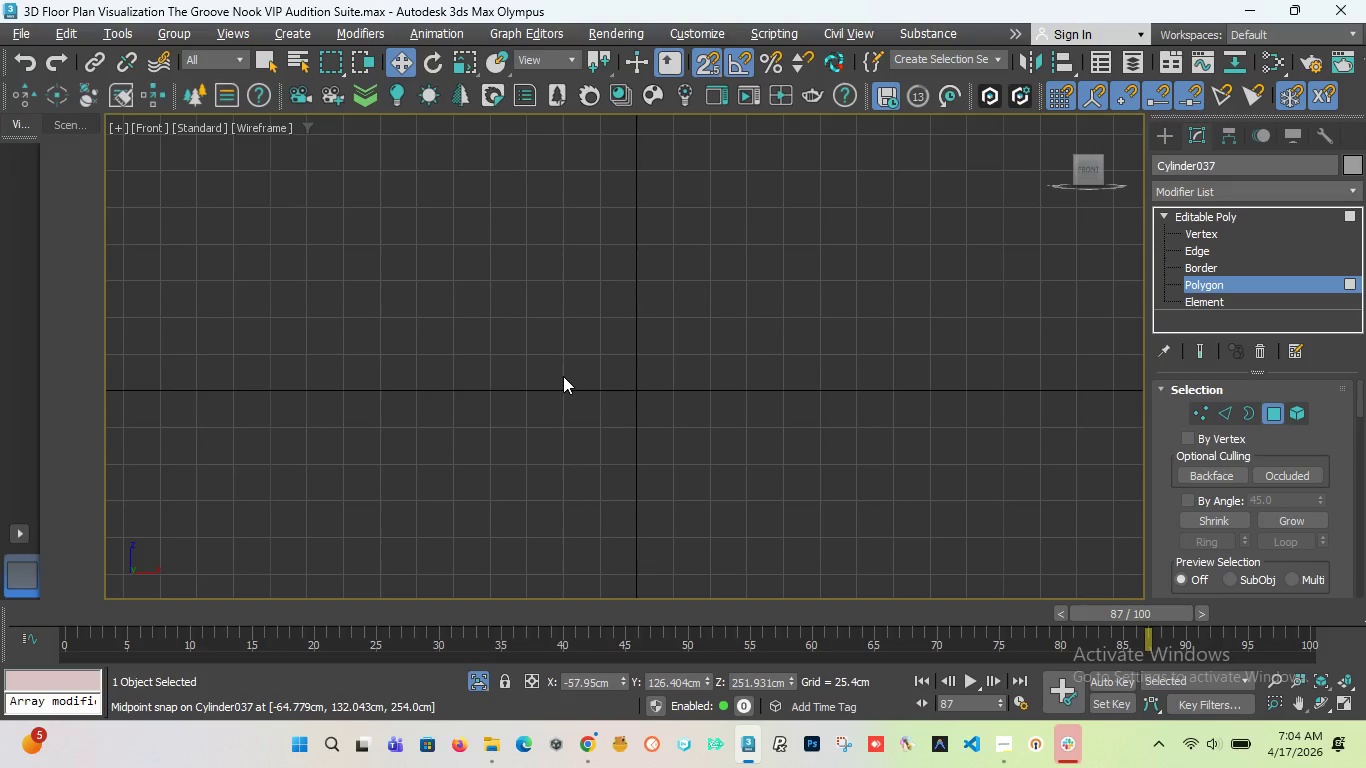 
key(Z)
 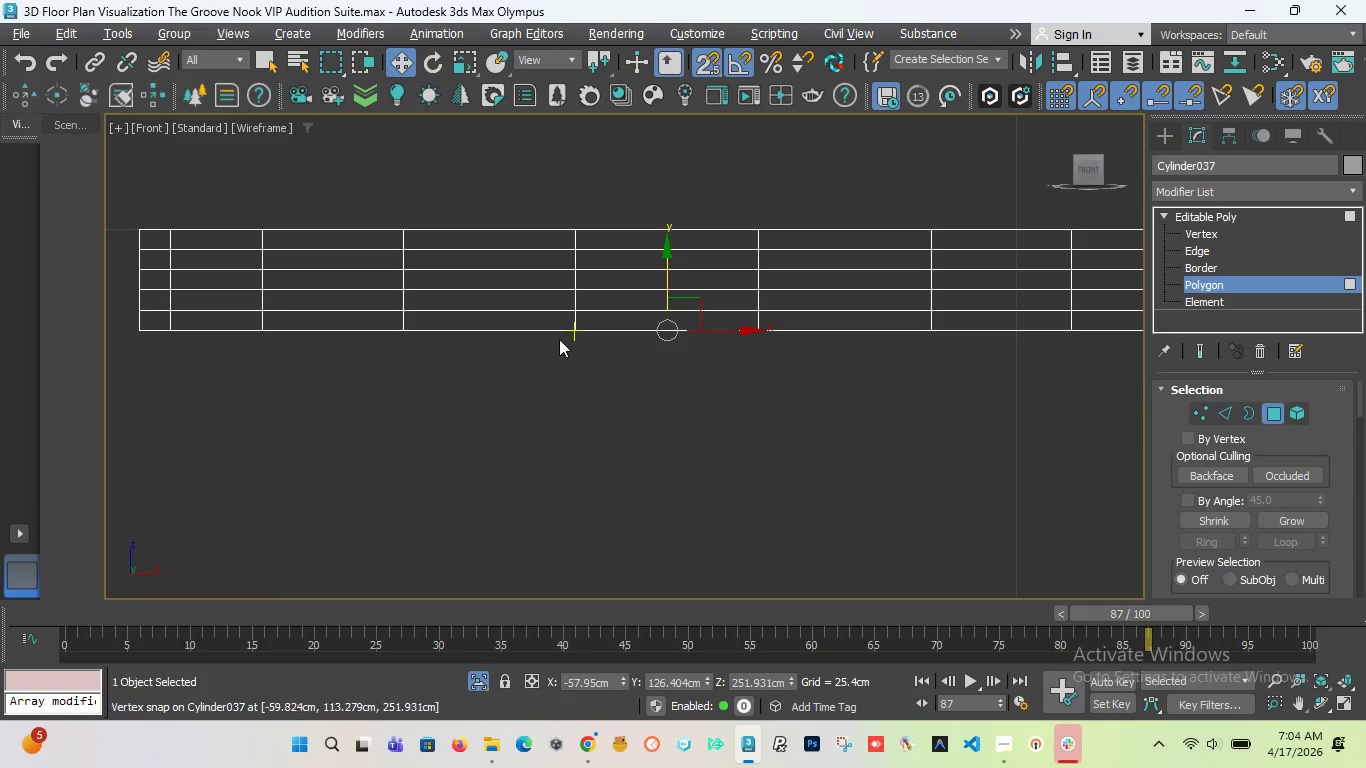 
scroll: coordinate [1041, 358], scroll_direction: up, amount: 1.0
 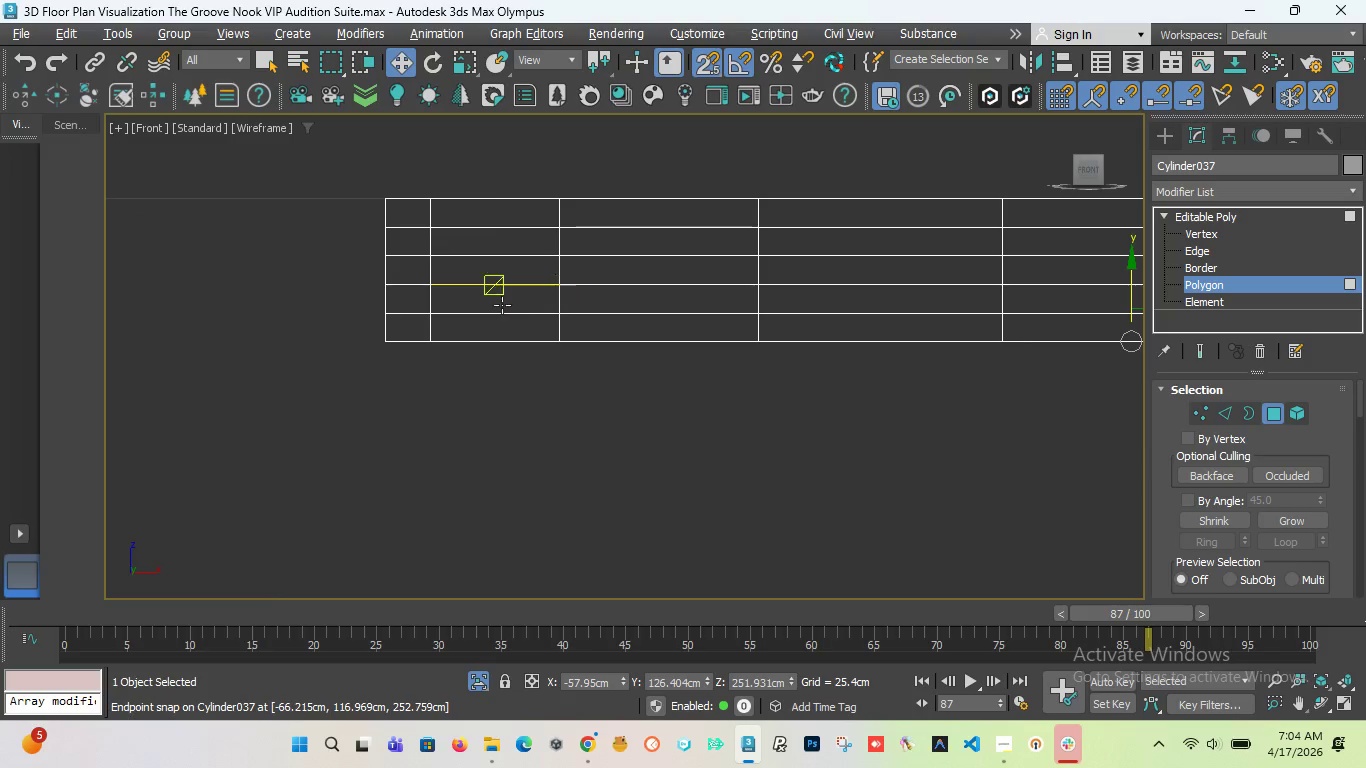 
scroll: coordinate [461, 322], scroll_direction: down, amount: 7.0
 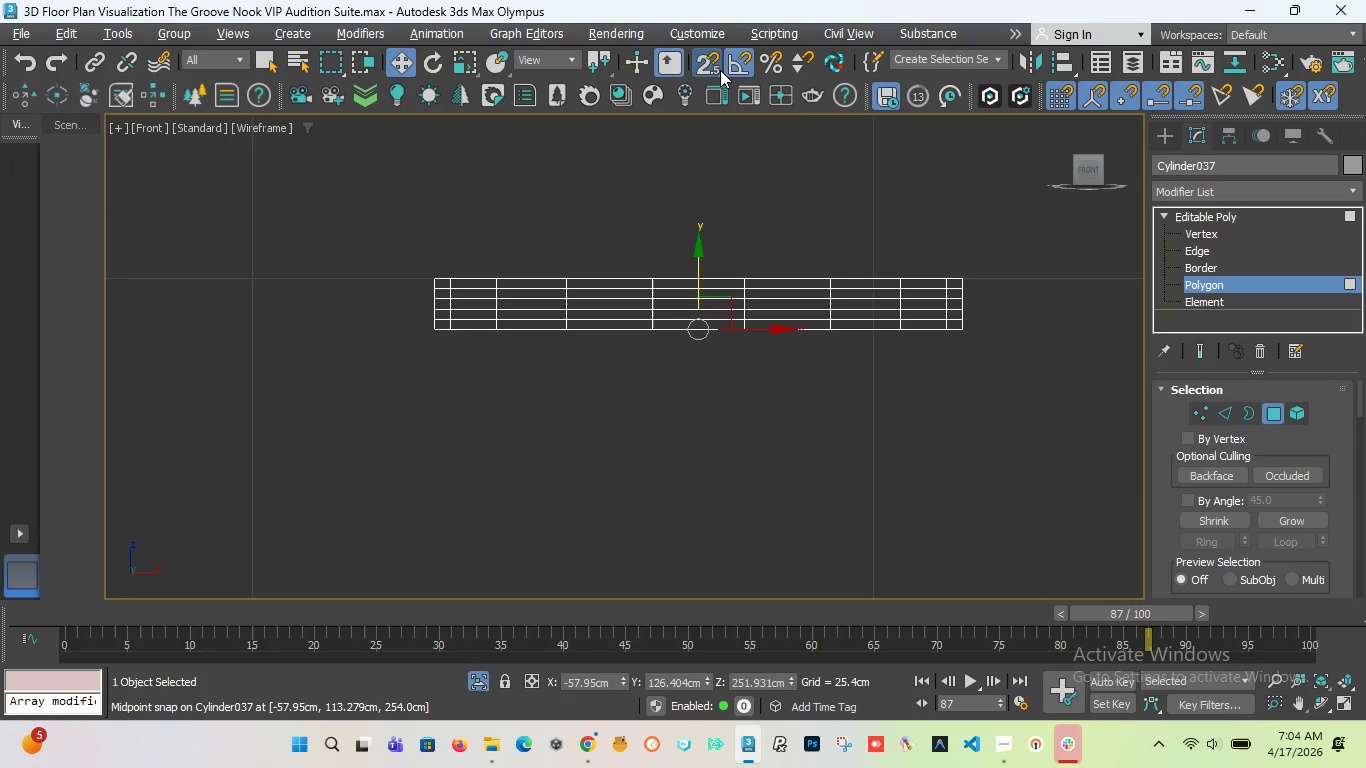 
left_click([718, 67])
 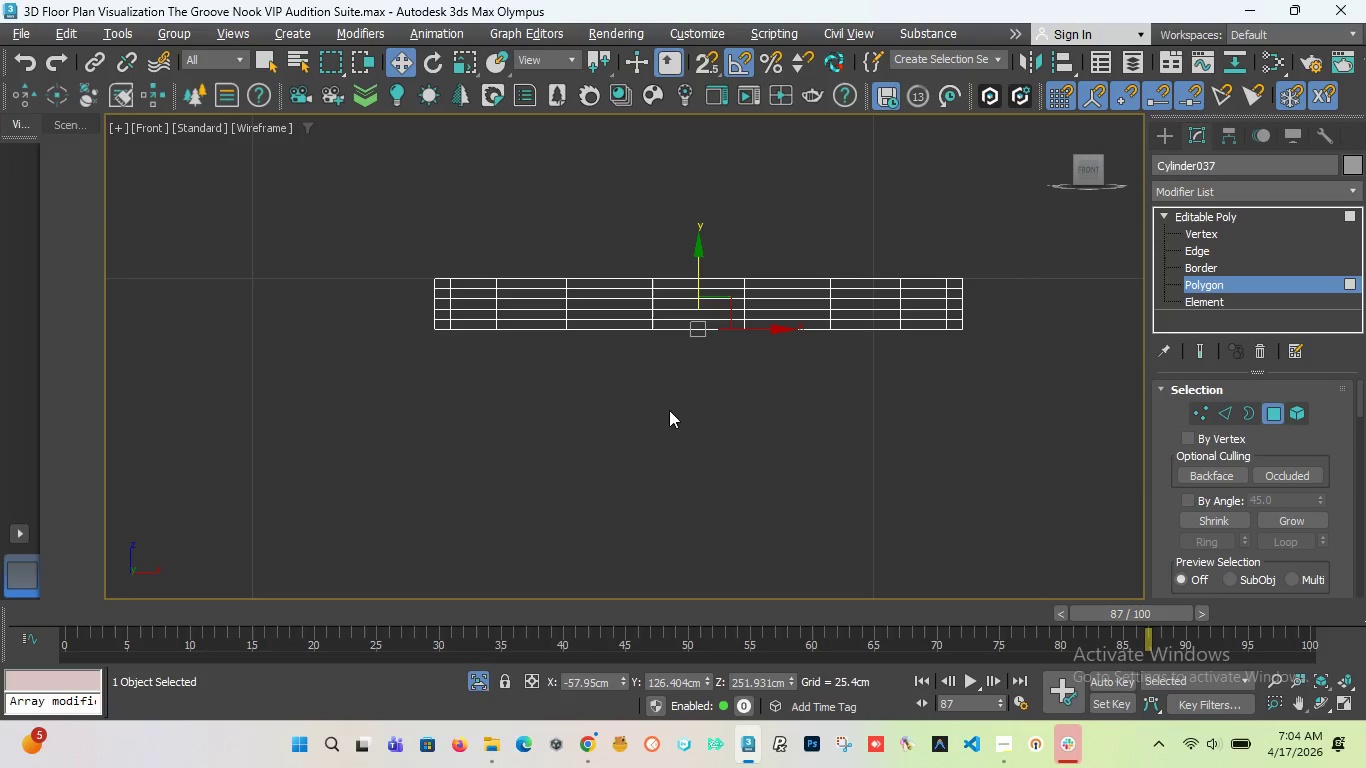 
left_click([485, 681])
 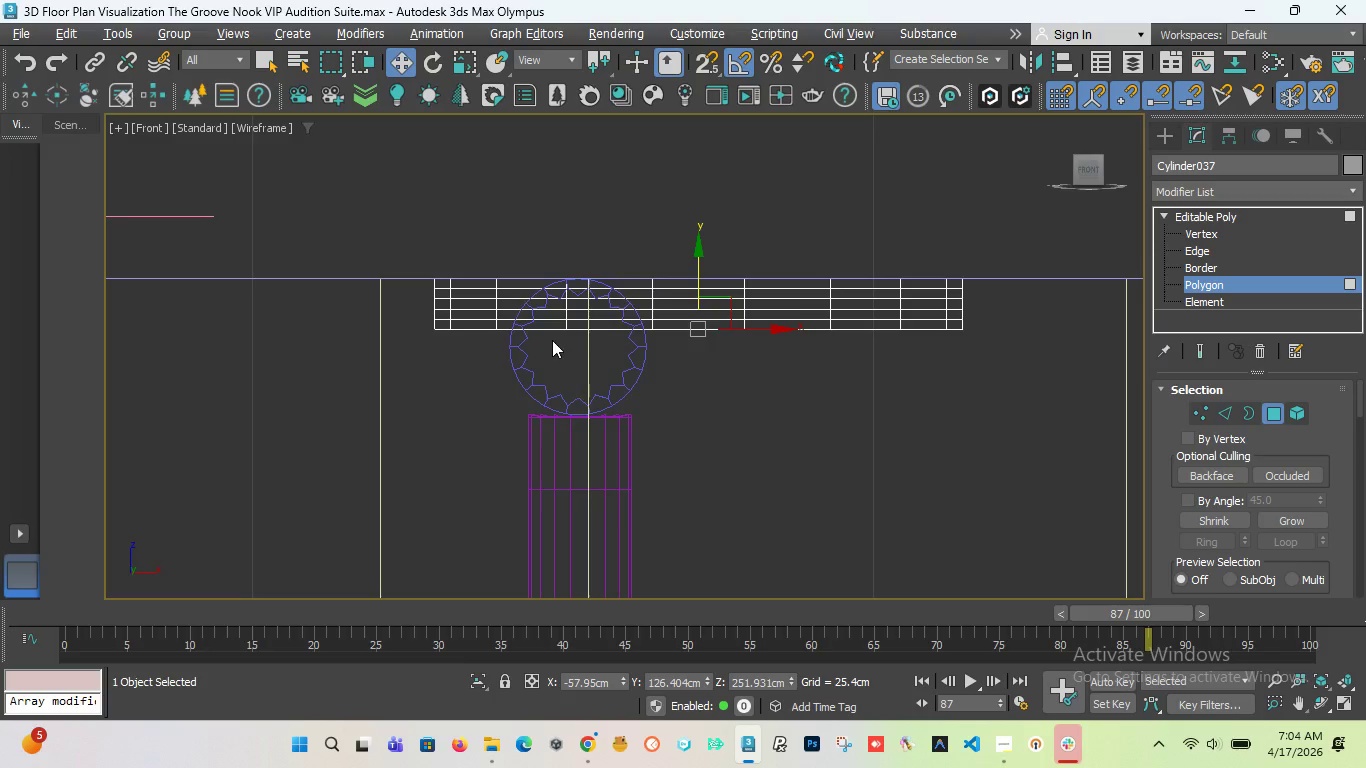 
scroll: coordinate [551, 334], scroll_direction: down, amount: 5.0
 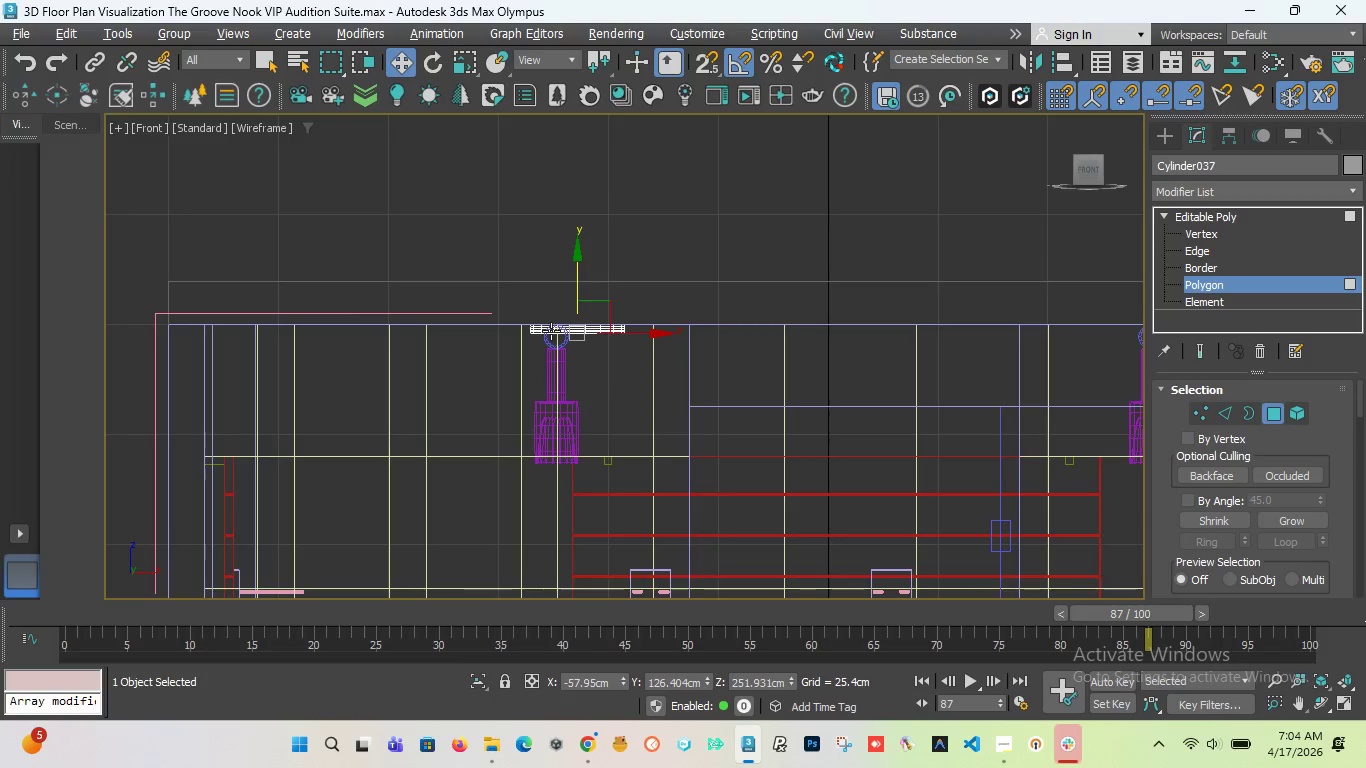 
key(T)
 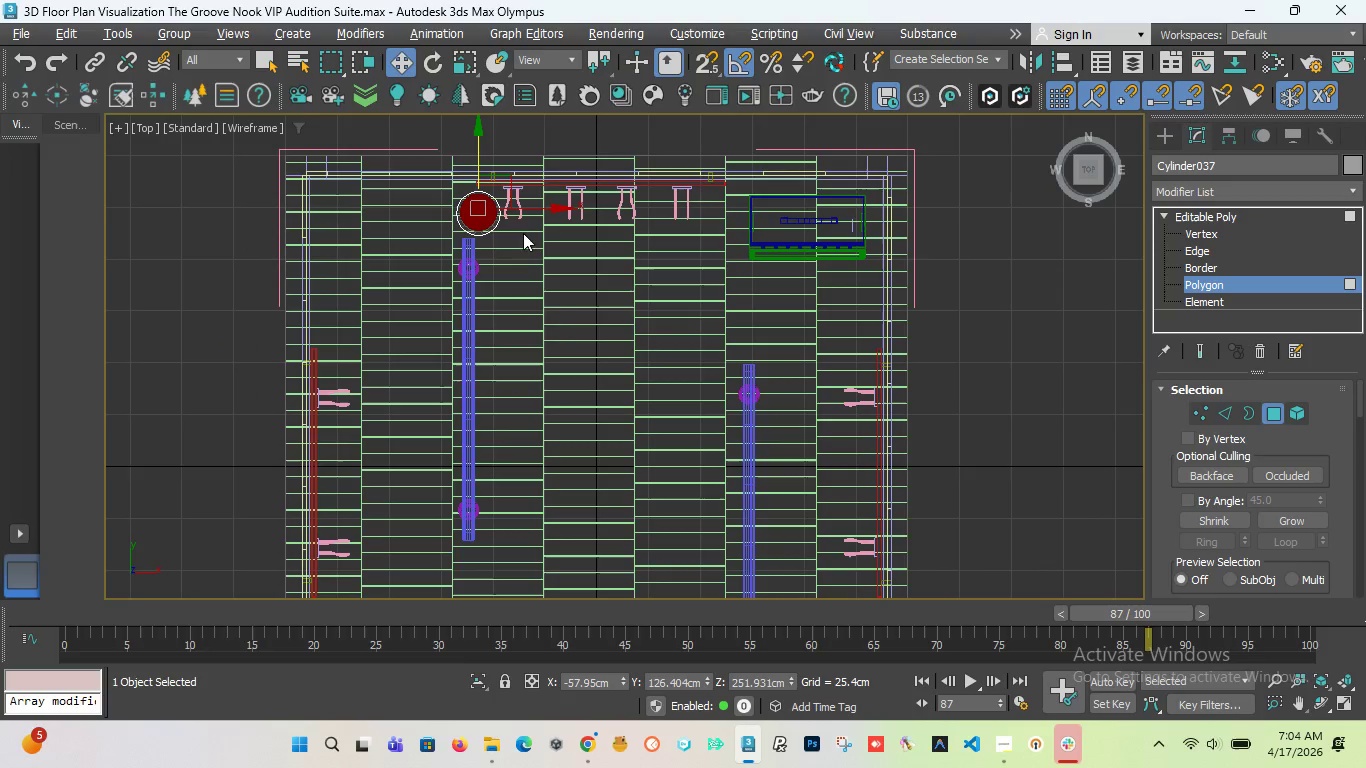 
scroll: coordinate [496, 209], scroll_direction: up, amount: 5.0
 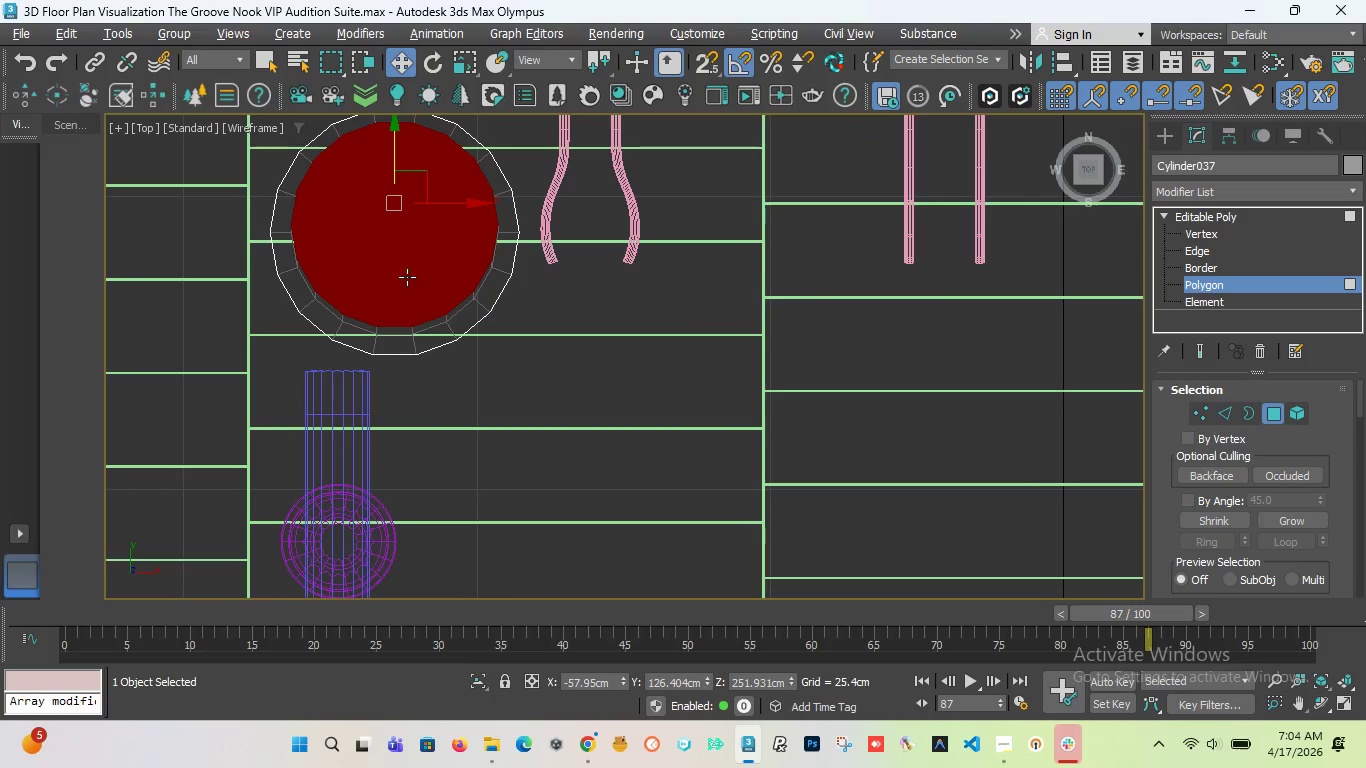 
key(Control+Z)
 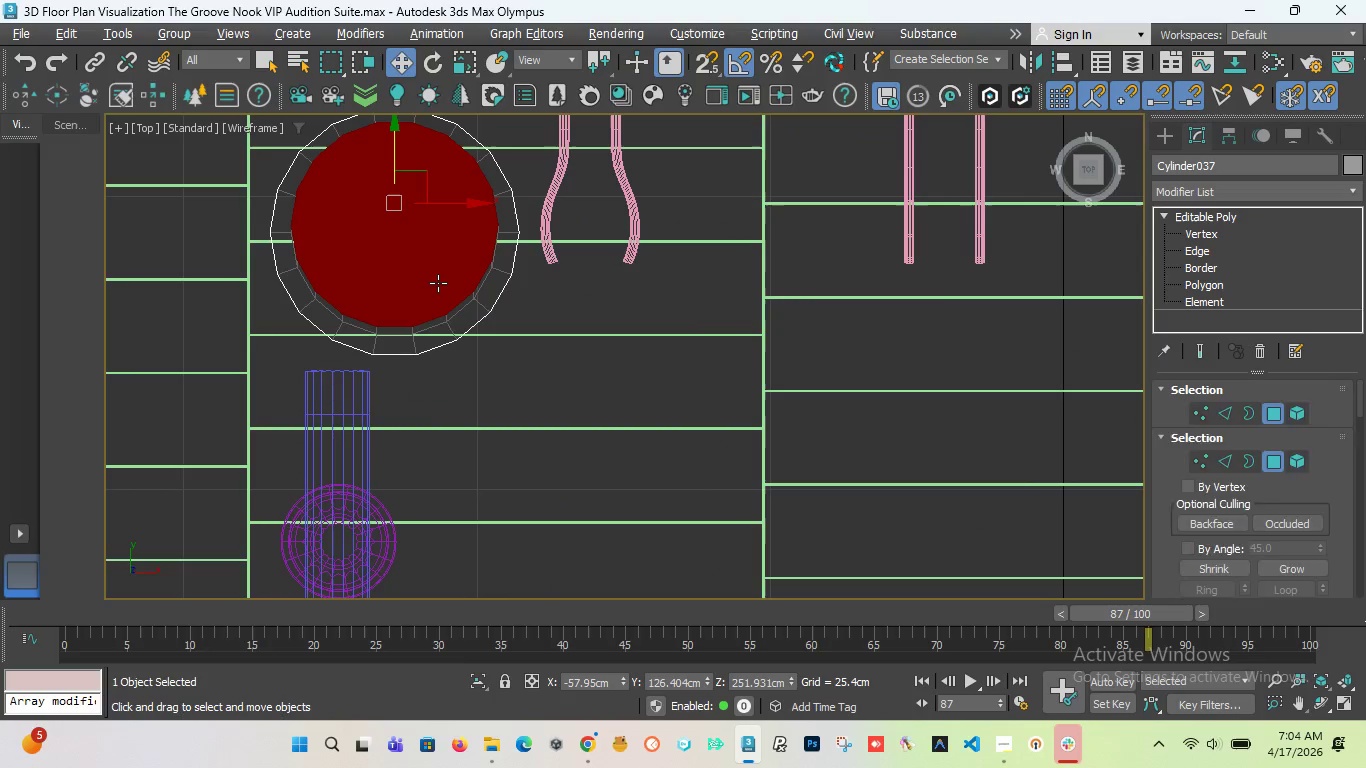 
key(Control+Z)
 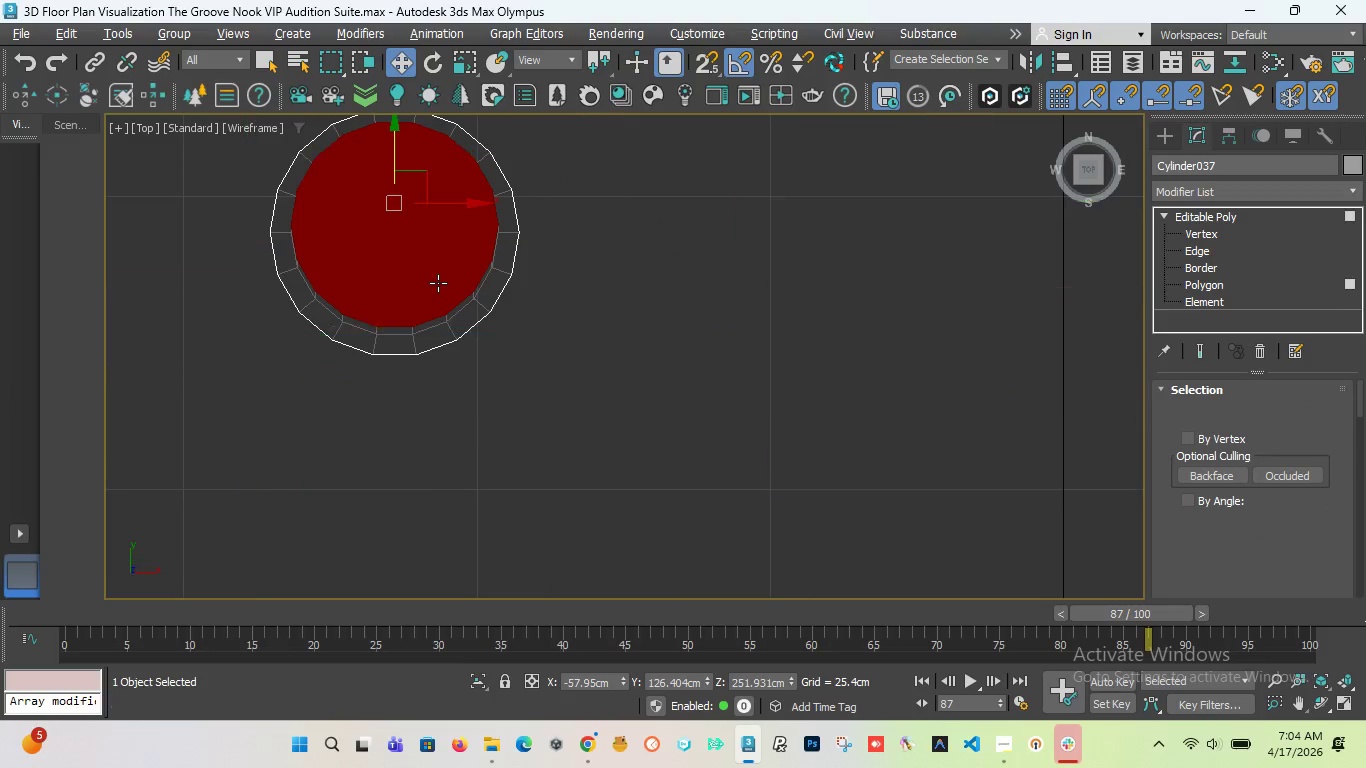 
key(Control+Z)
 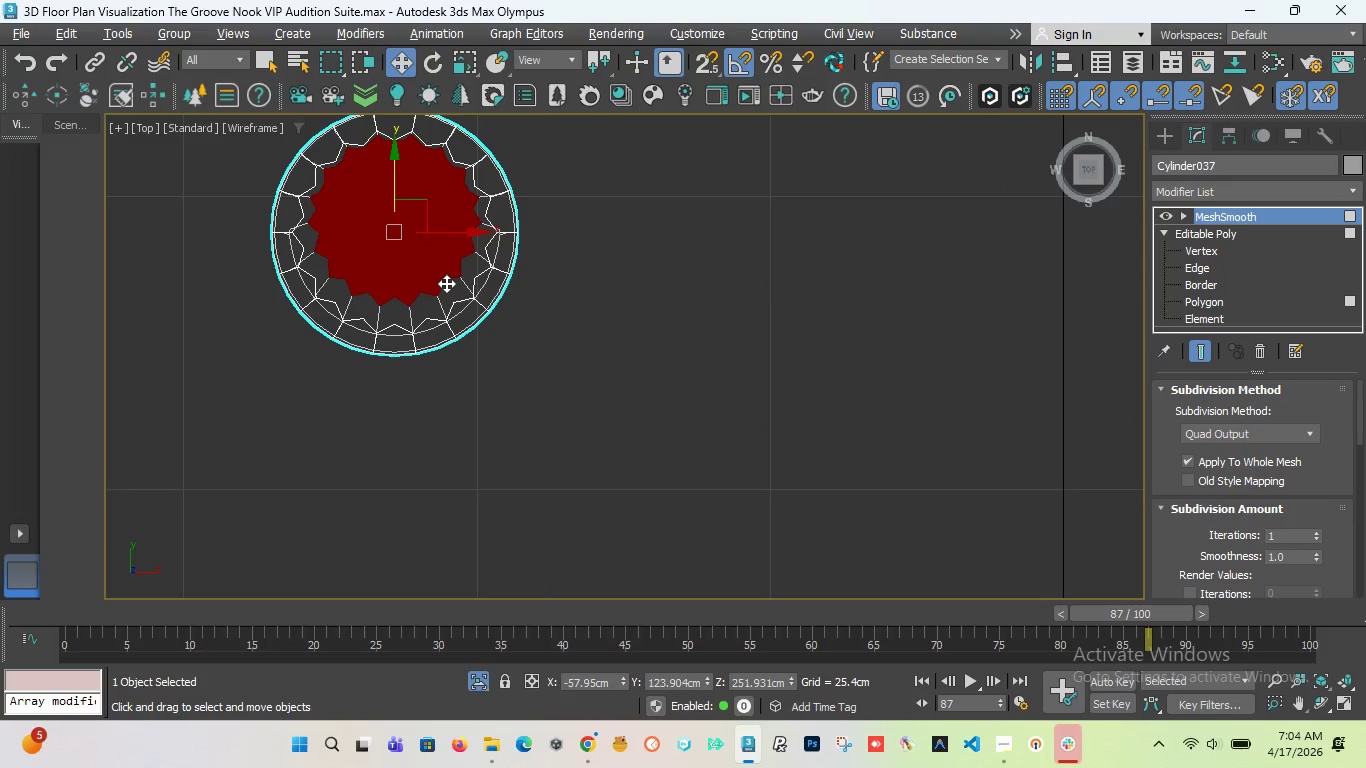 
key(Control+Z)
 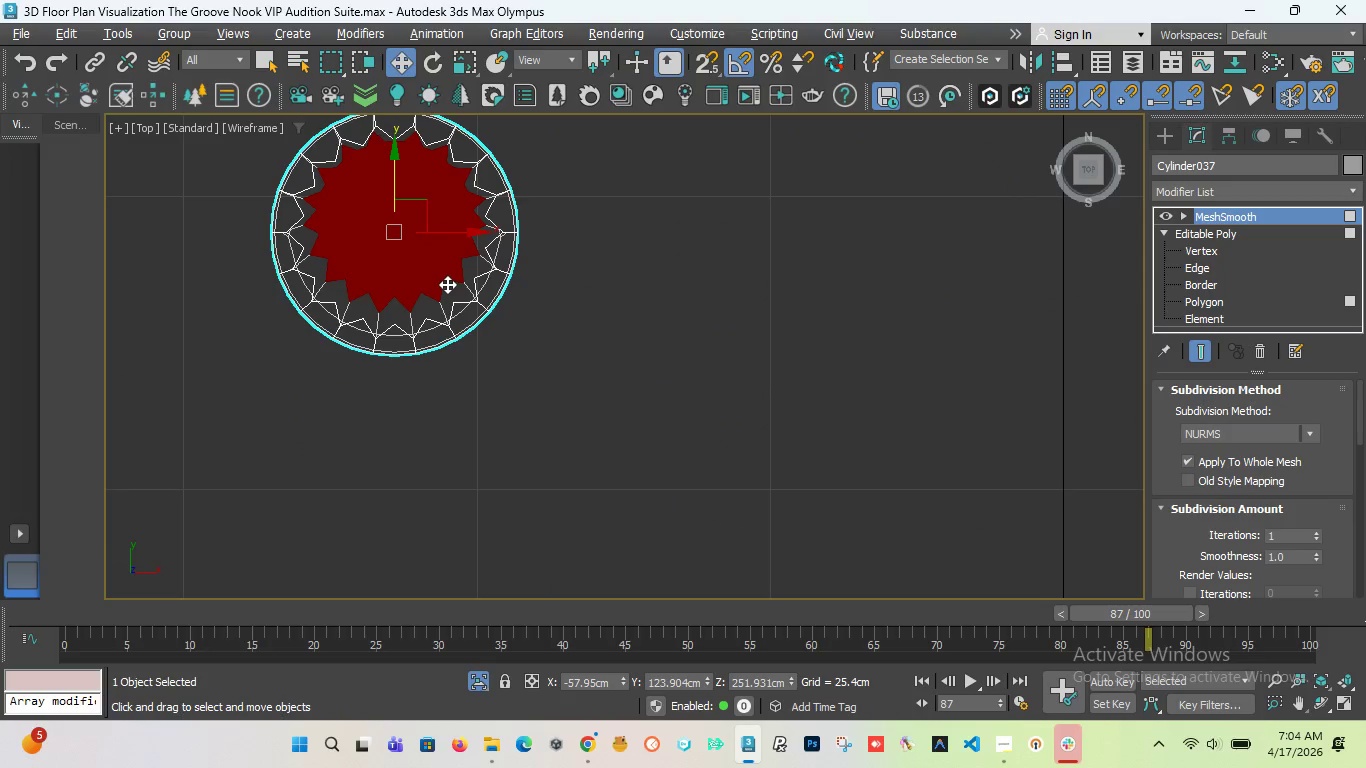 
key(Control+Z)
 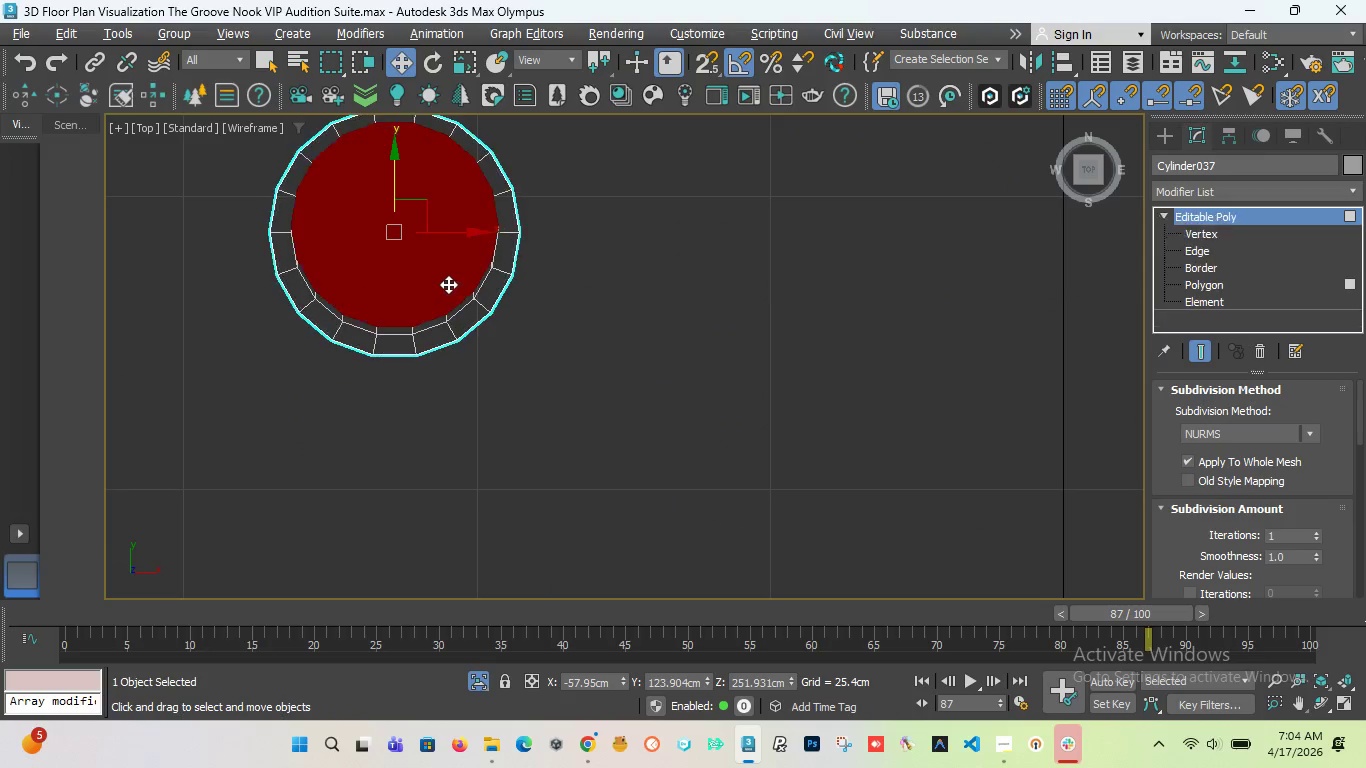 
key(Control+Z)
 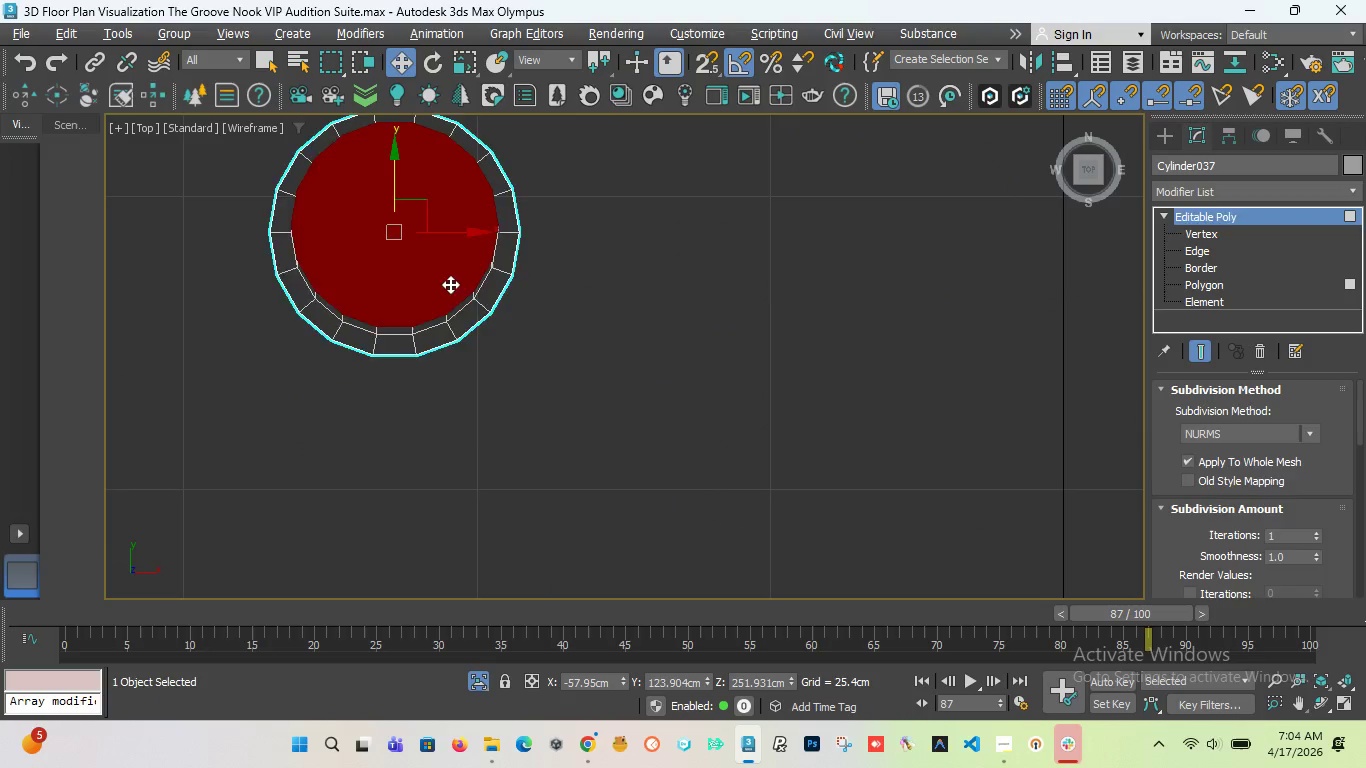 
key(Control+Z)
 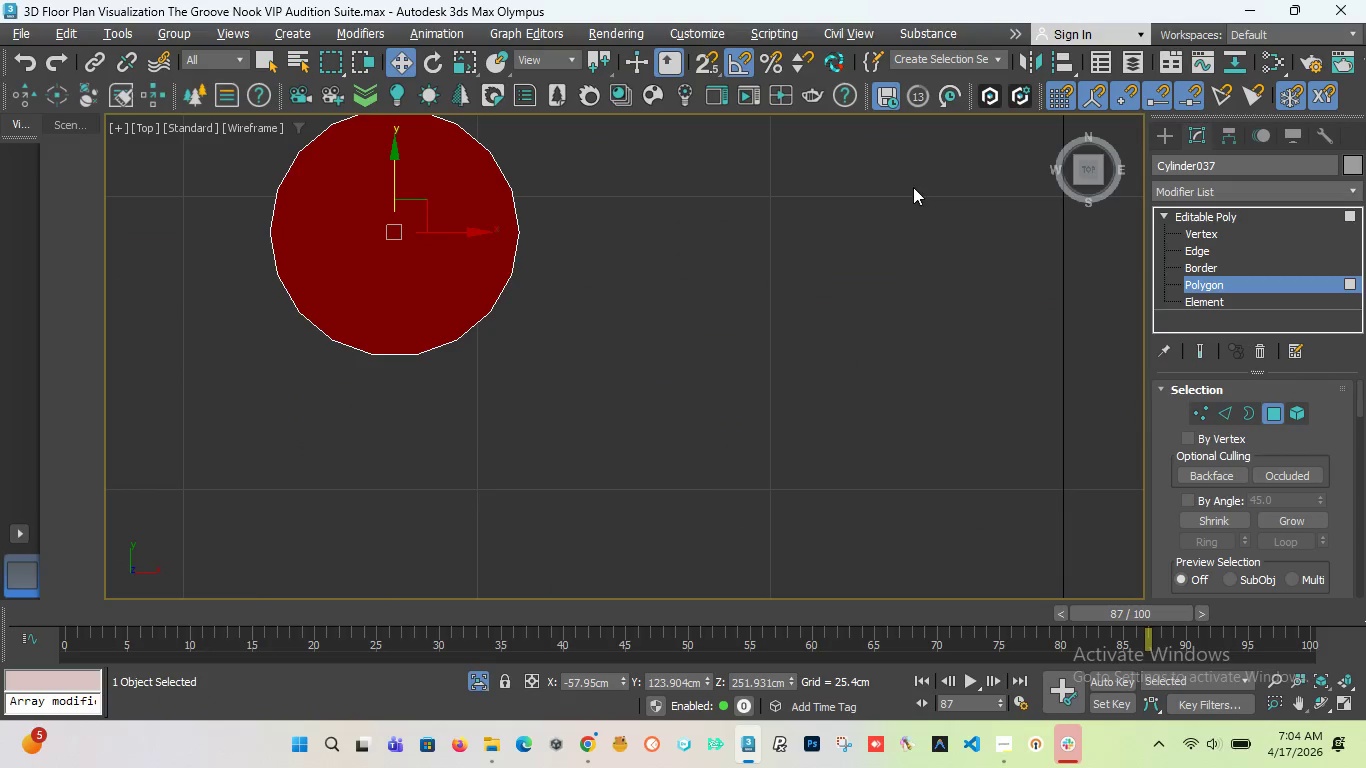 
left_click_drag(start_coordinate=[1086, 171], to_coordinate=[1068, 141])
 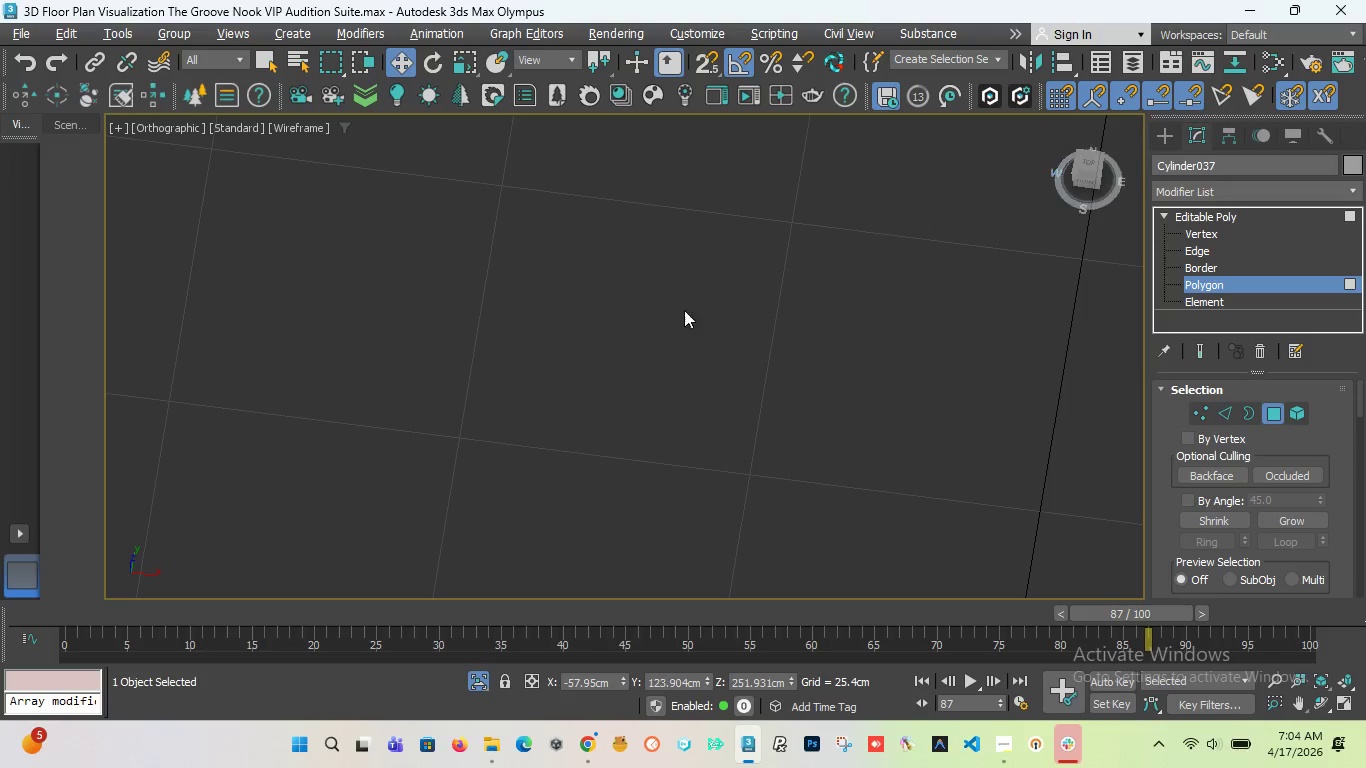 
scroll: coordinate [665, 403], scroll_direction: down, amount: 12.0
 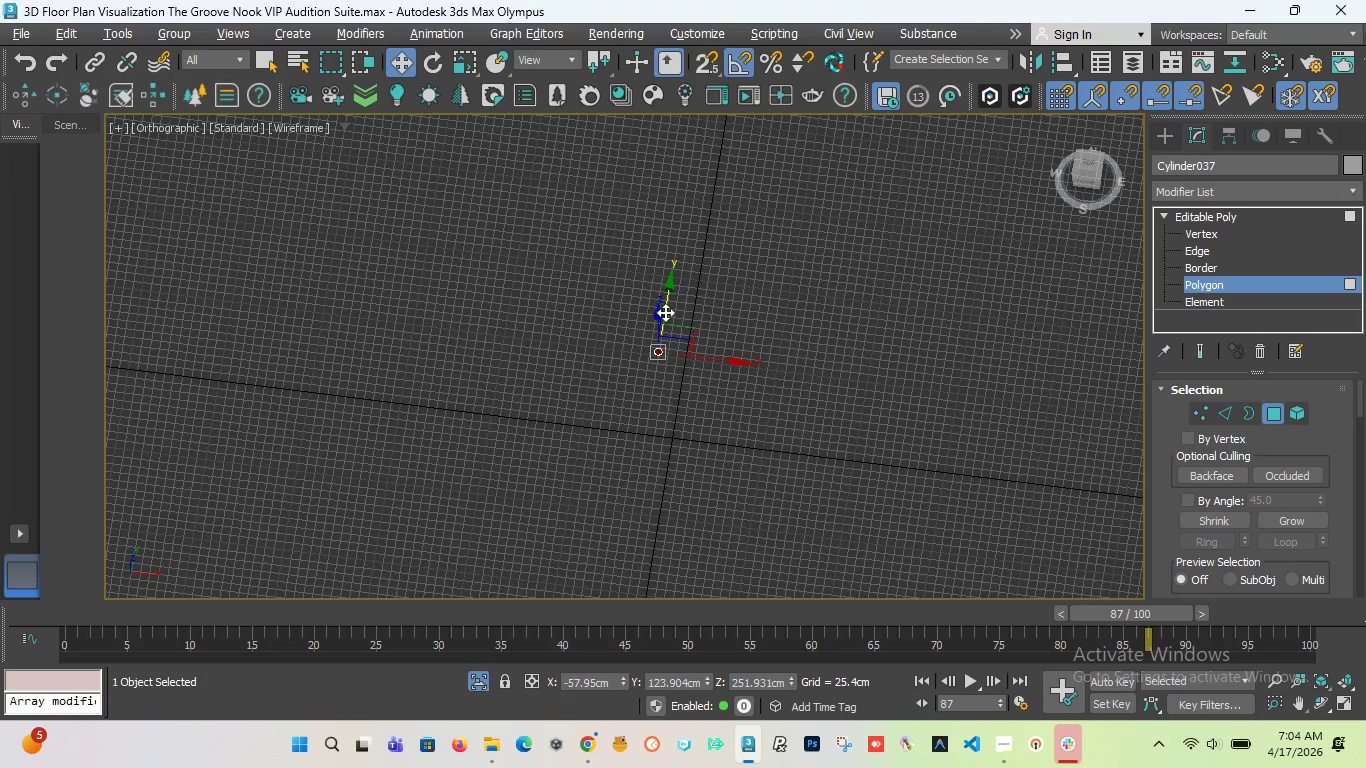 
left_click([643, 361])
 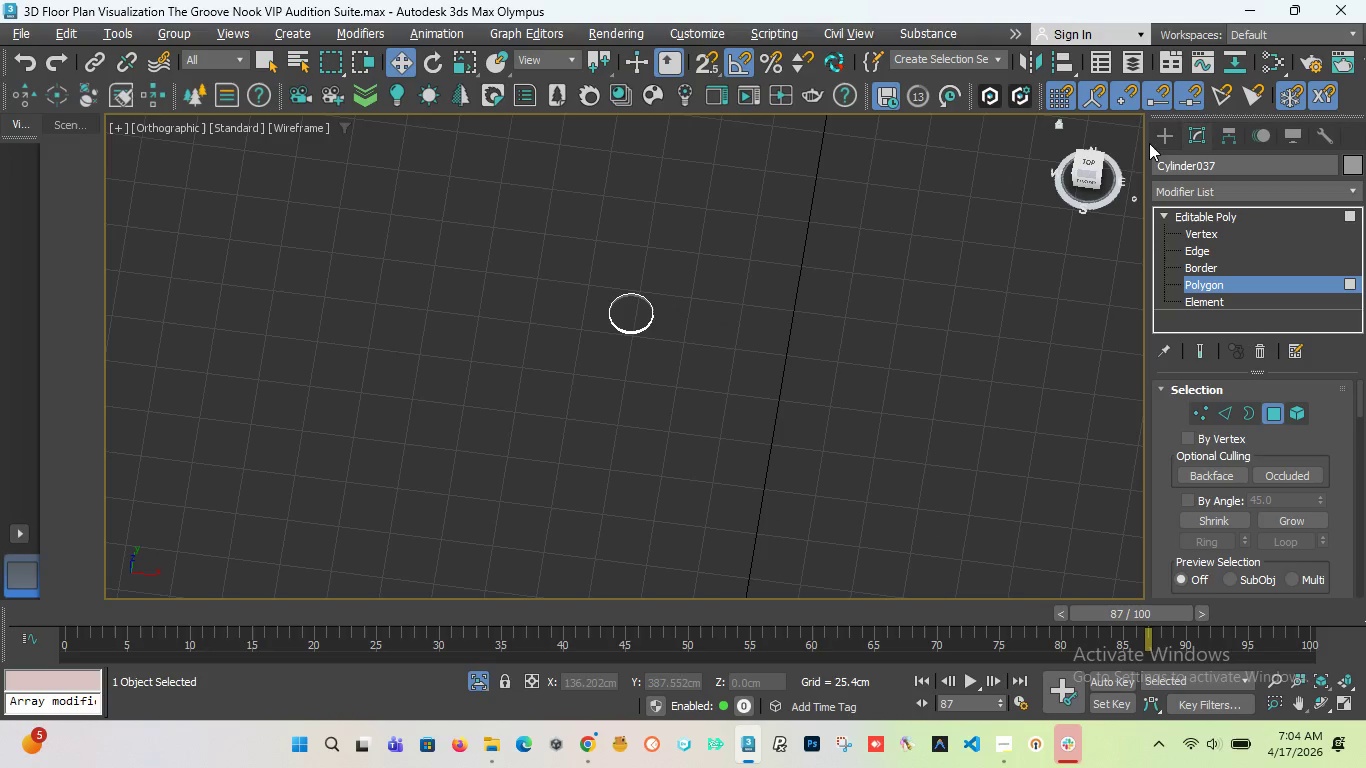 
scroll: coordinate [659, 373], scroll_direction: up, amount: 6.0
 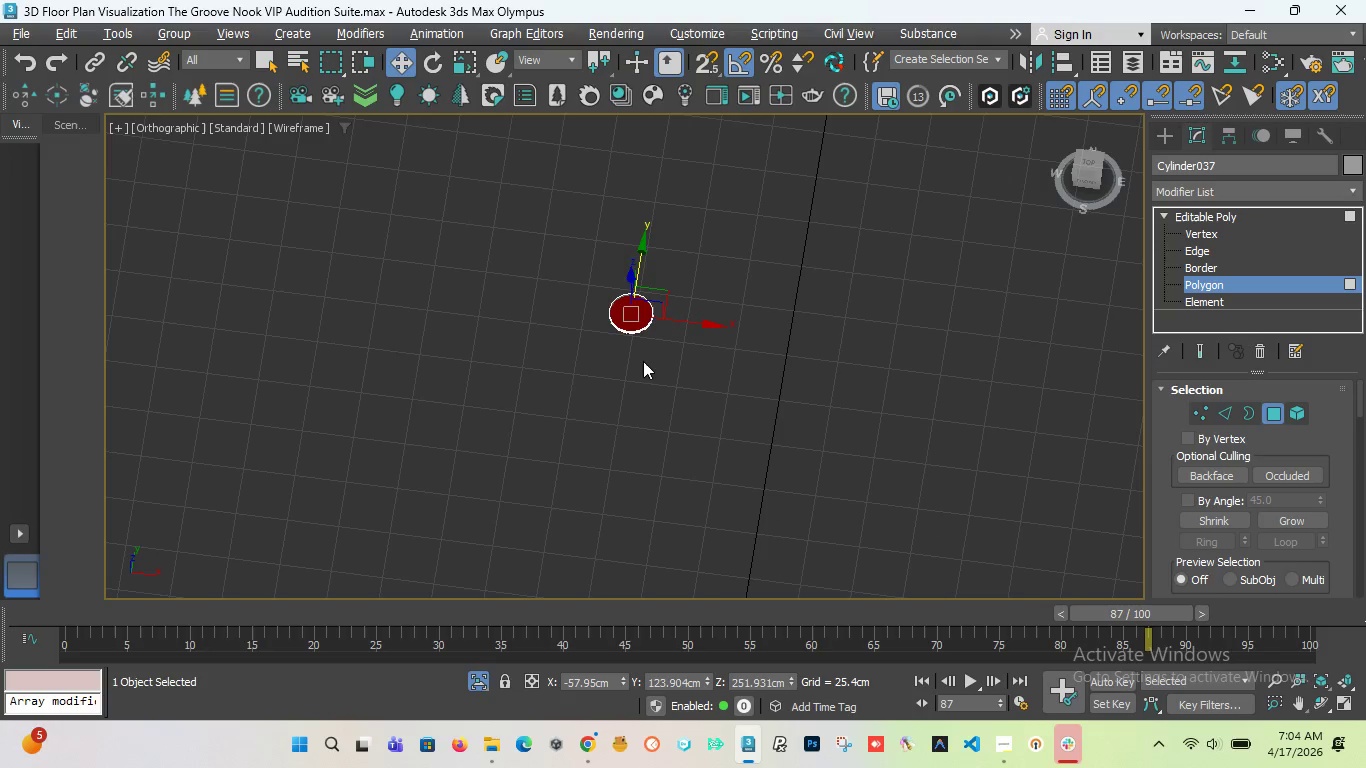 
left_click([1090, 156])
 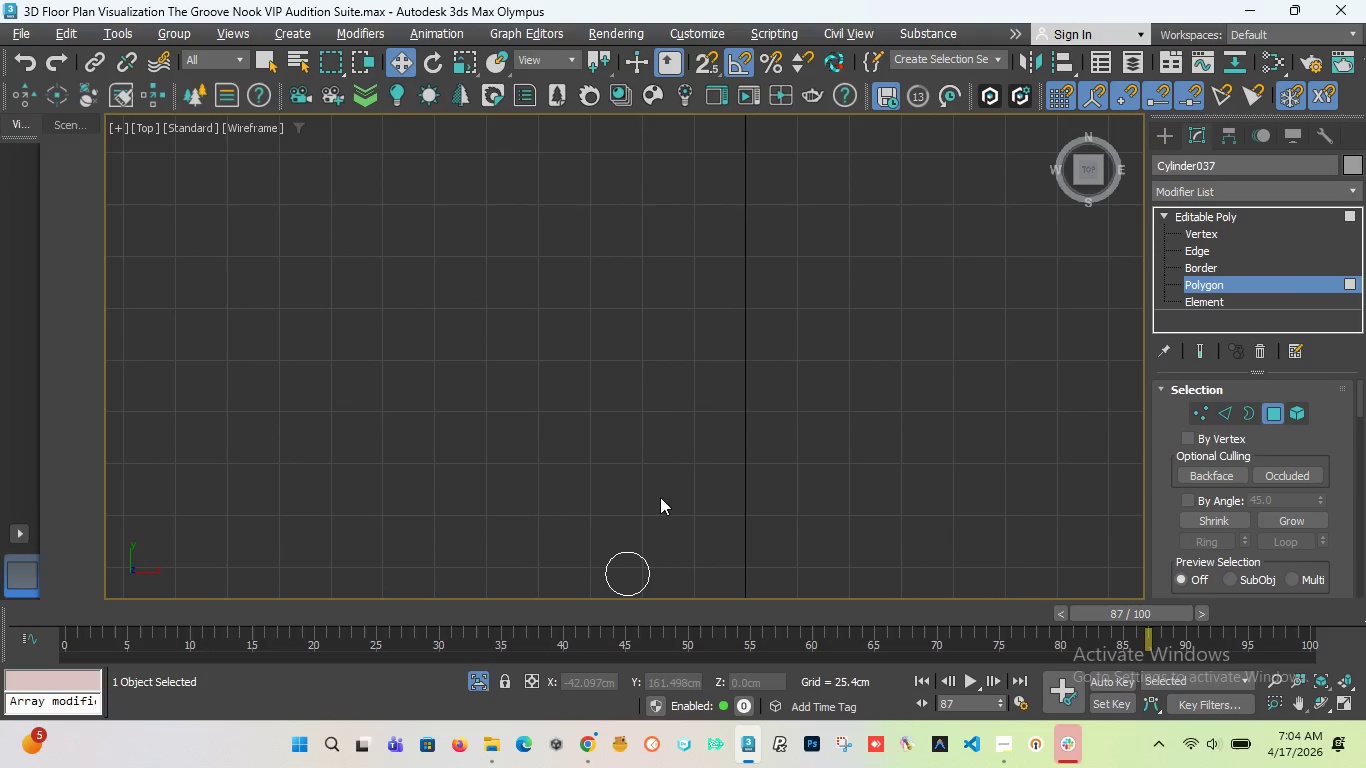 
scroll: coordinate [665, 377], scroll_direction: down, amount: 4.0
 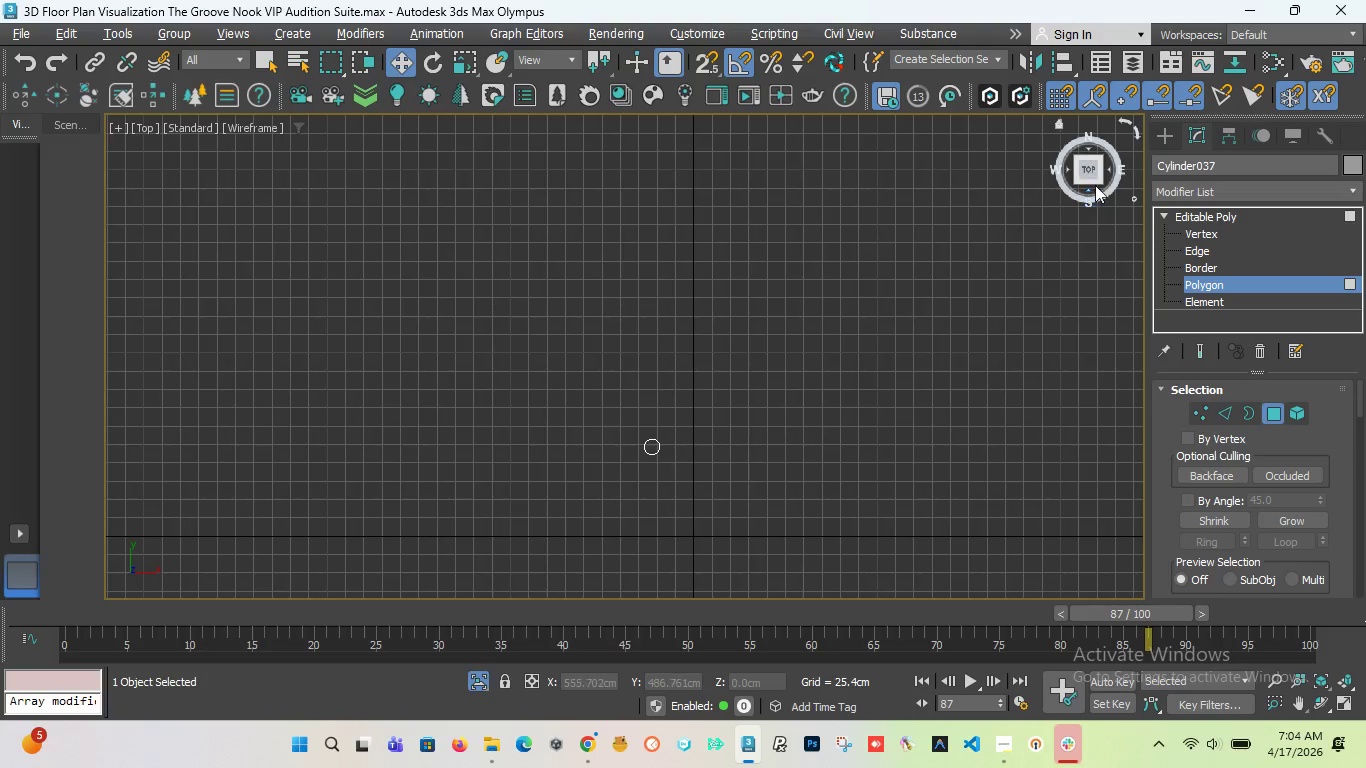 
left_click_drag(start_coordinate=[1086, 176], to_coordinate=[1084, 157])
 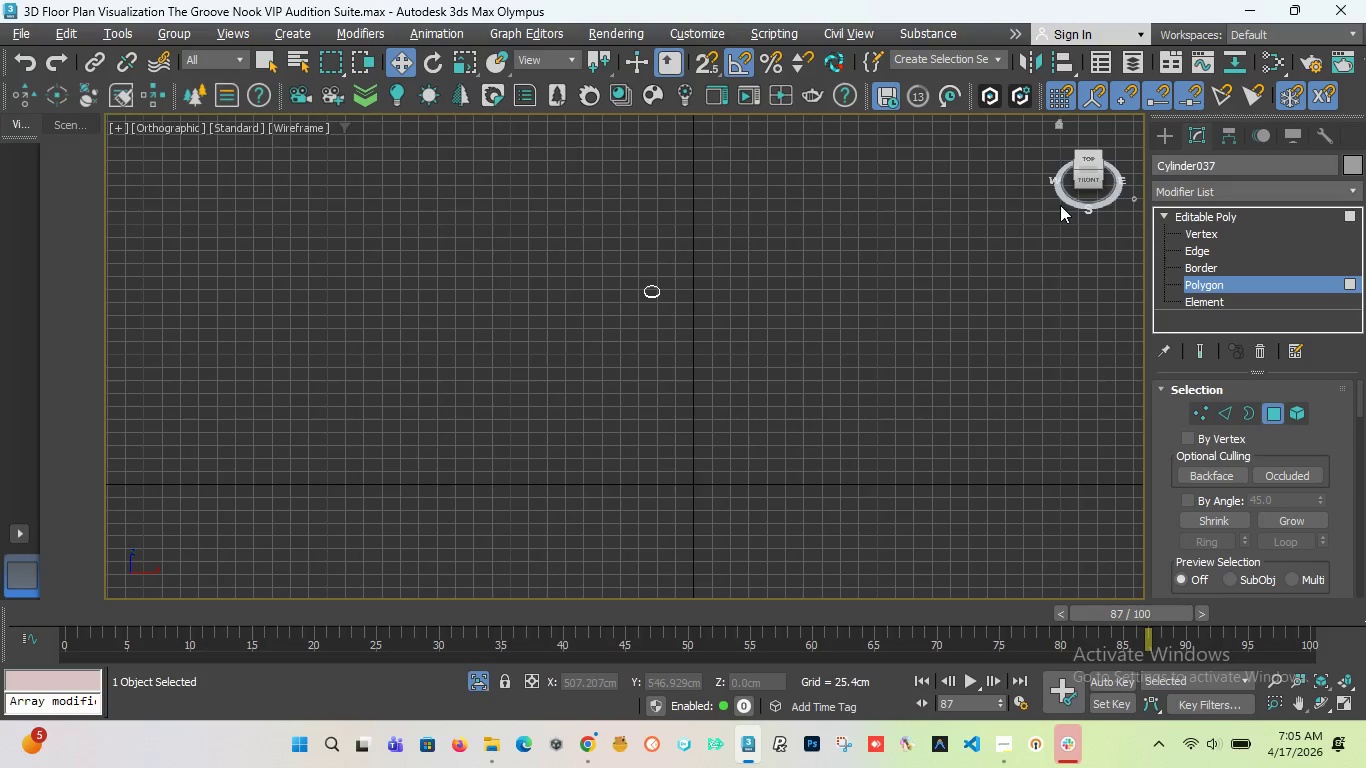 
left_click_drag(start_coordinate=[1082, 159], to_coordinate=[1079, 574])
 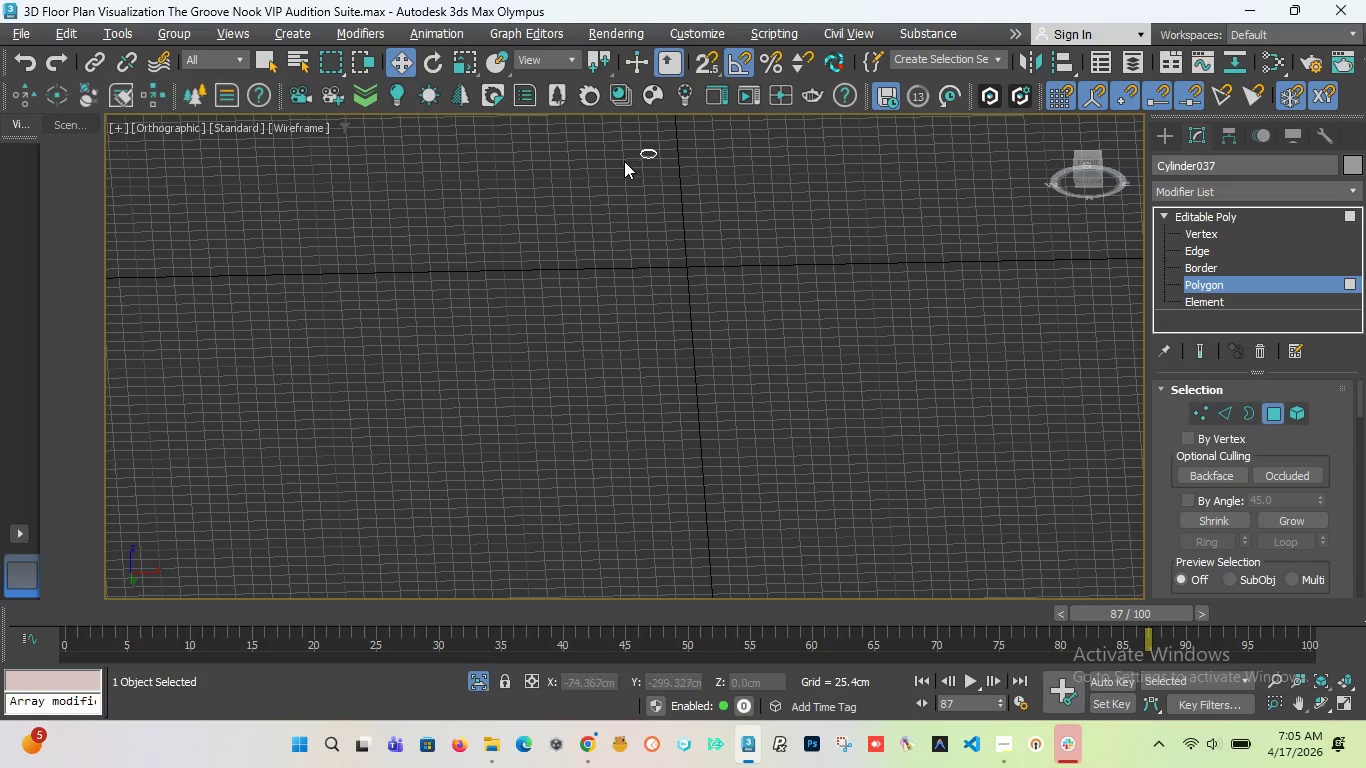 
scroll: coordinate [736, 149], scroll_direction: up, amount: 6.0
 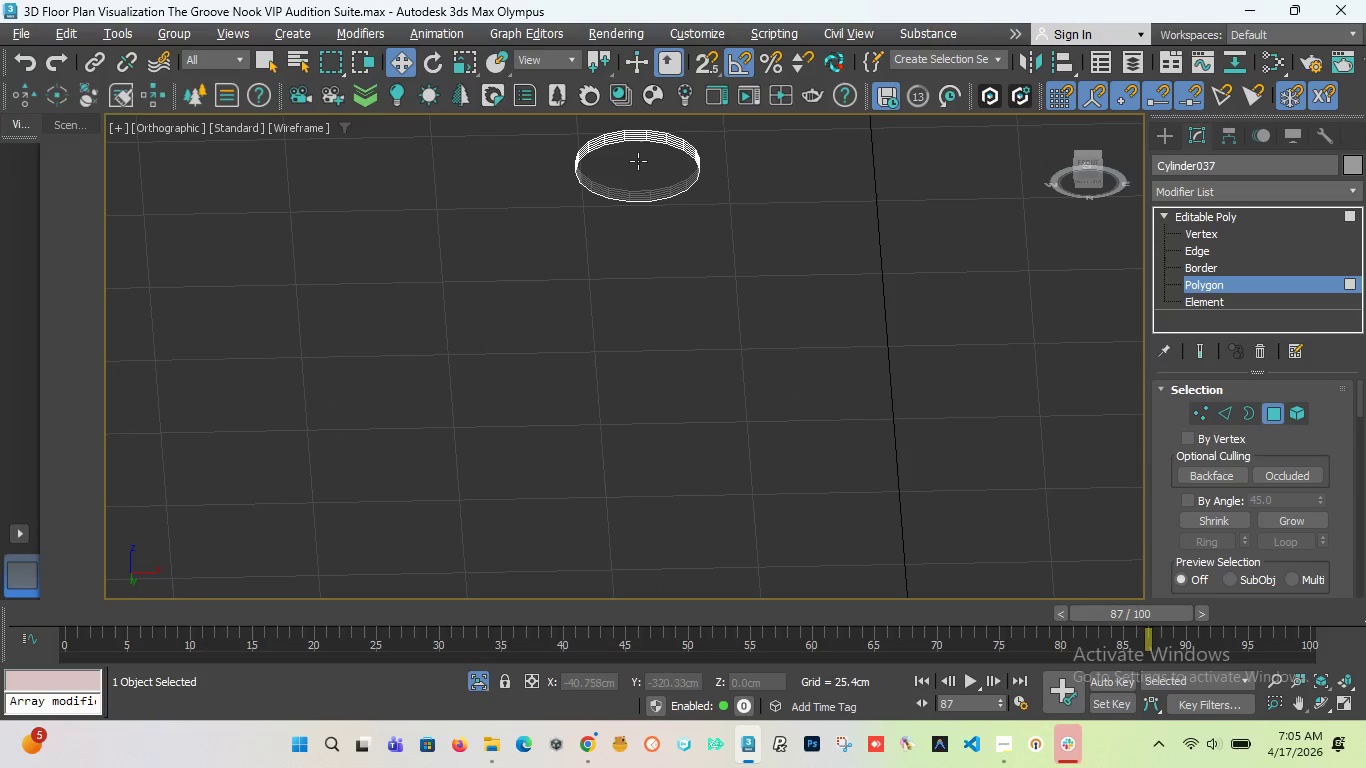 
left_click([638, 161])
 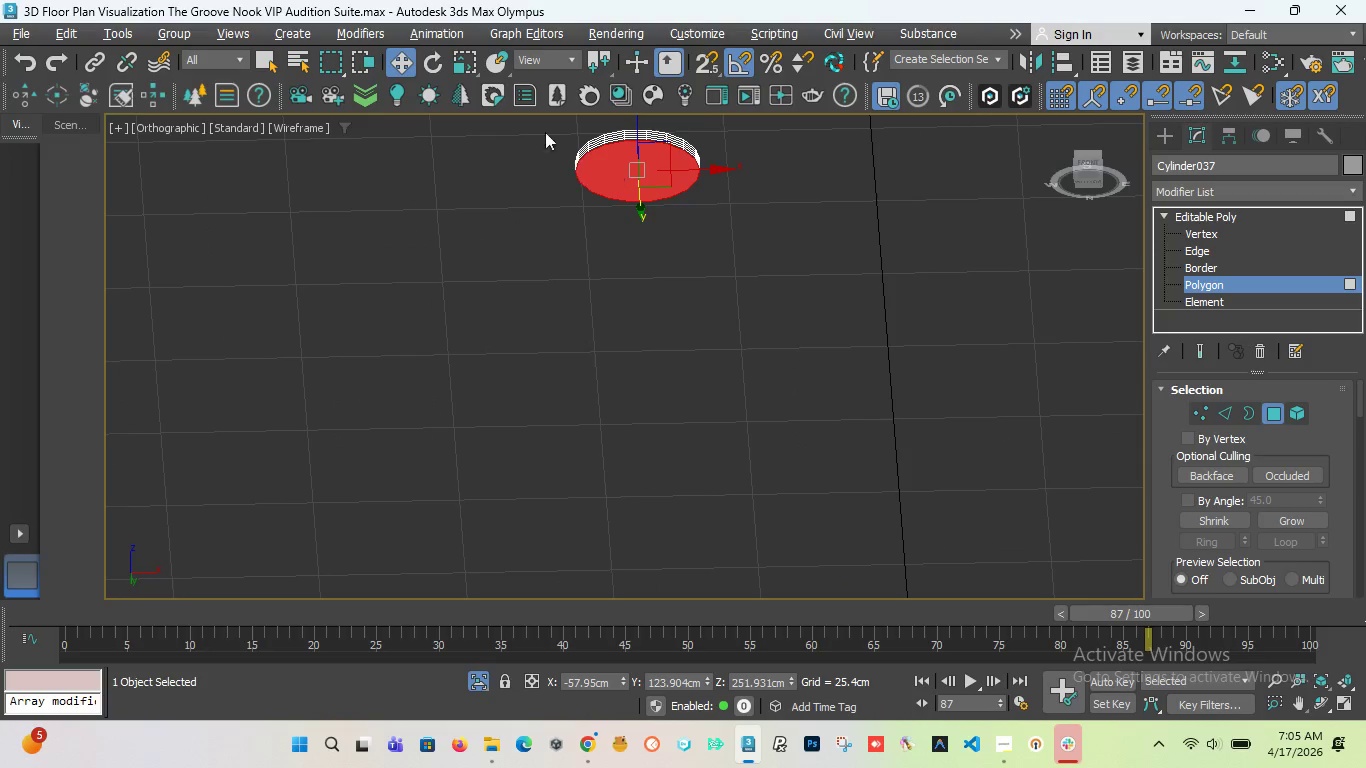 
left_click([467, 61])
 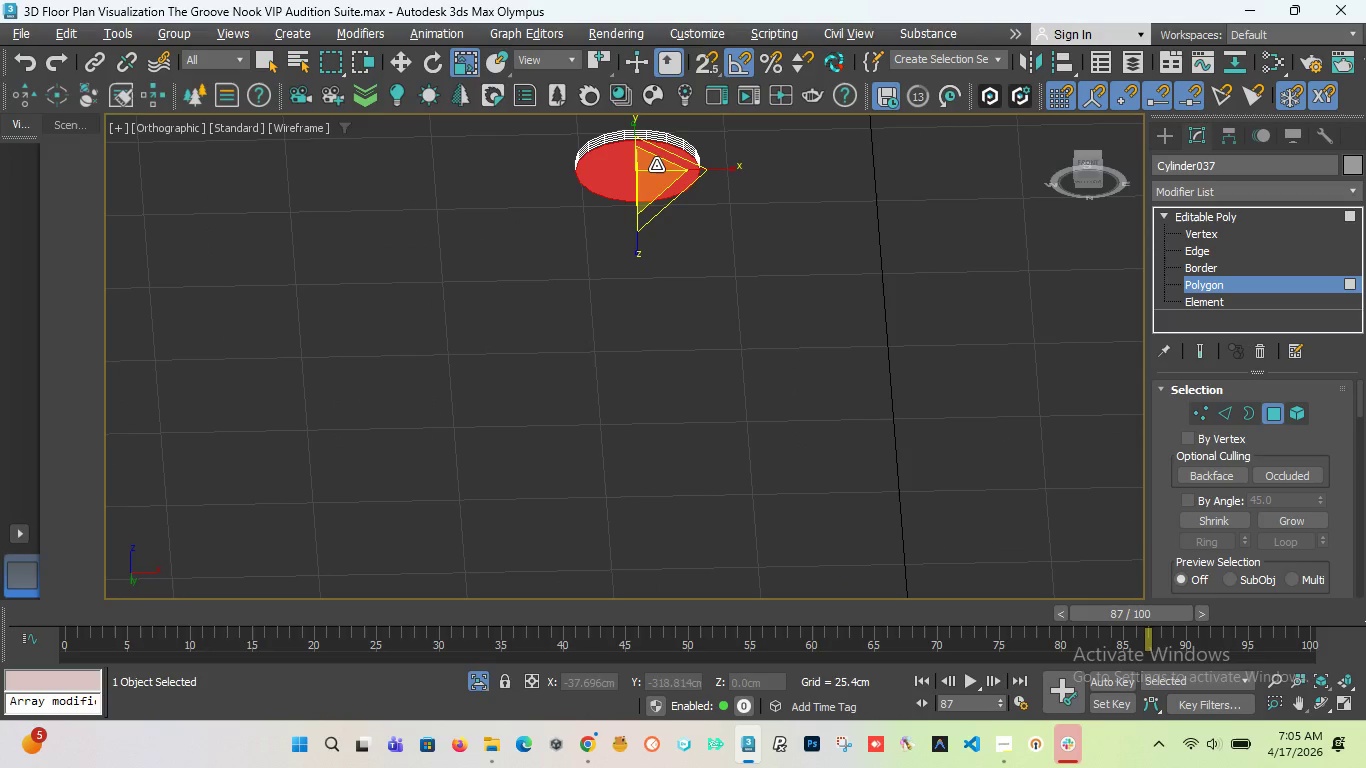 
hold_key(key=ShiftLeft, duration=2.73)
left_click_drag(start_coordinate=[651, 175], to_coordinate=[638, 196])
 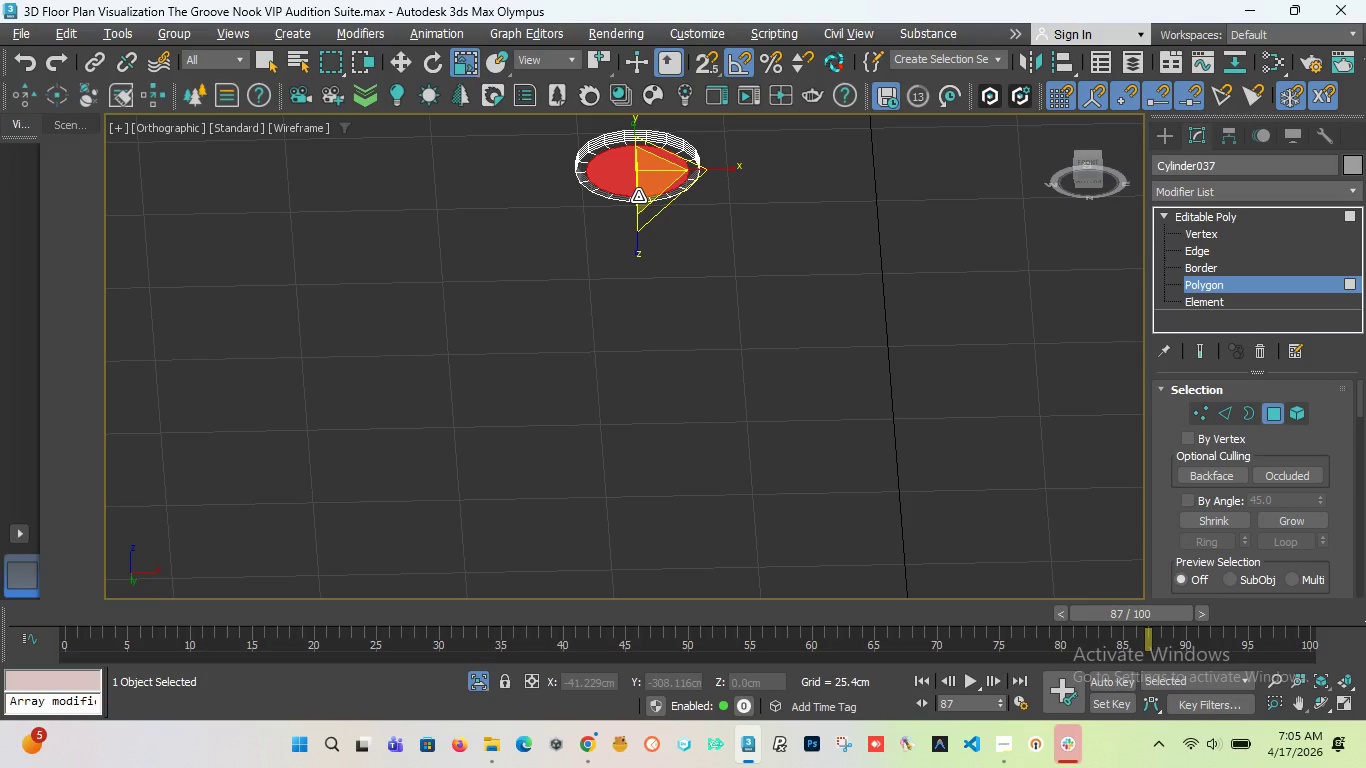 
key(F)
 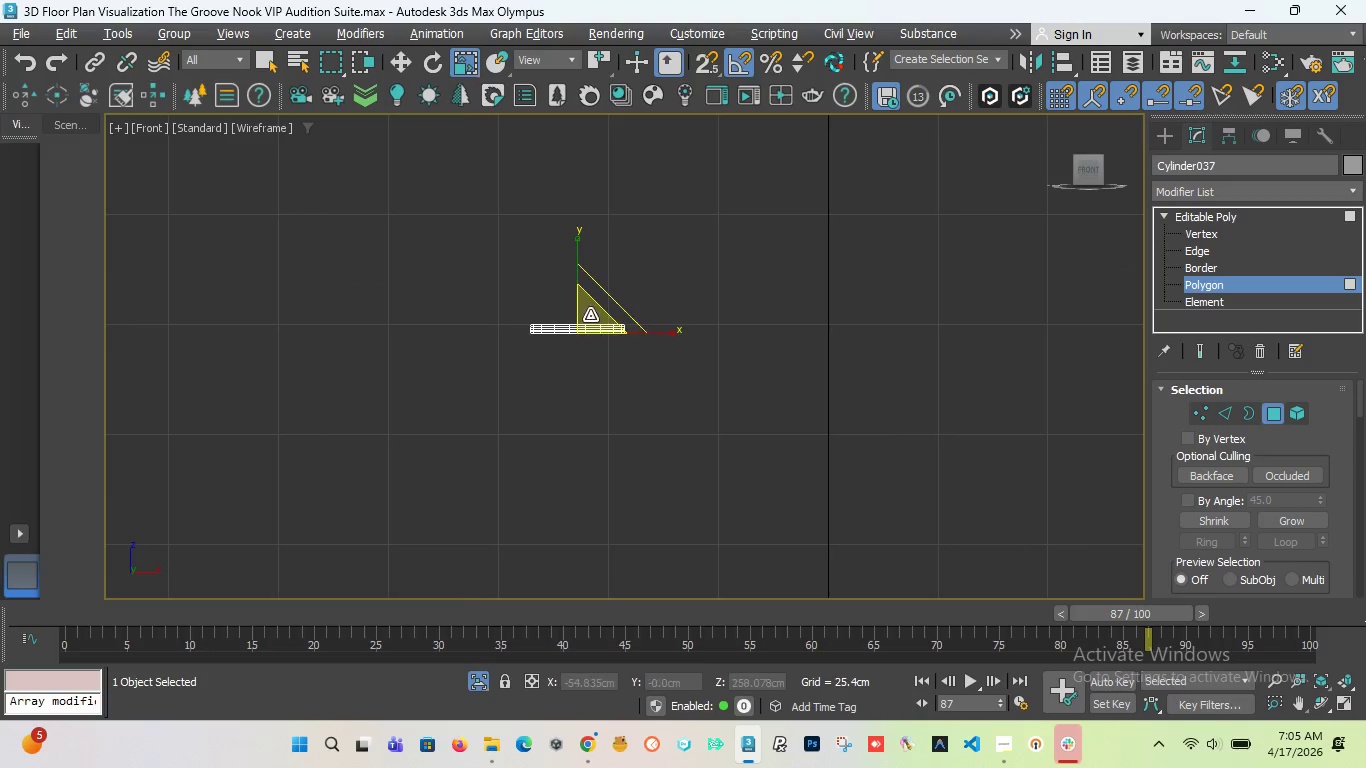 
scroll: coordinate [577, 330], scroll_direction: up, amount: 6.0
 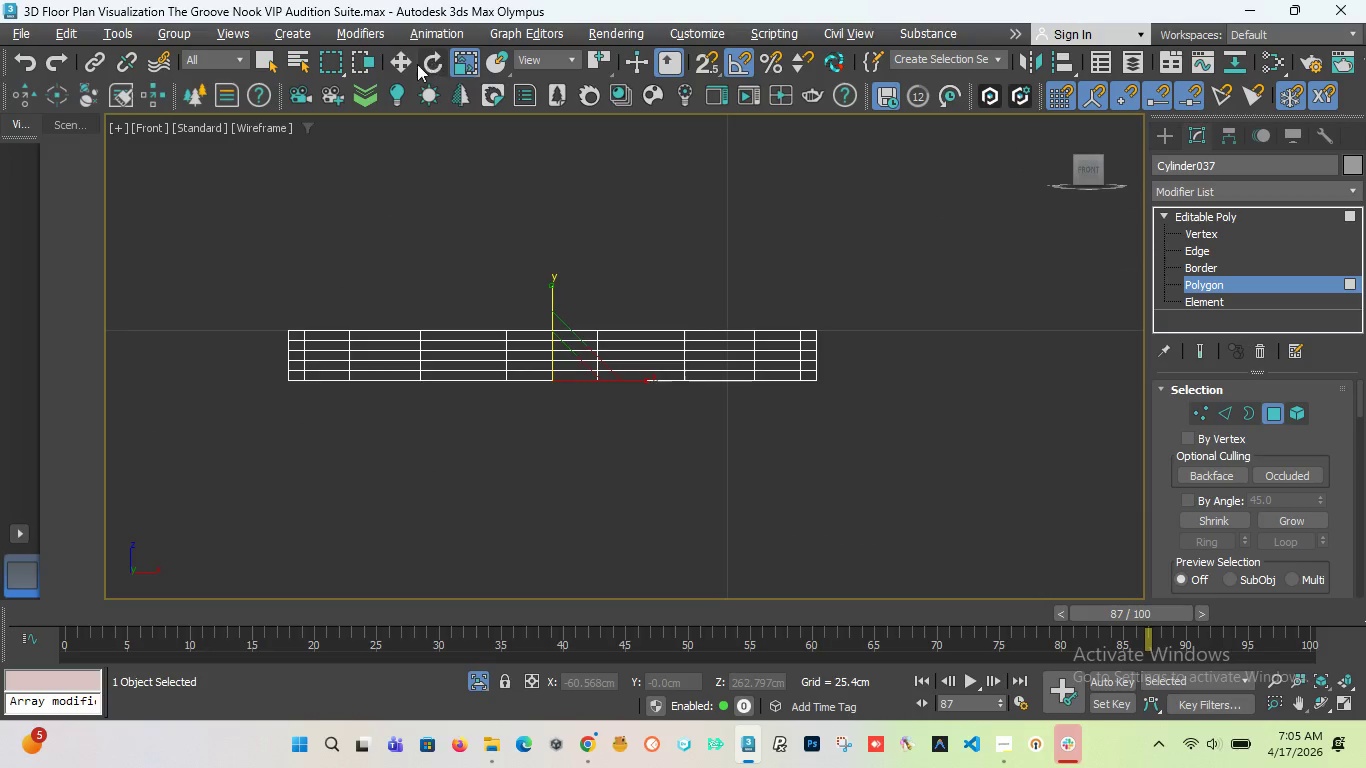 
key(Shift+ShiftLeft)
 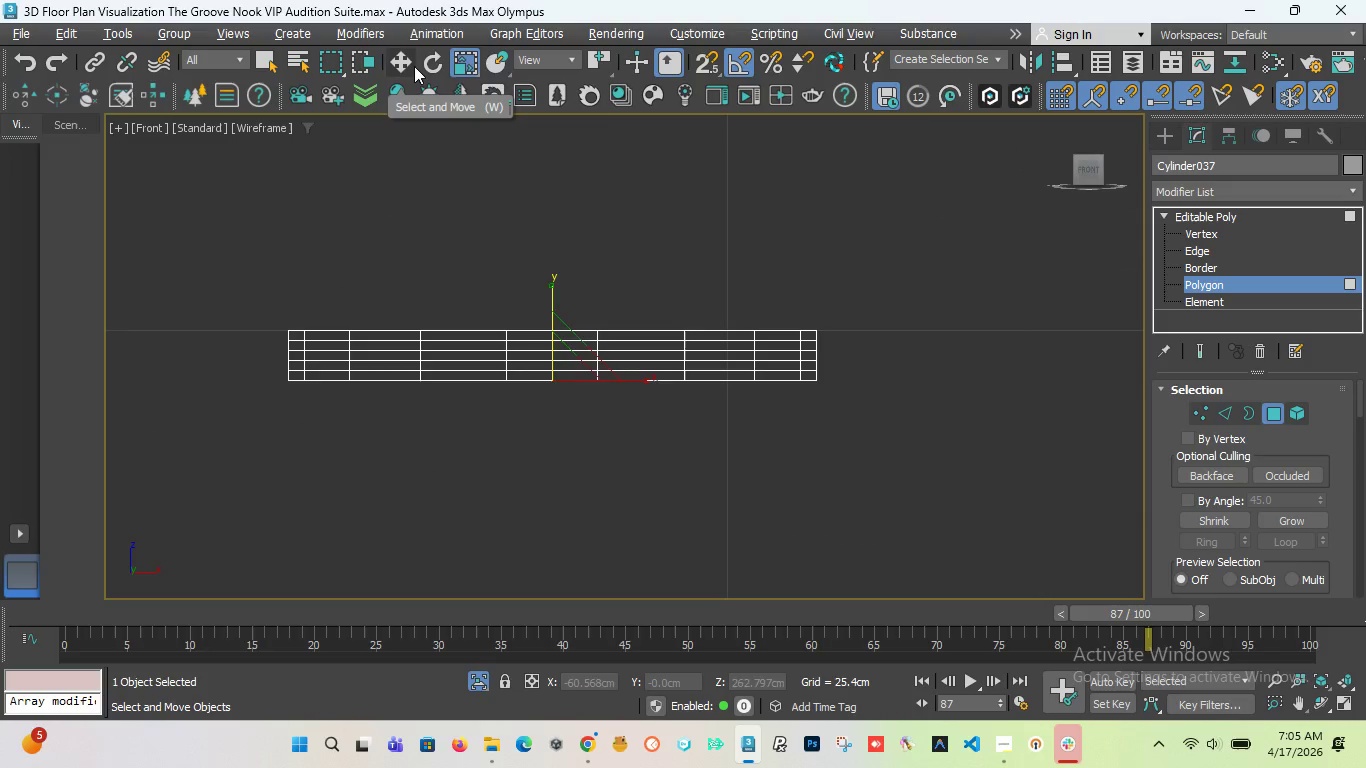 
key(W)
 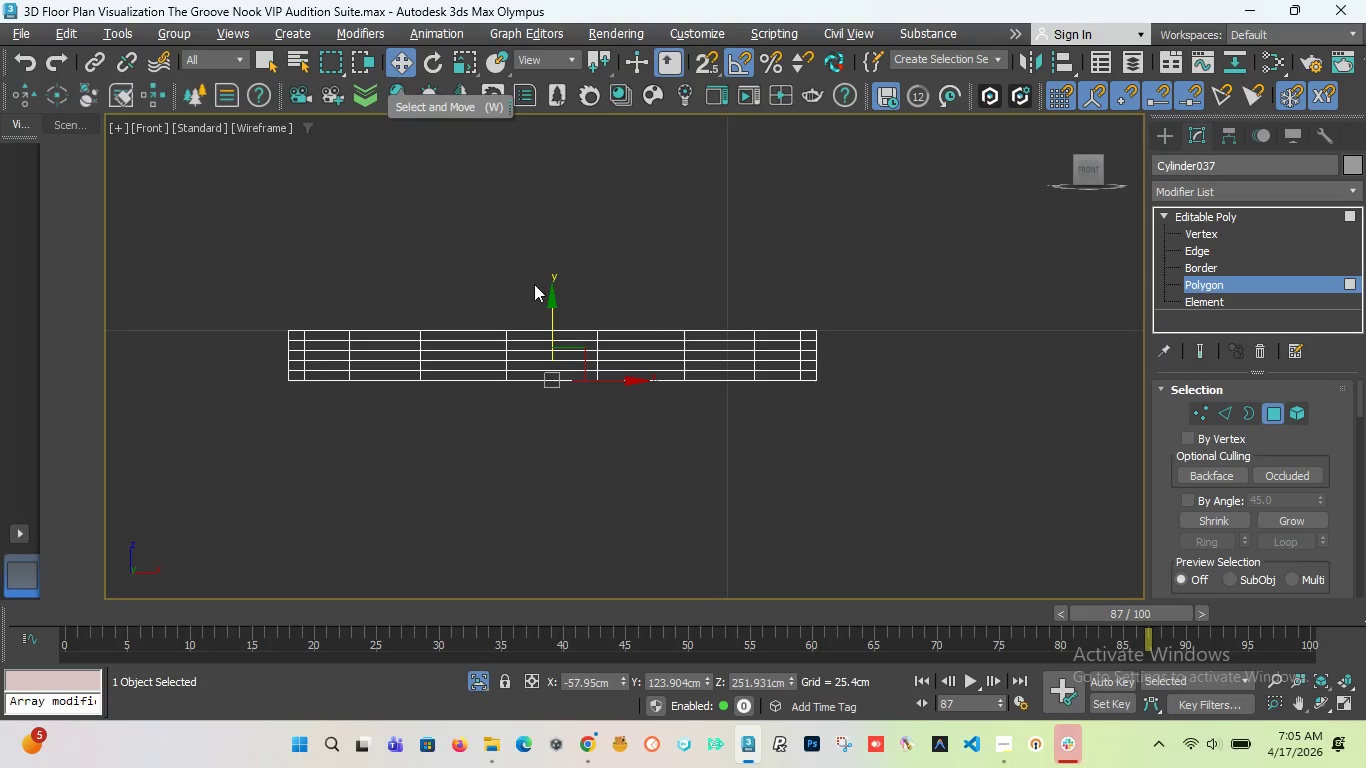 
hold_key(key=ShiftLeft, duration=2.31)
left_click_drag(start_coordinate=[550, 320], to_coordinate=[549, 326])
 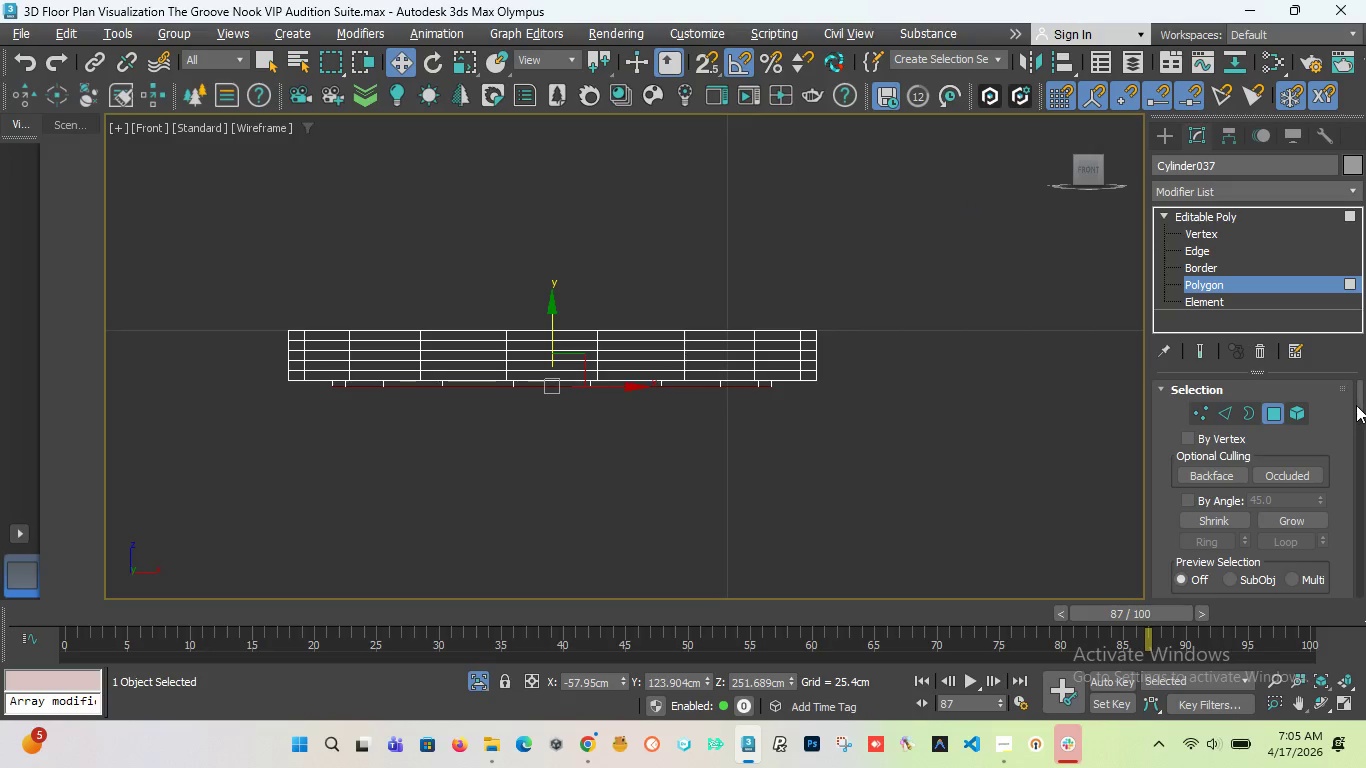 
left_click_drag(start_coordinate=[1358, 403], to_coordinate=[1339, 316])
 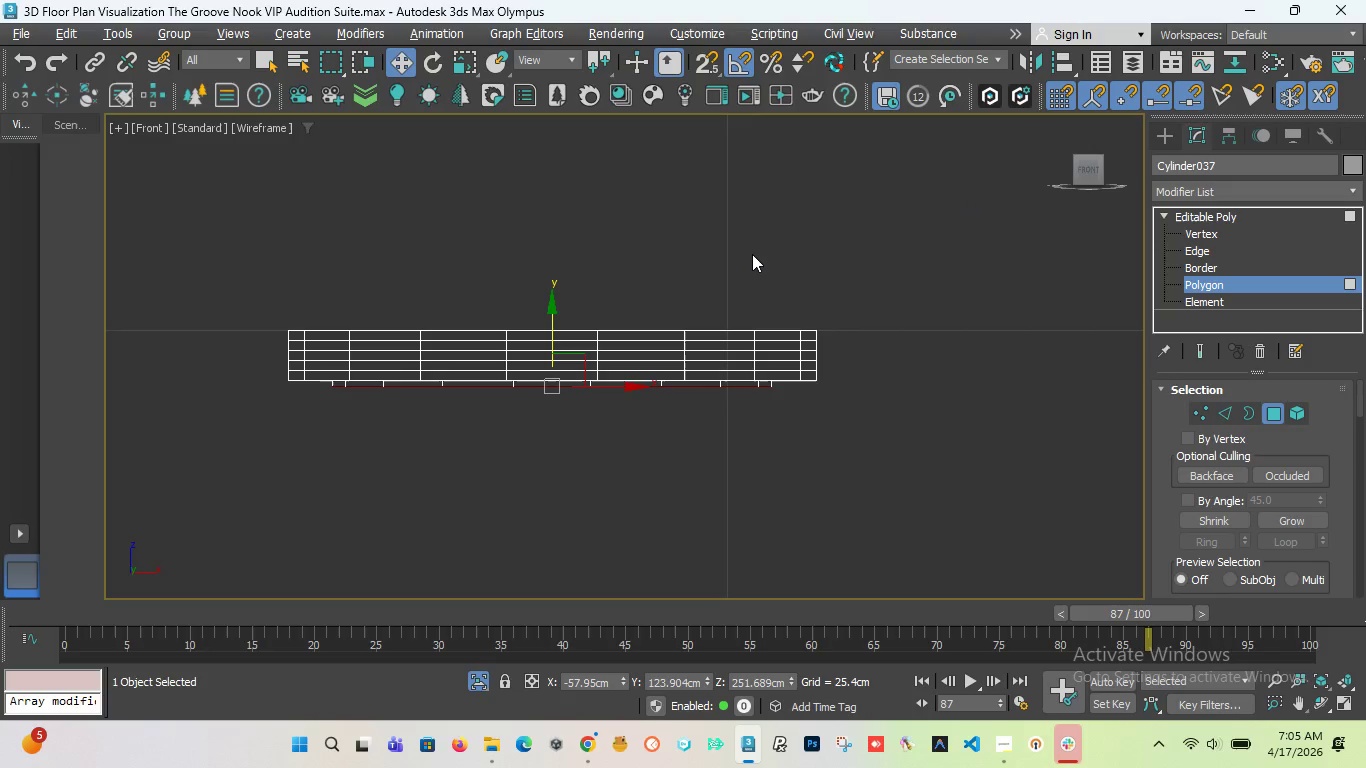 
left_click([752, 252])
 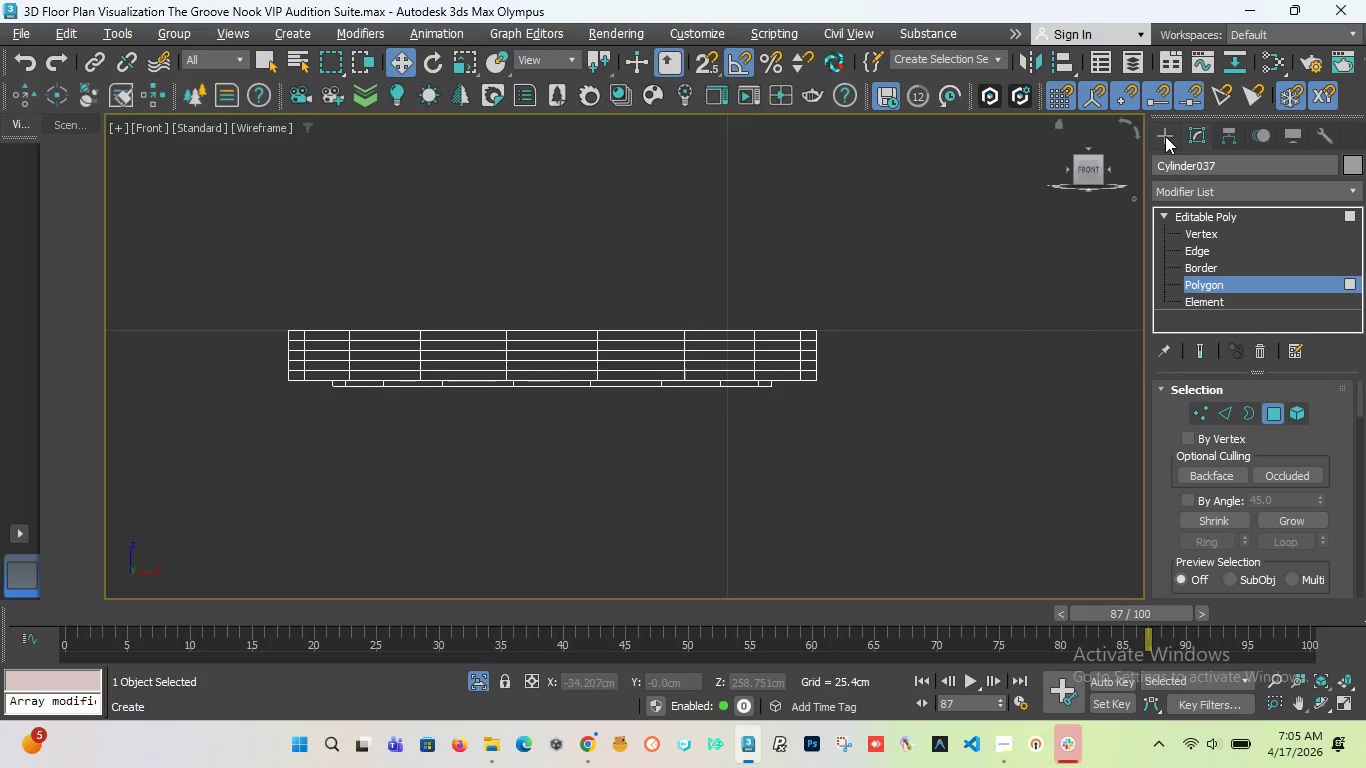 
left_click_drag(start_coordinate=[1219, 162], to_coordinate=[1010, 133])
 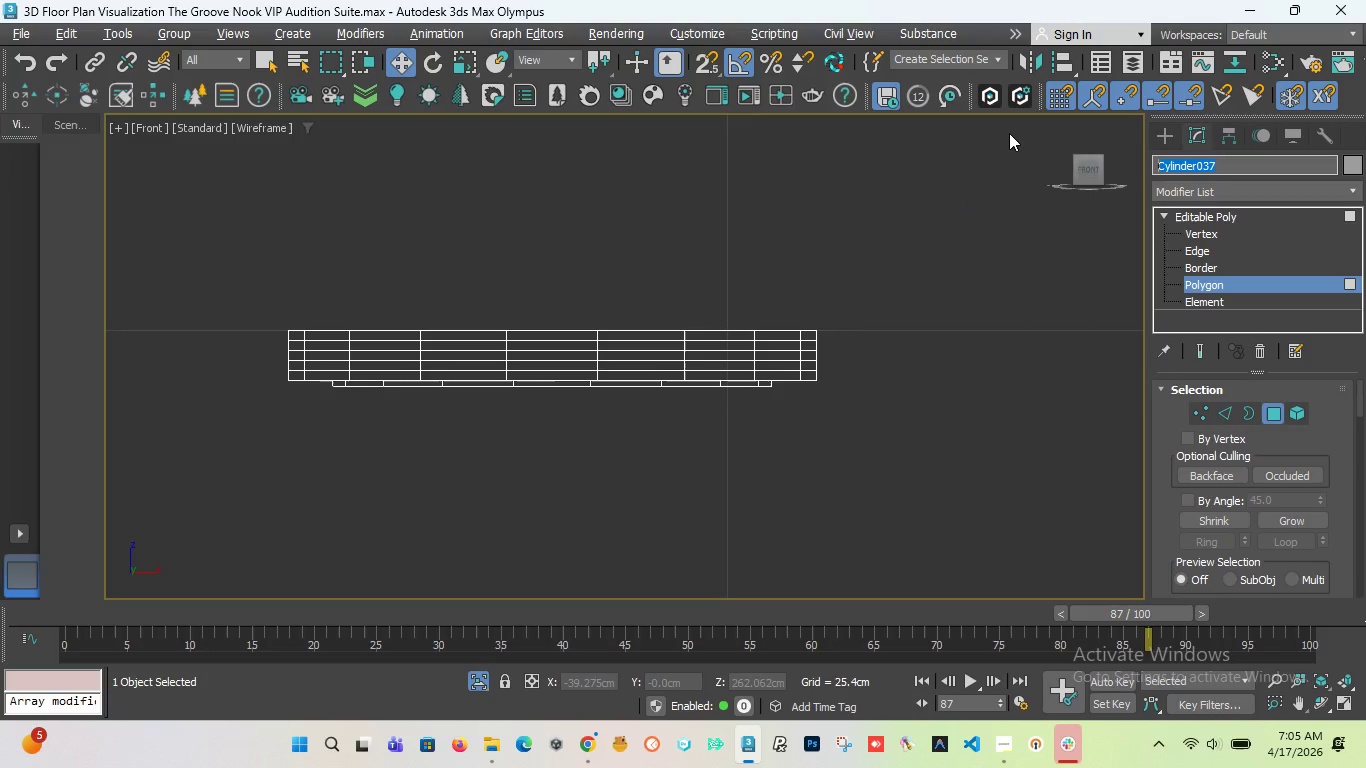 
type(celi)
key(Backspace)
key(Backspace)
type(ilin Lih)
key(Backspace)
type(ght)
 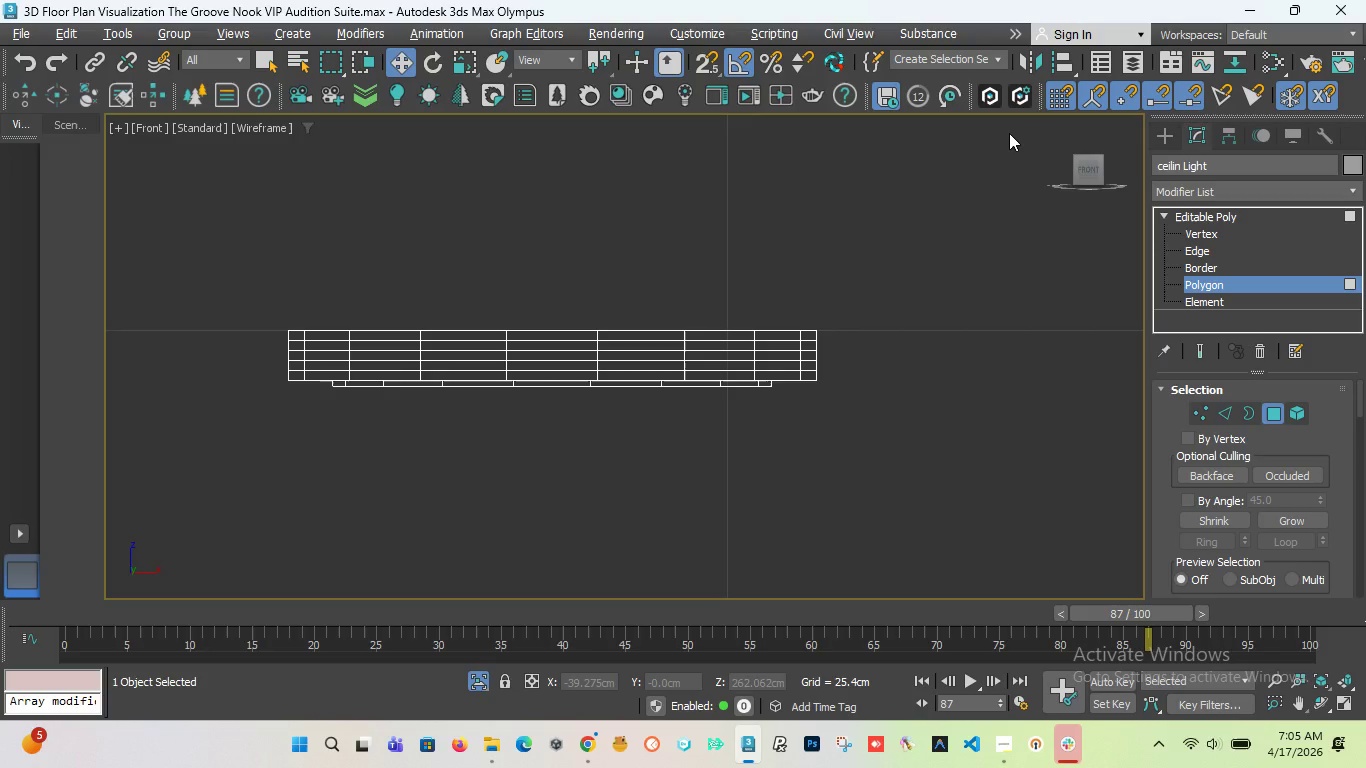 
key(Enter)
 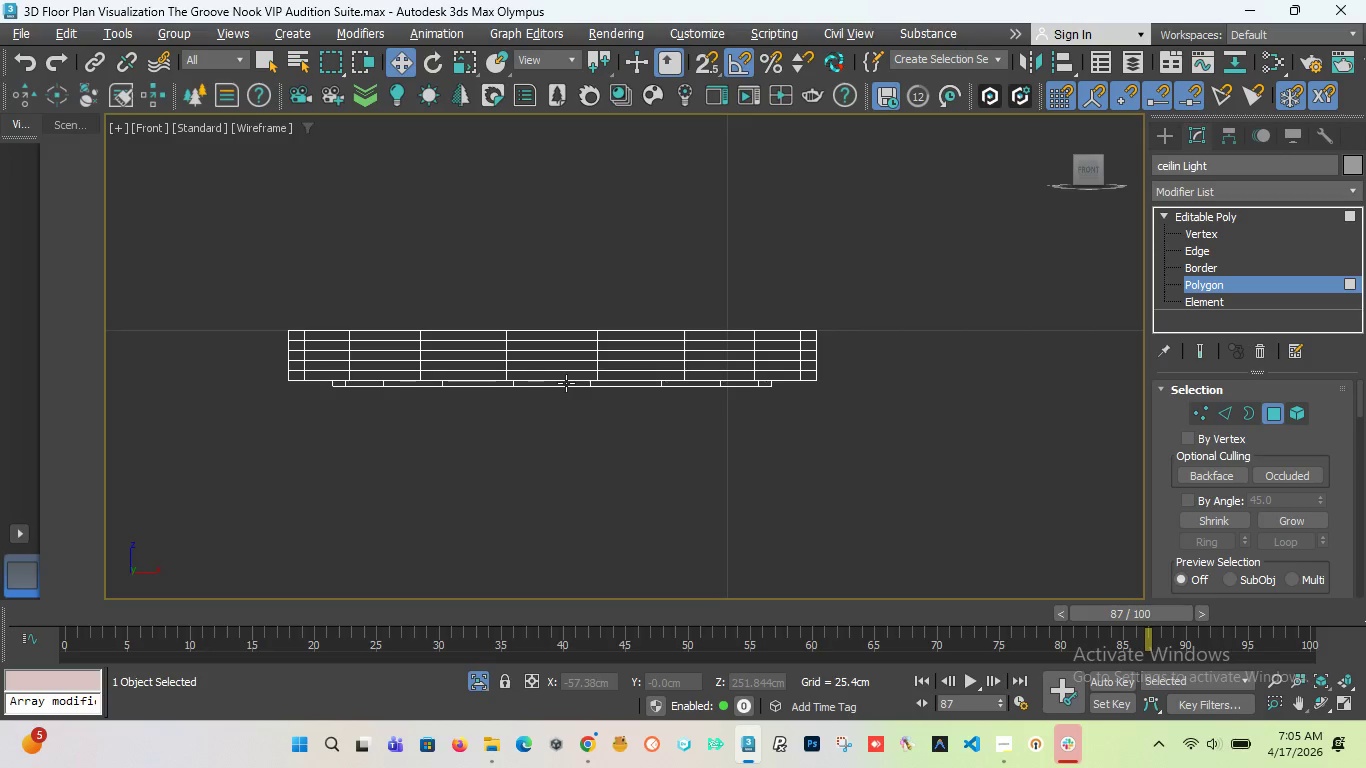 
key(F)
 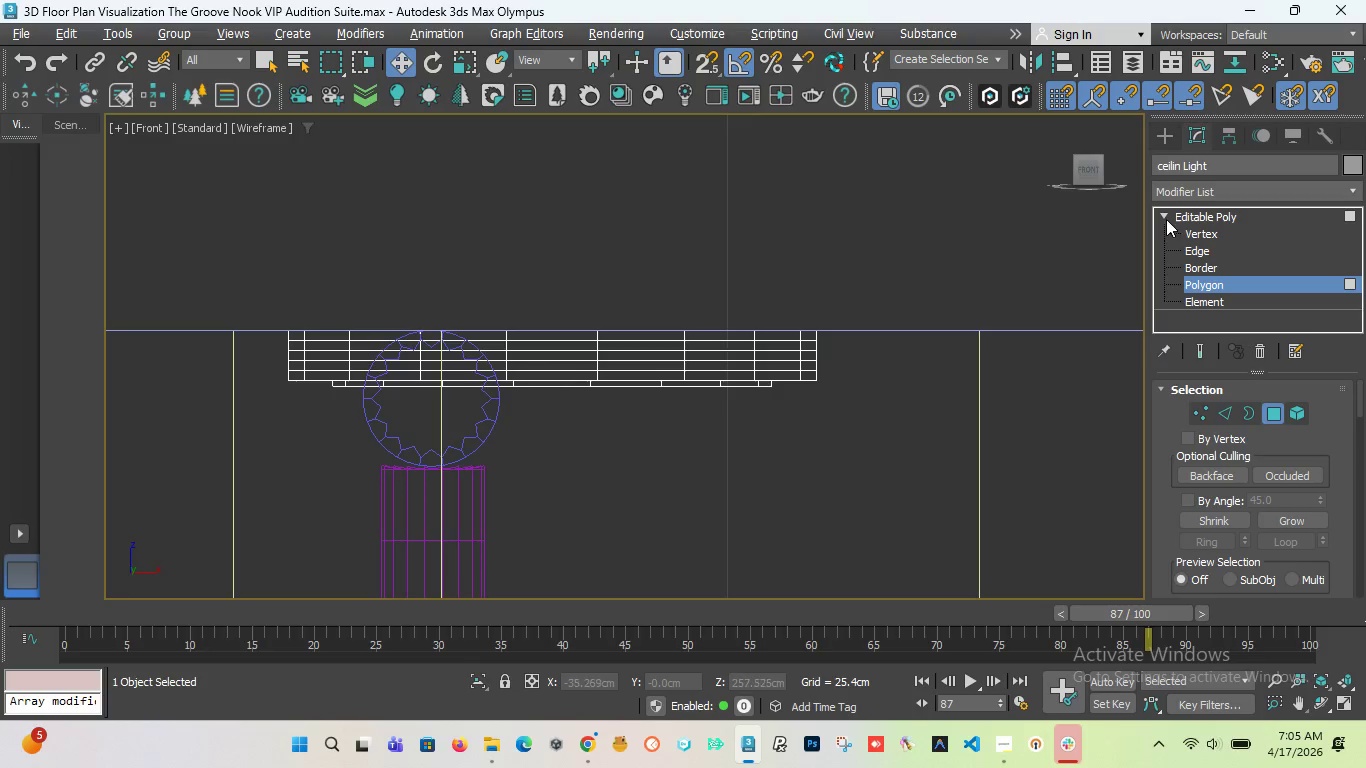 
left_click([1166, 132])
 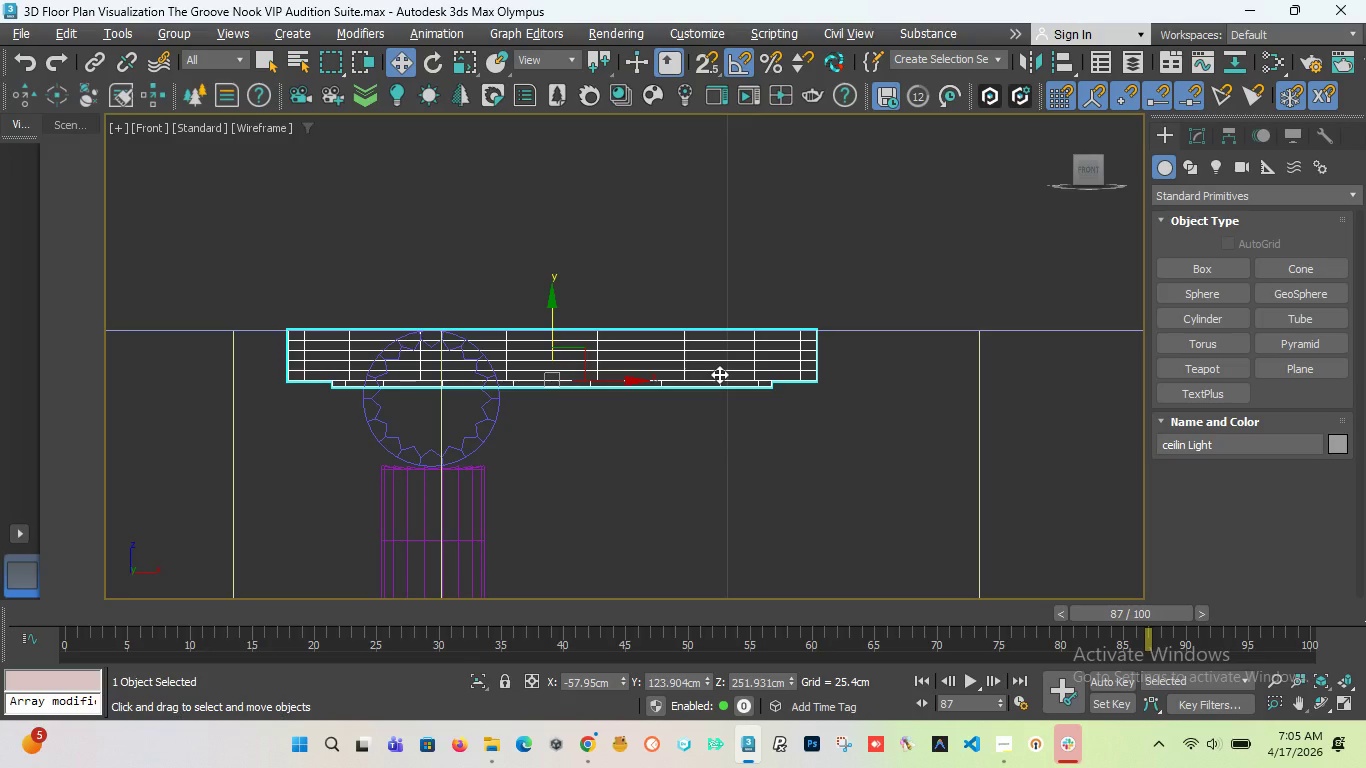 
key(T)
 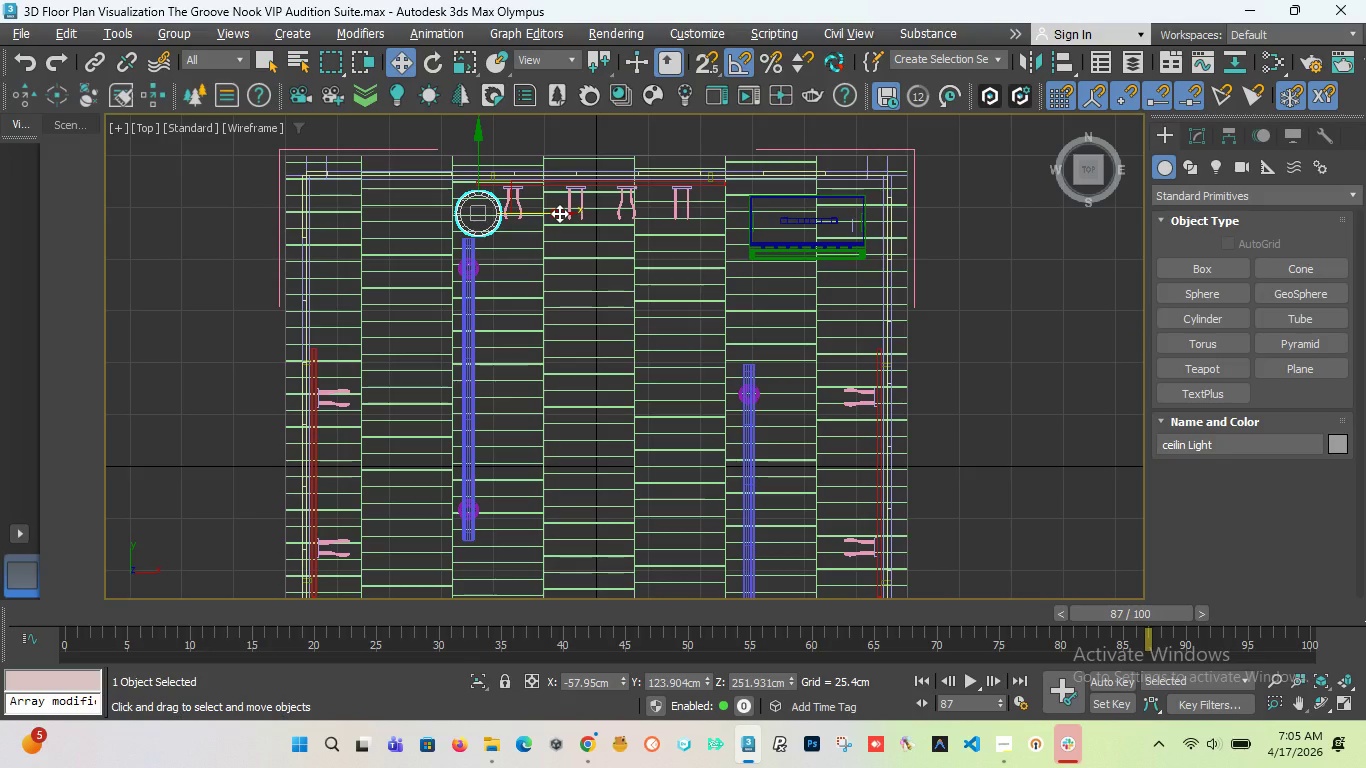 
wait(7.38)
 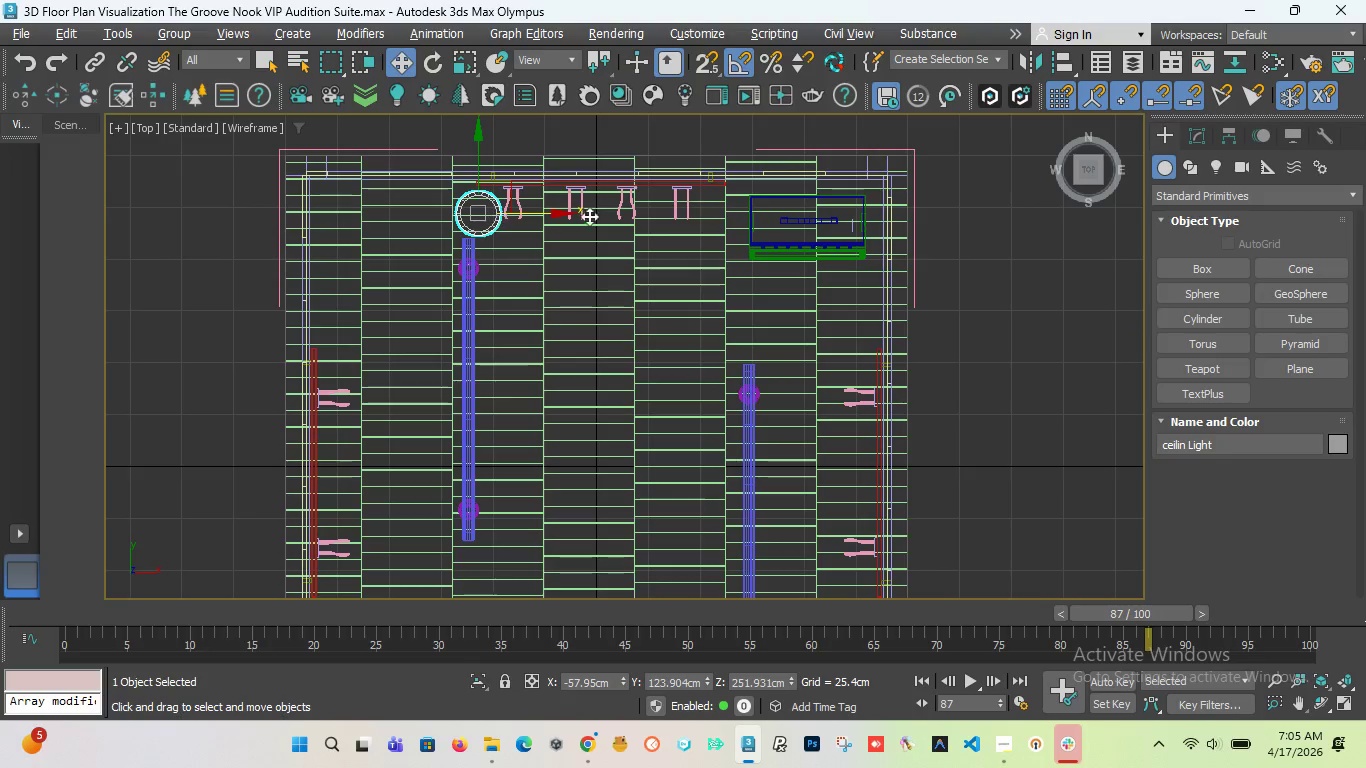 
left_click_drag(start_coordinate=[1092, 169], to_coordinate=[1072, 147])
 